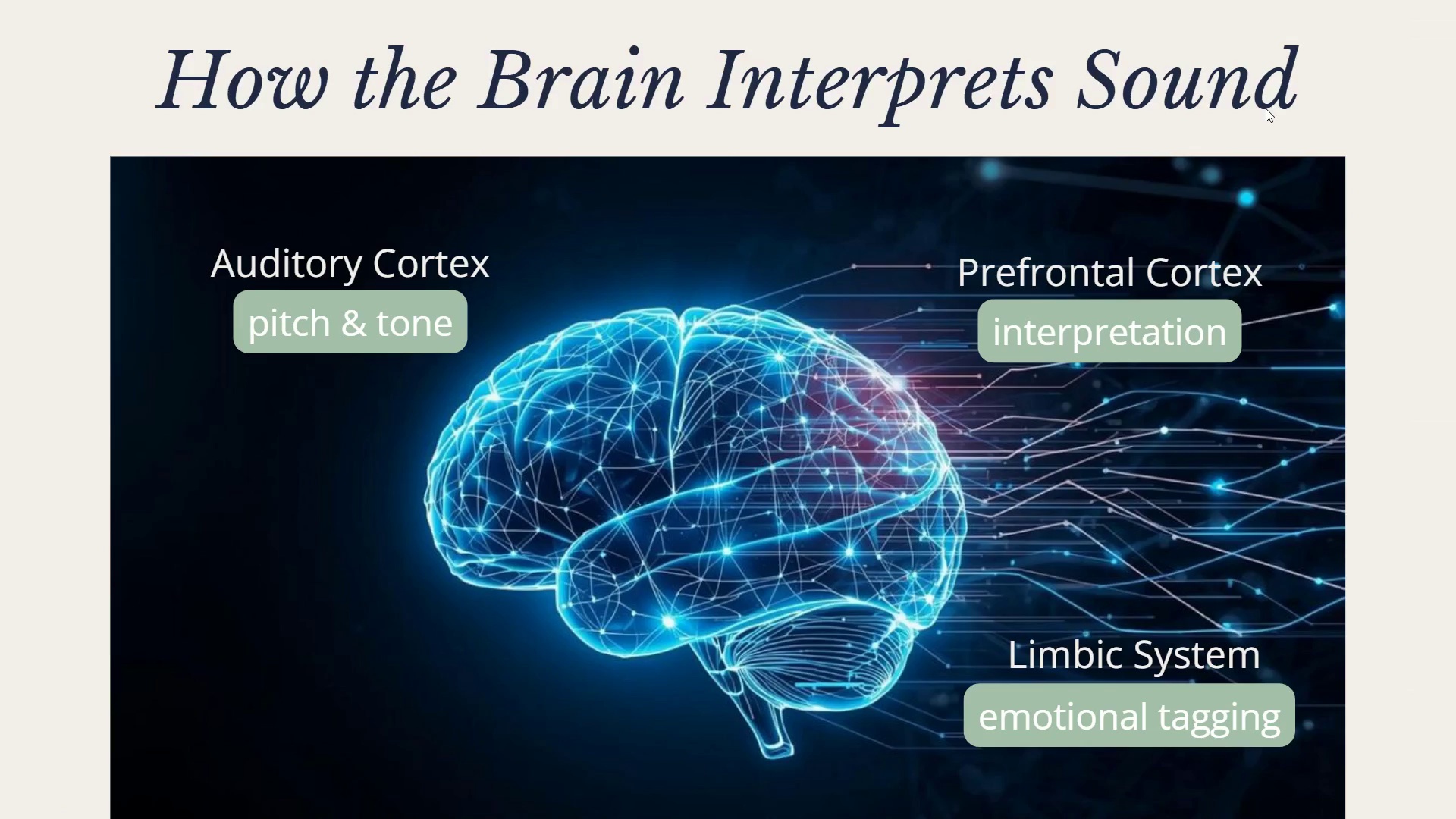 
key(ArrowRight)
 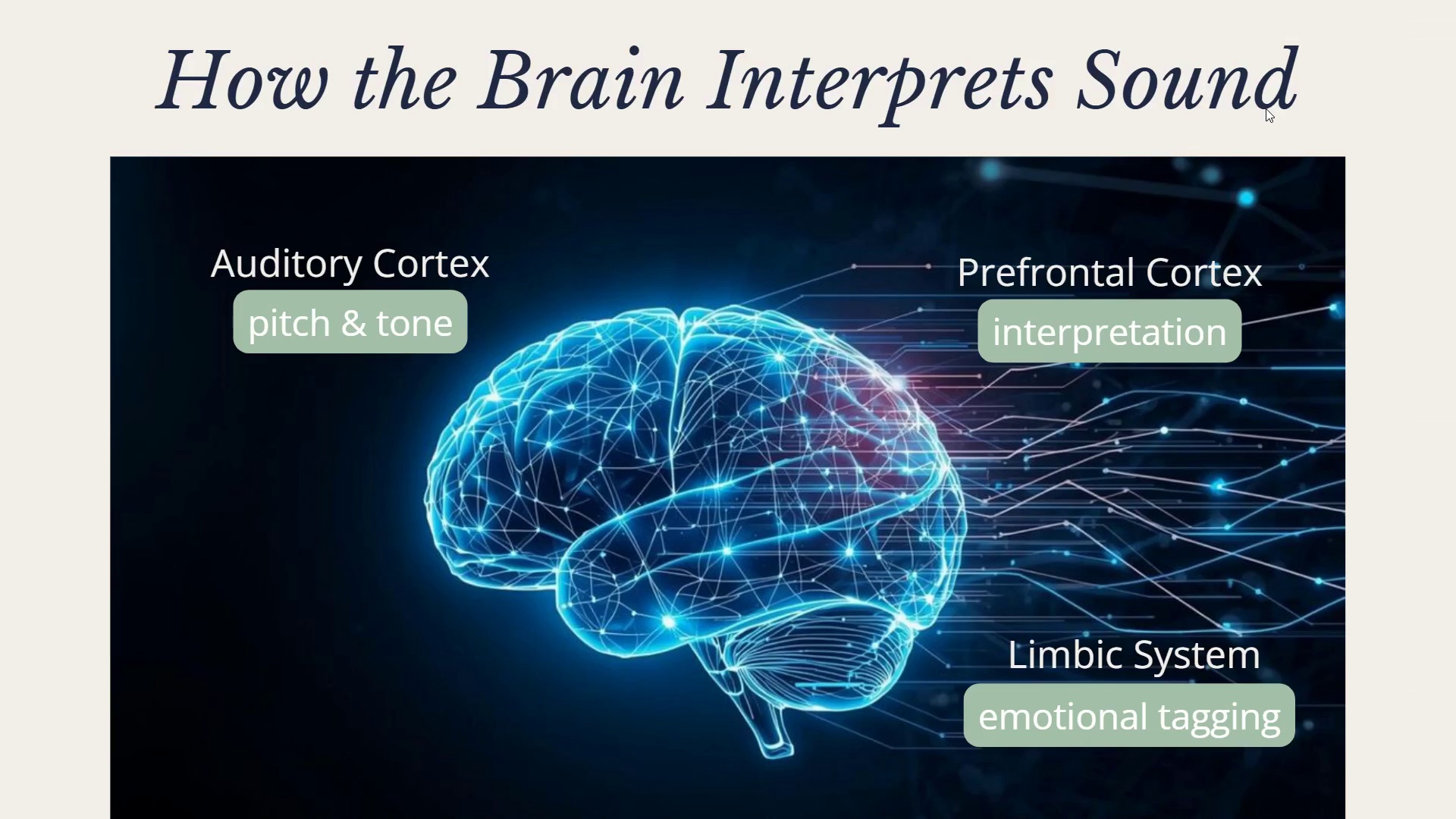 
key(Escape)
 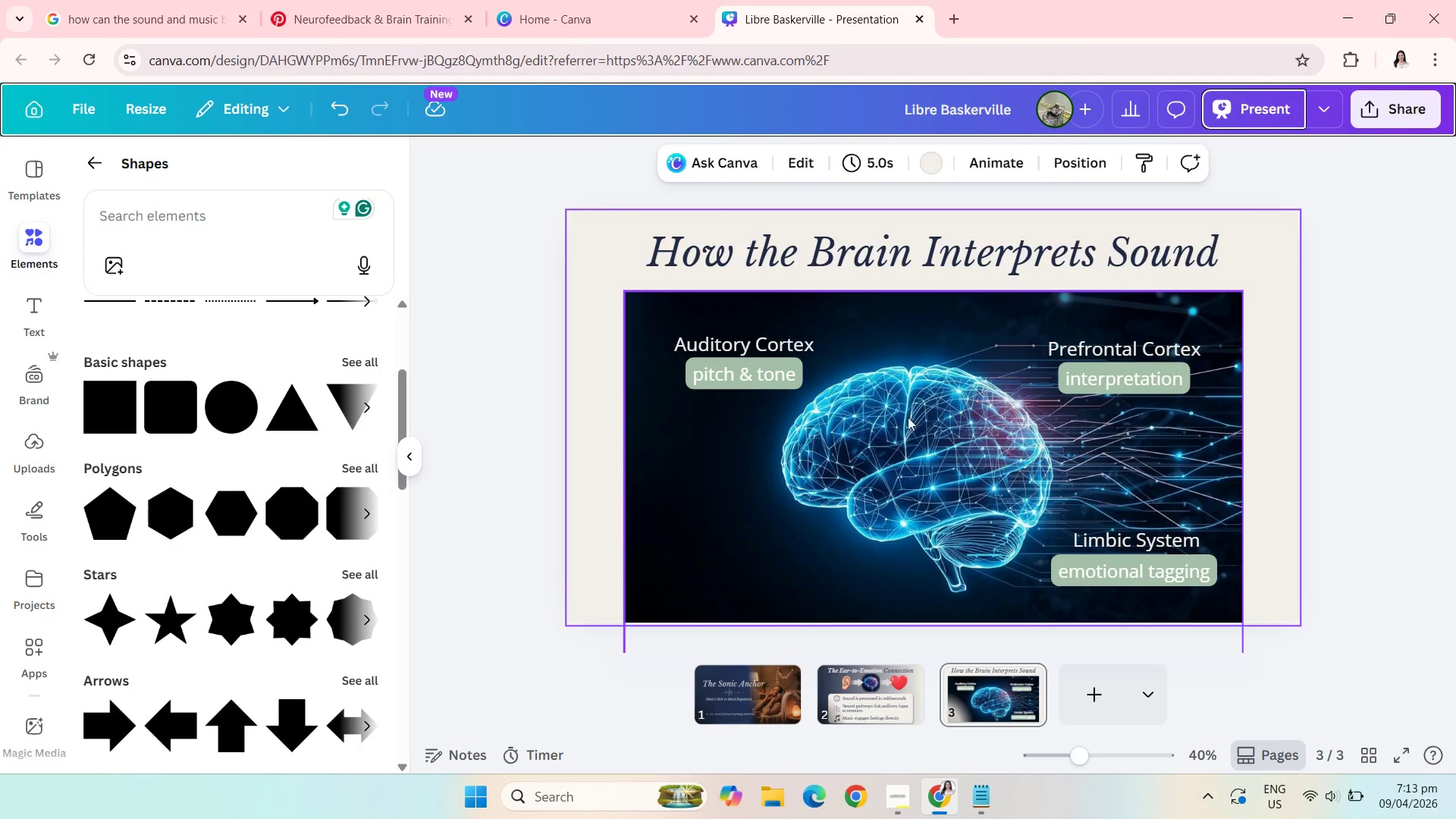 
left_click([896, 340])
 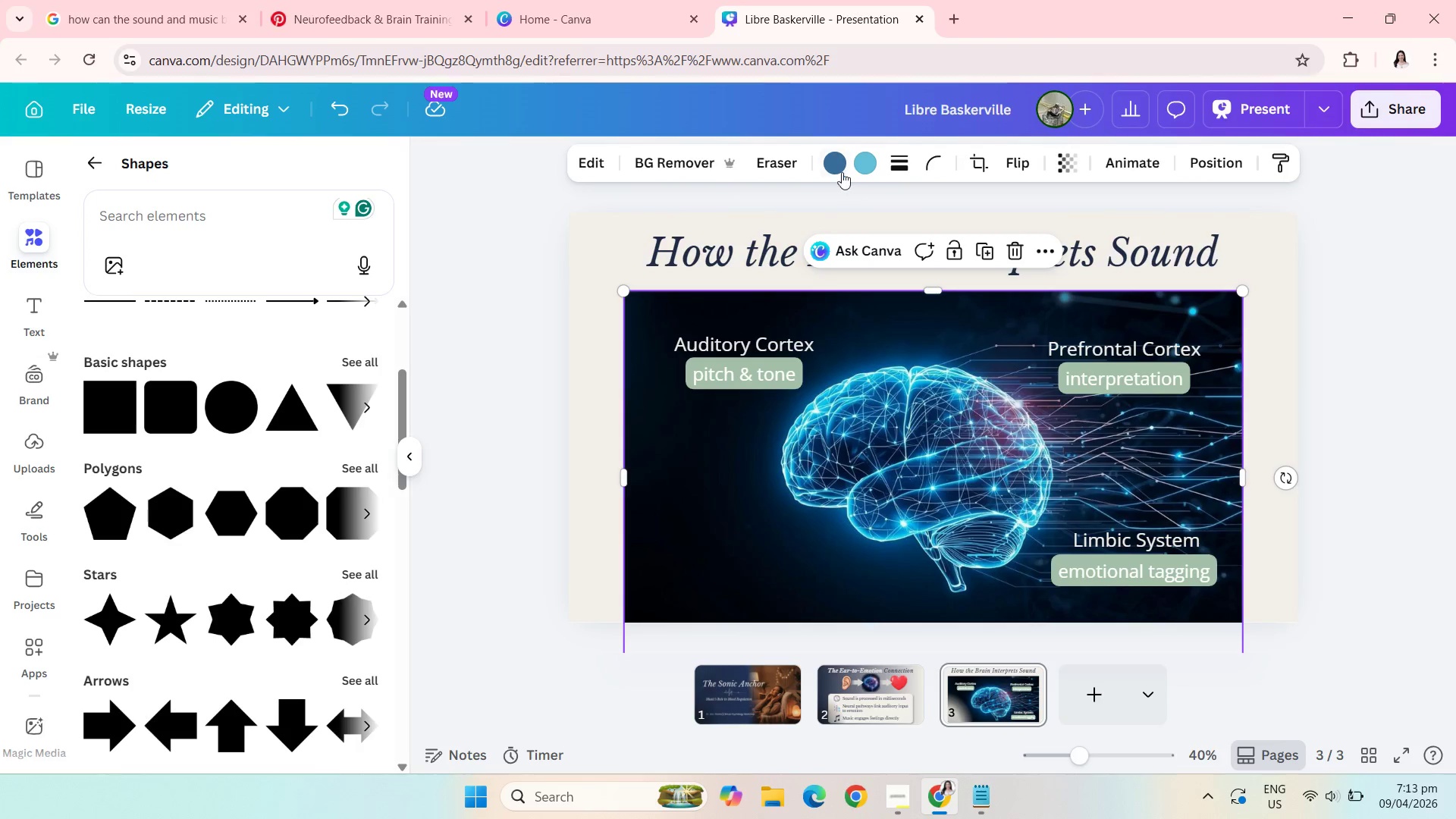 
left_click([839, 166])
 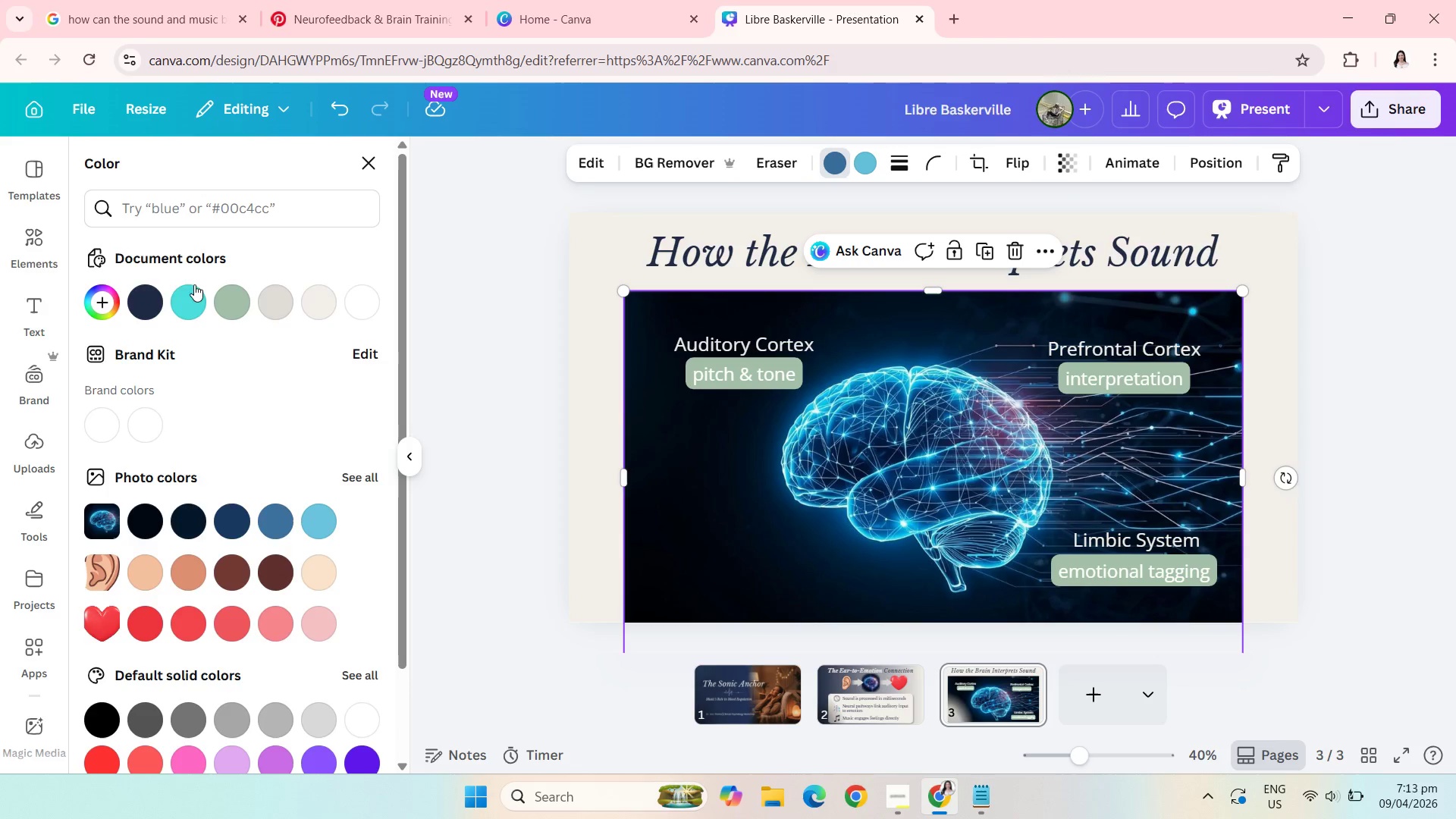 
left_click([146, 309])
 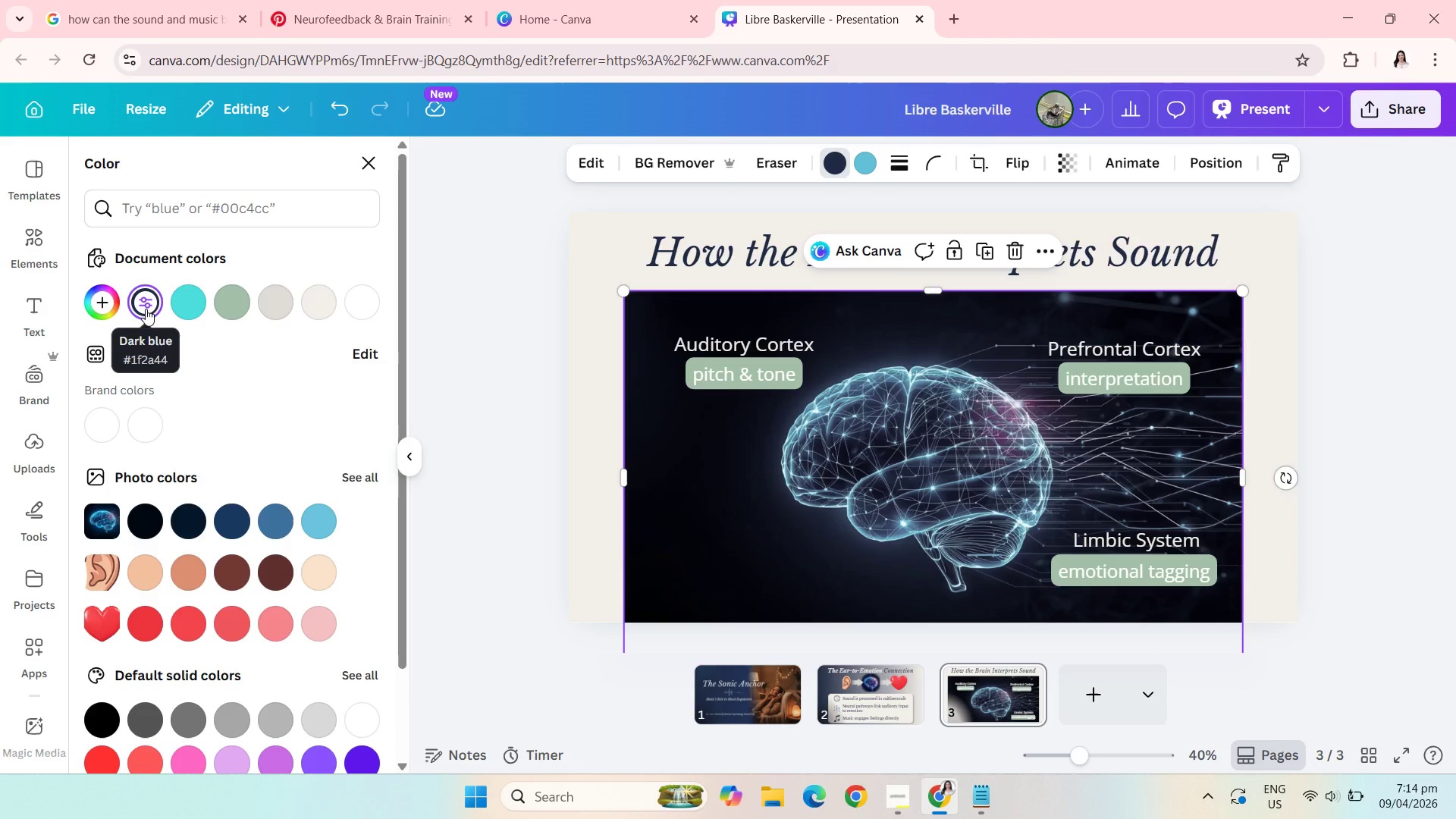 
wait(43.86)
 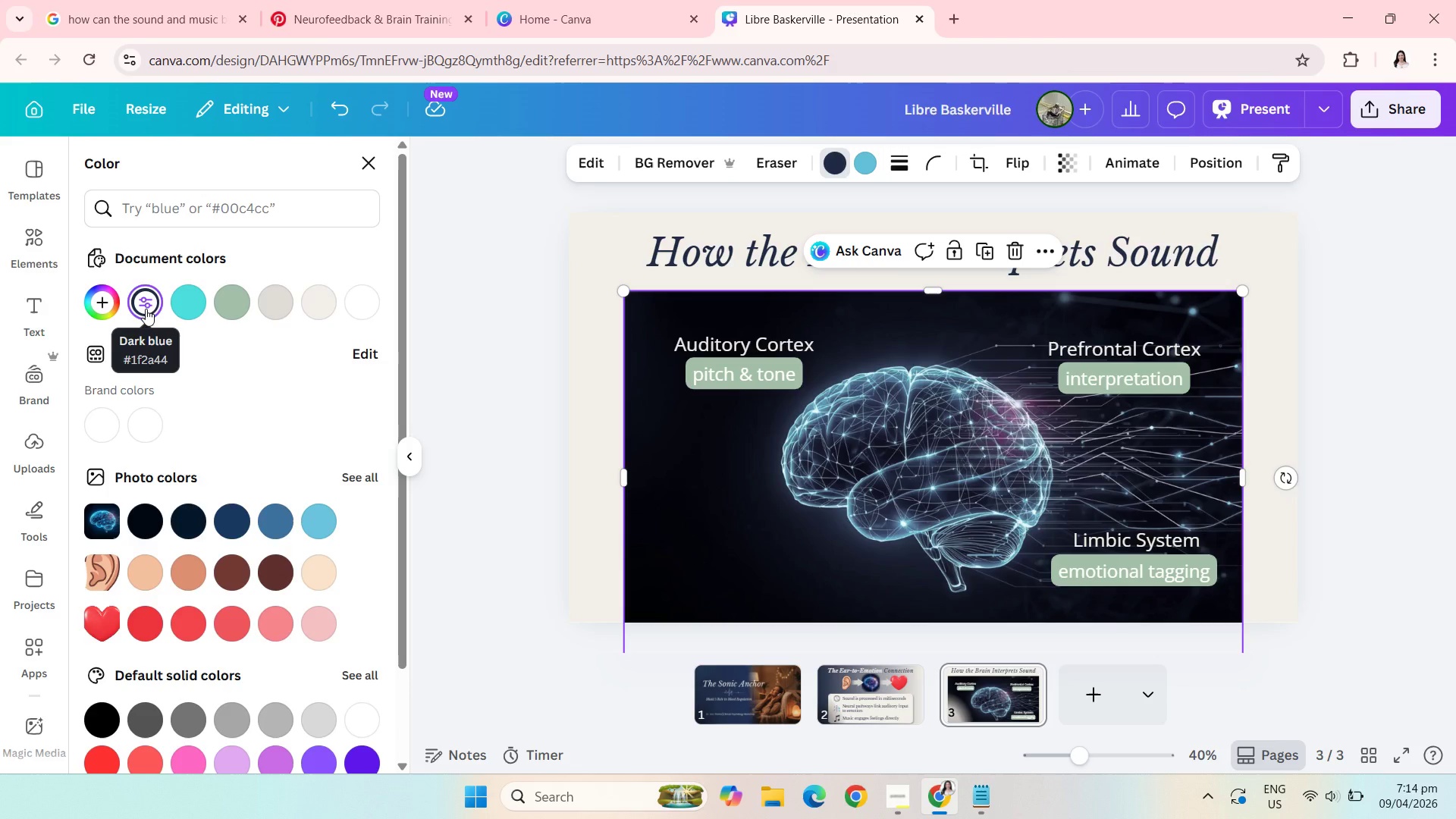 
left_click([1261, 105])
 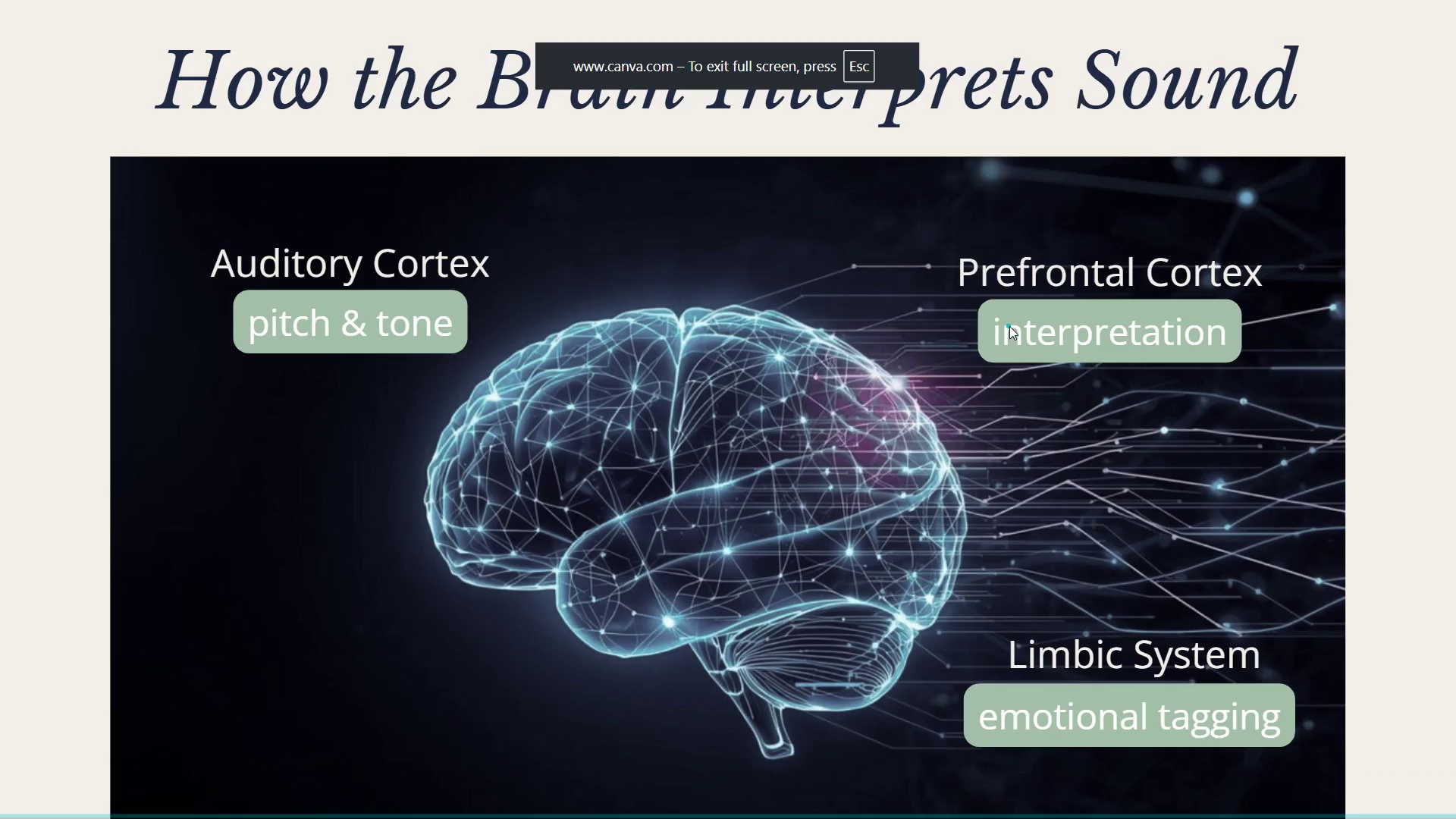 
key(Escape)
 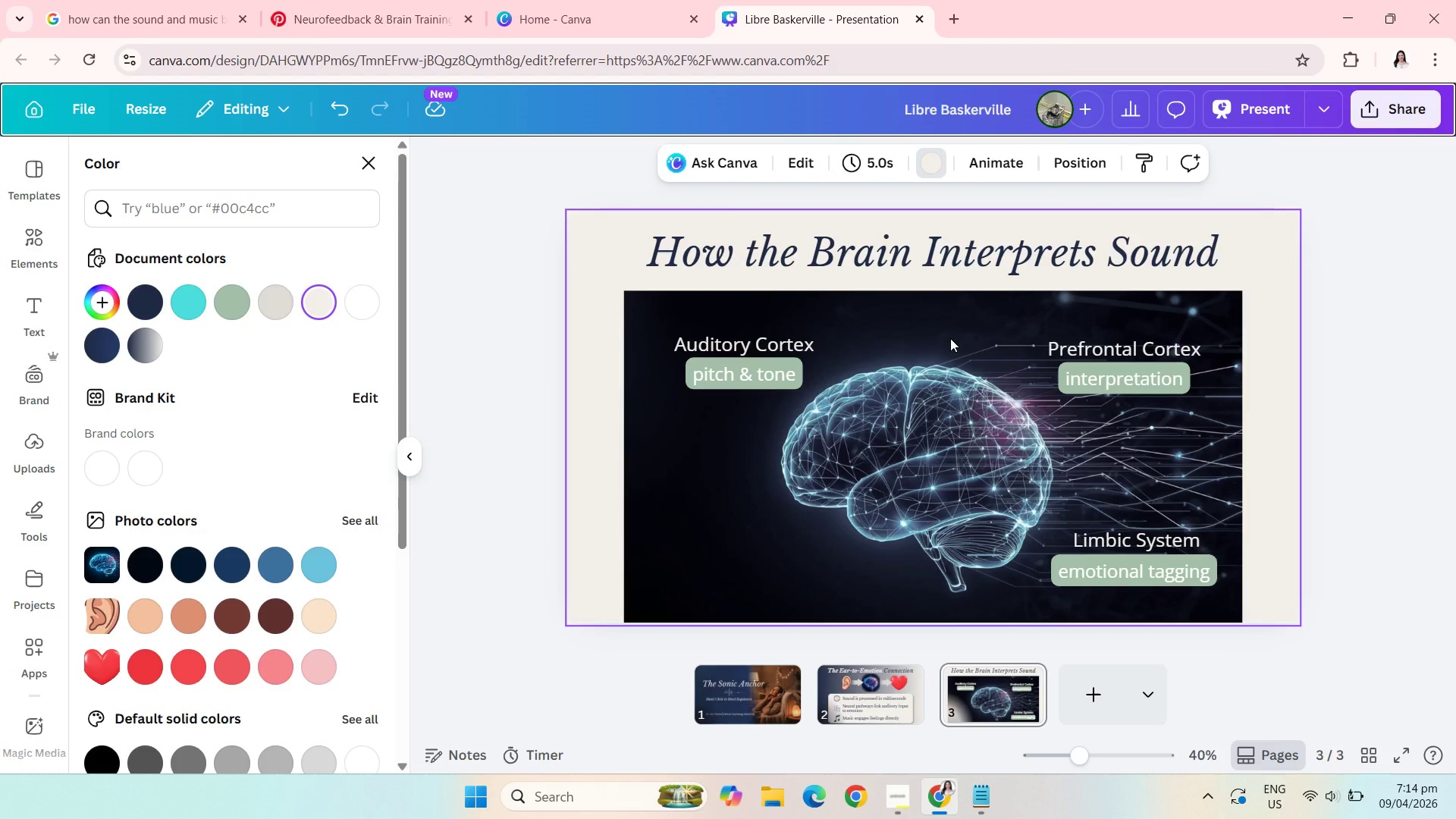 
key(Control+Z)
 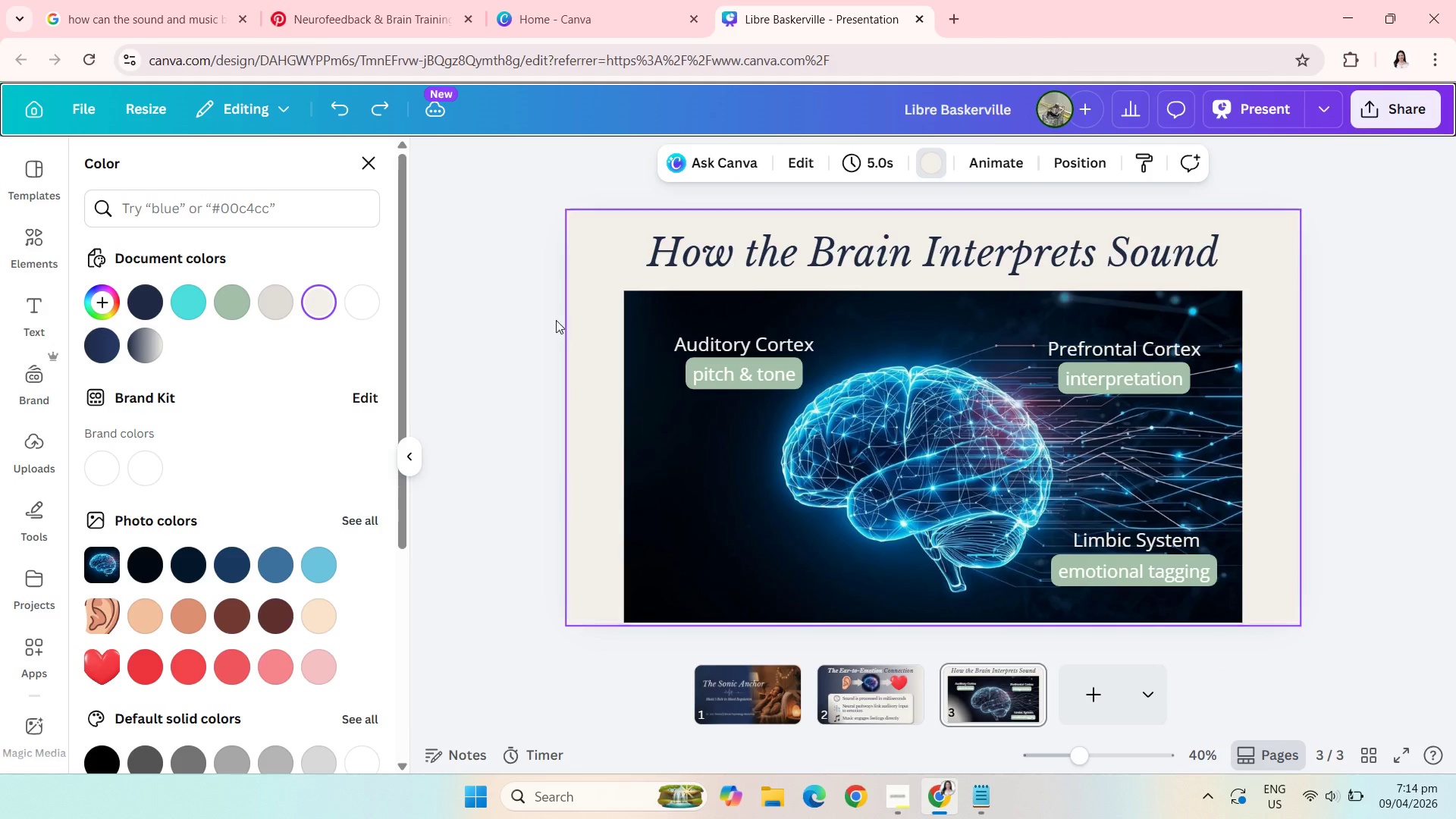 
left_click([498, 262])
 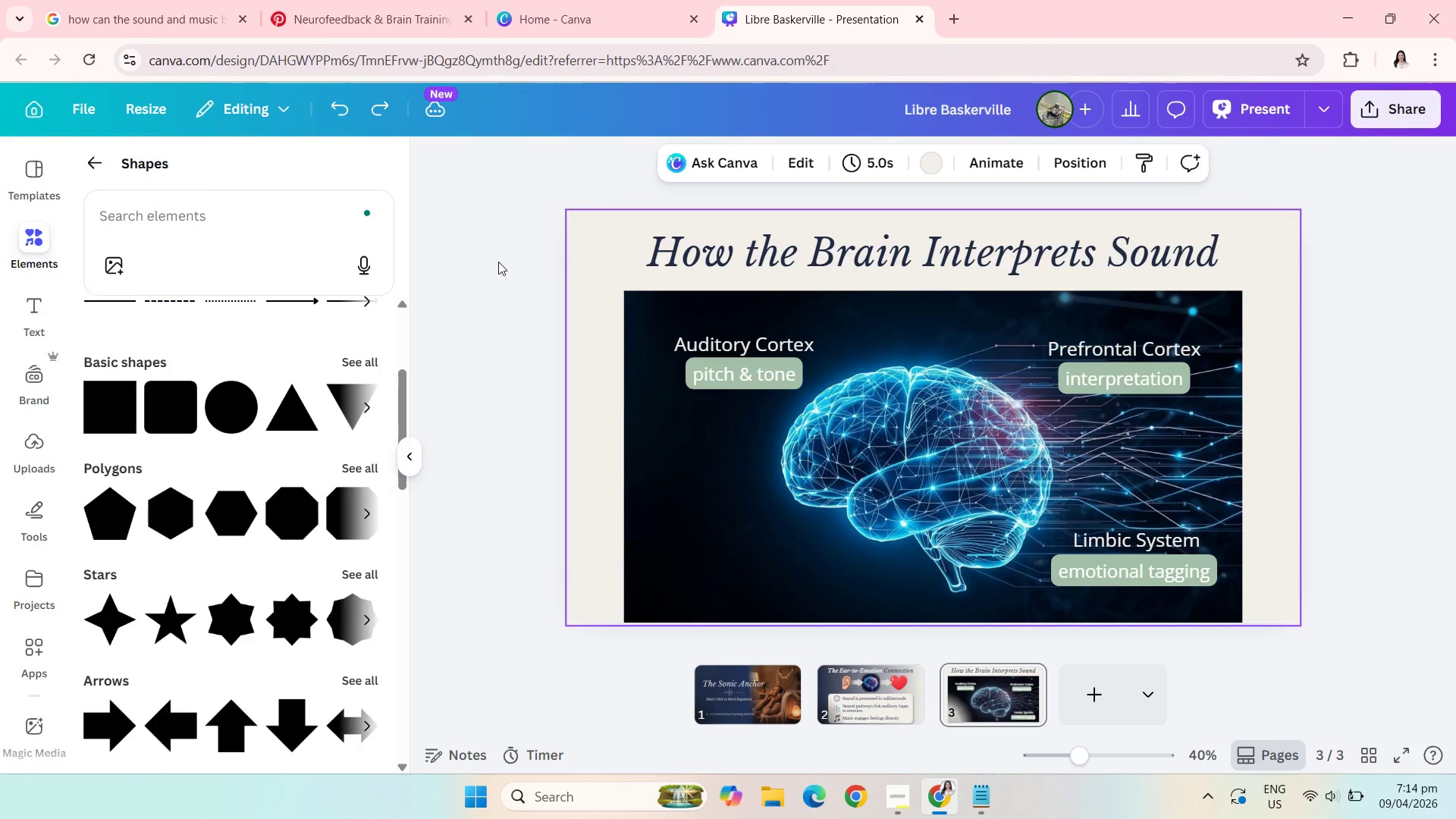 
left_click([498, 262])
 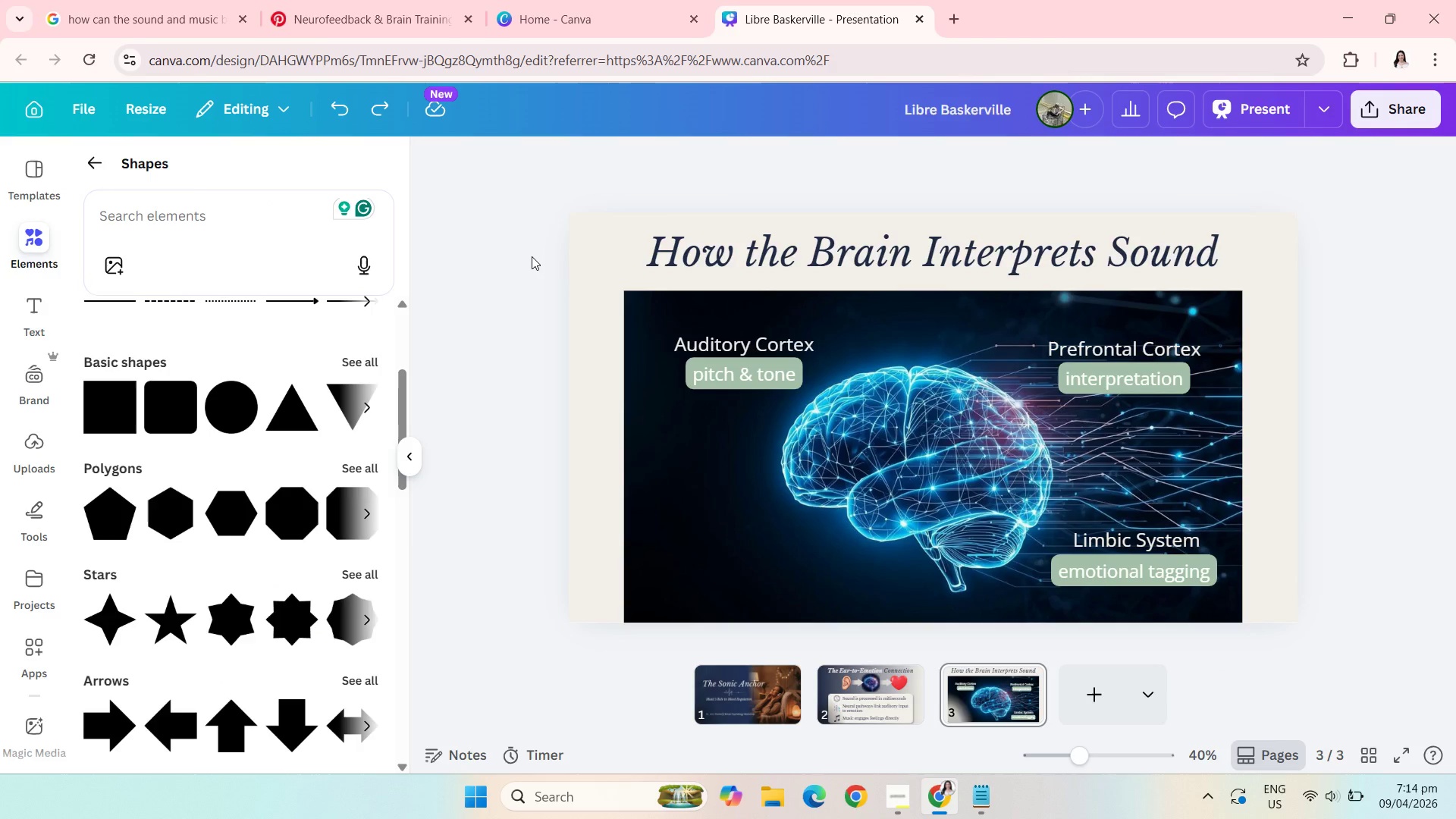 
left_click([591, 253])
 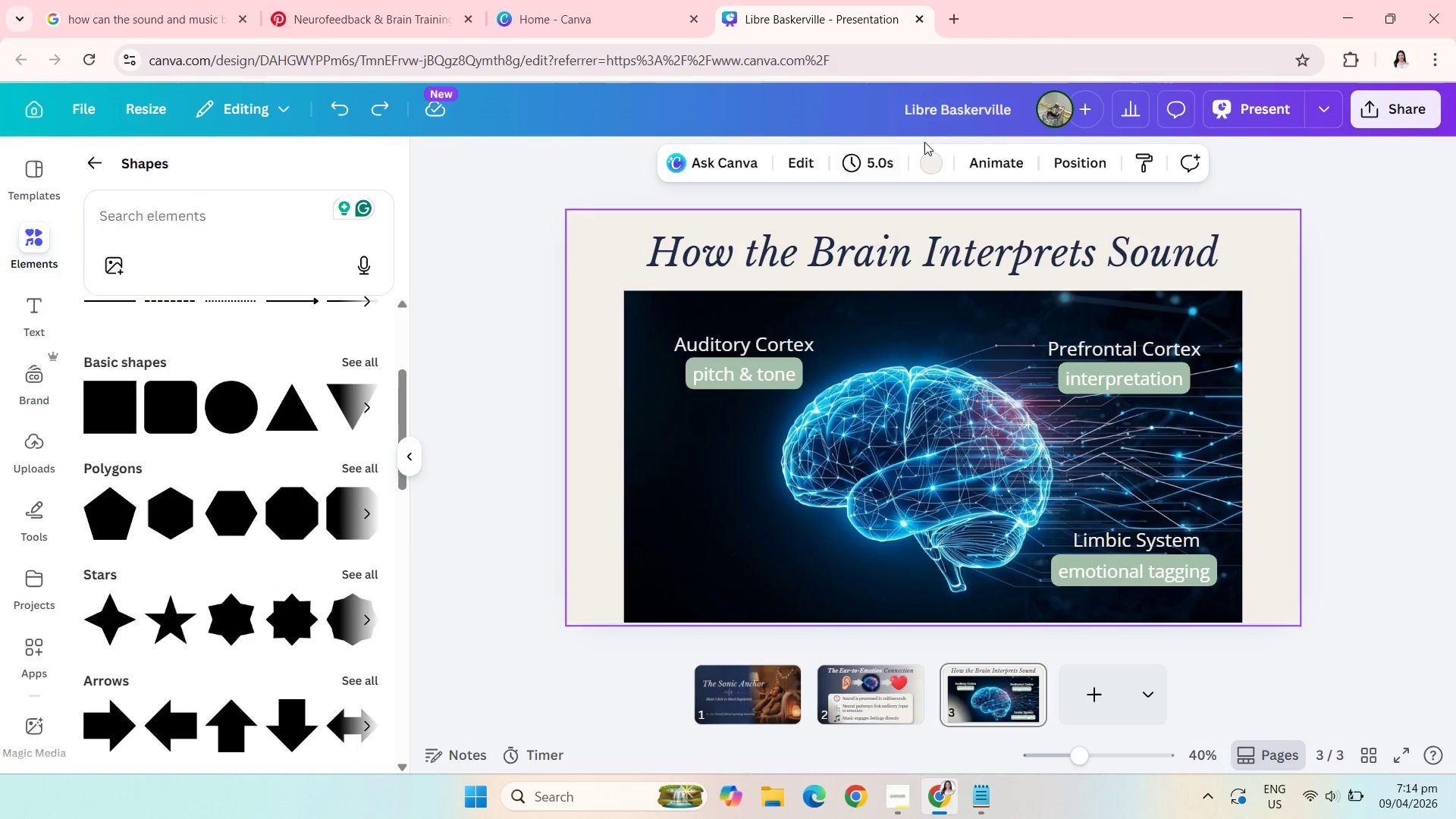 
left_click([934, 164])
 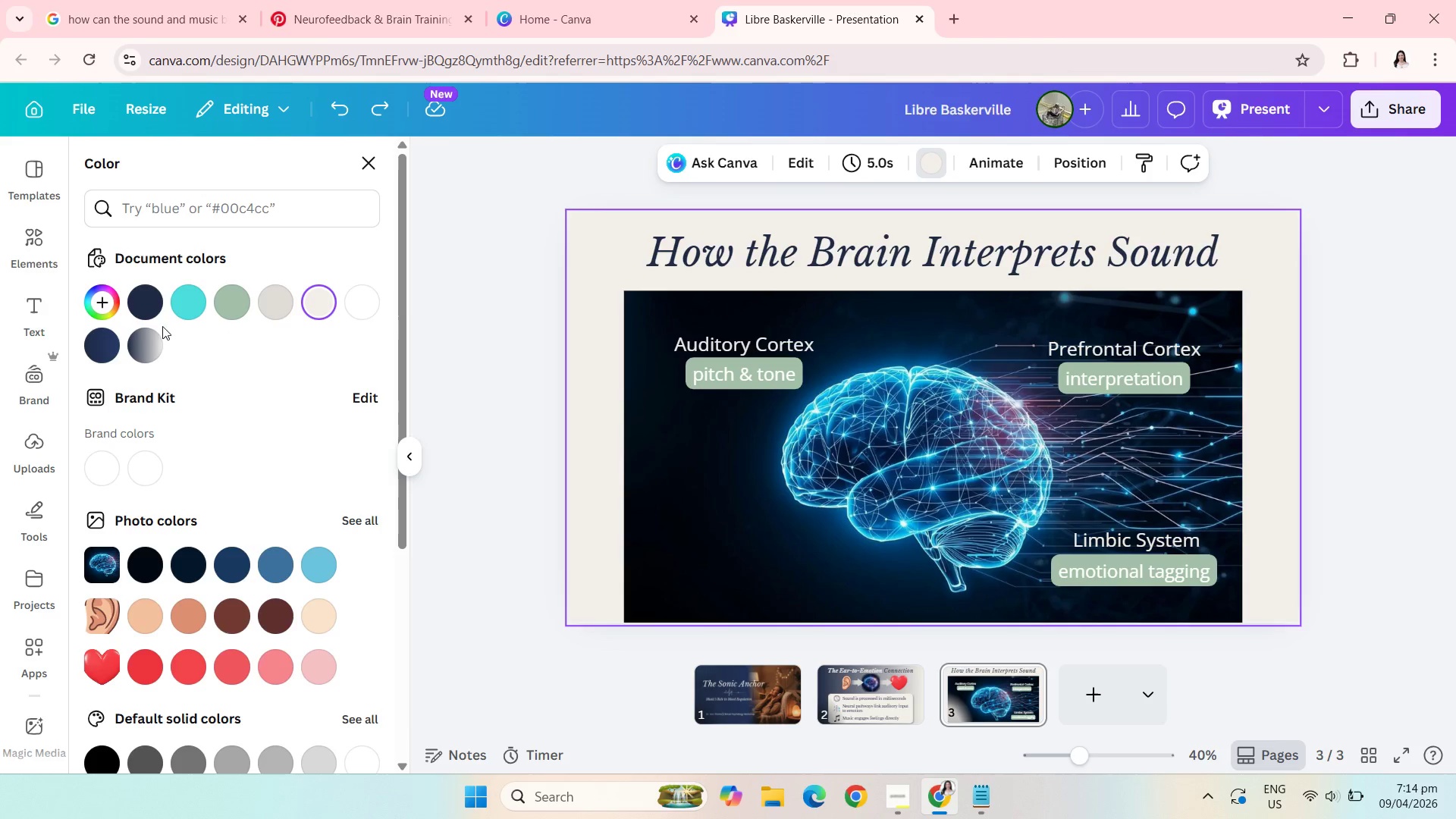 
left_click([146, 355])
 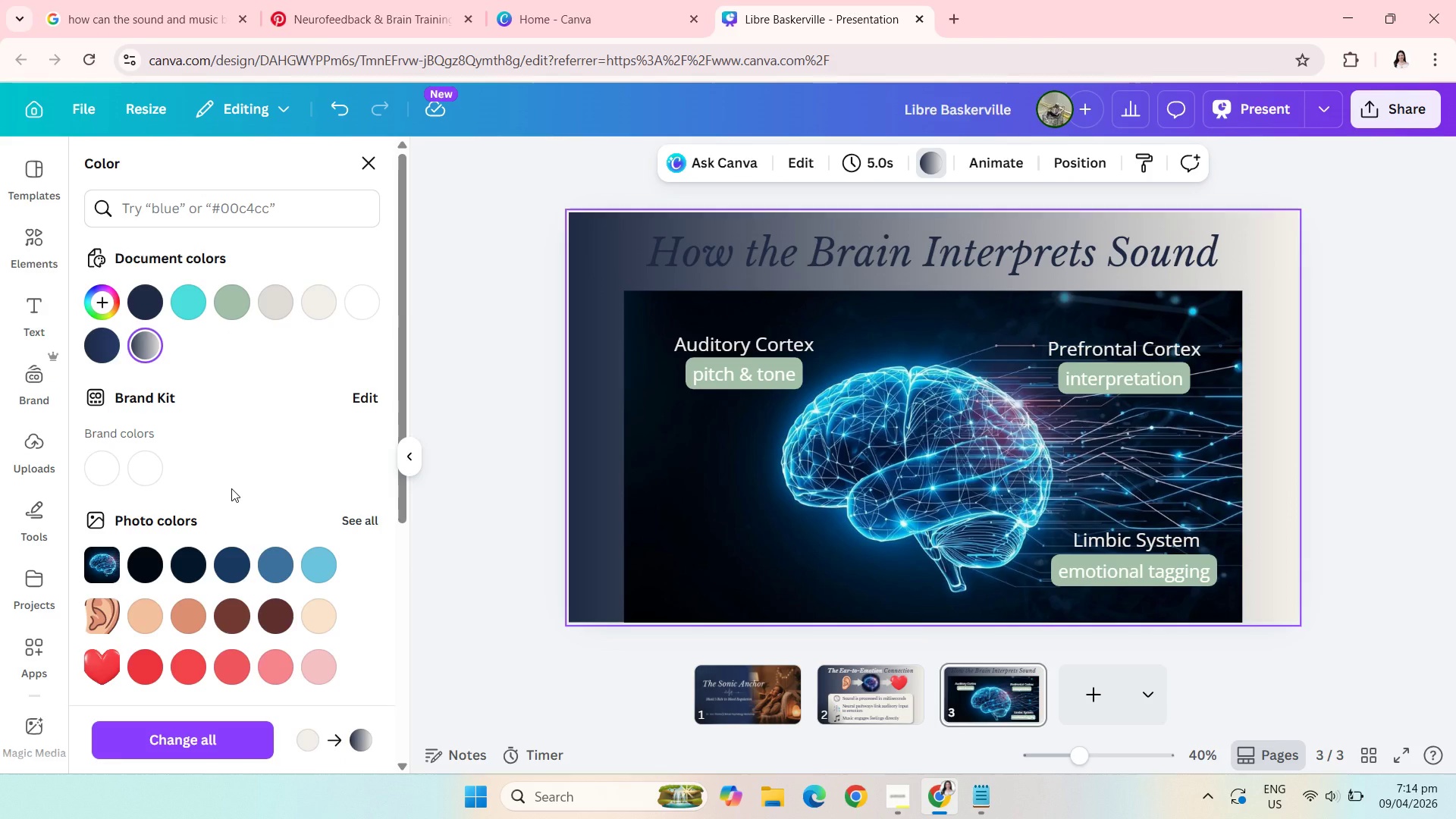 
wait(5.36)
 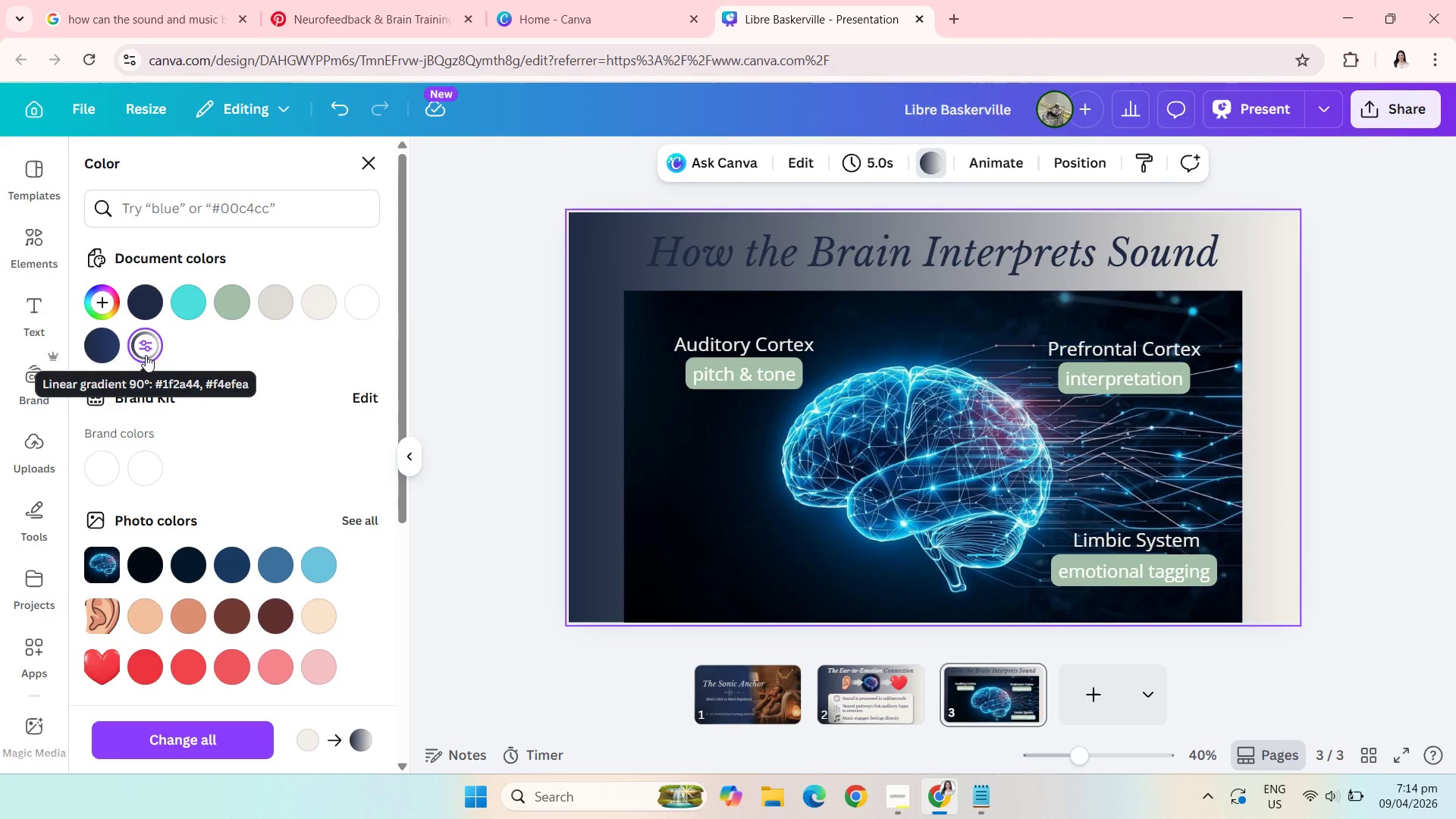 
left_click([146, 344])
 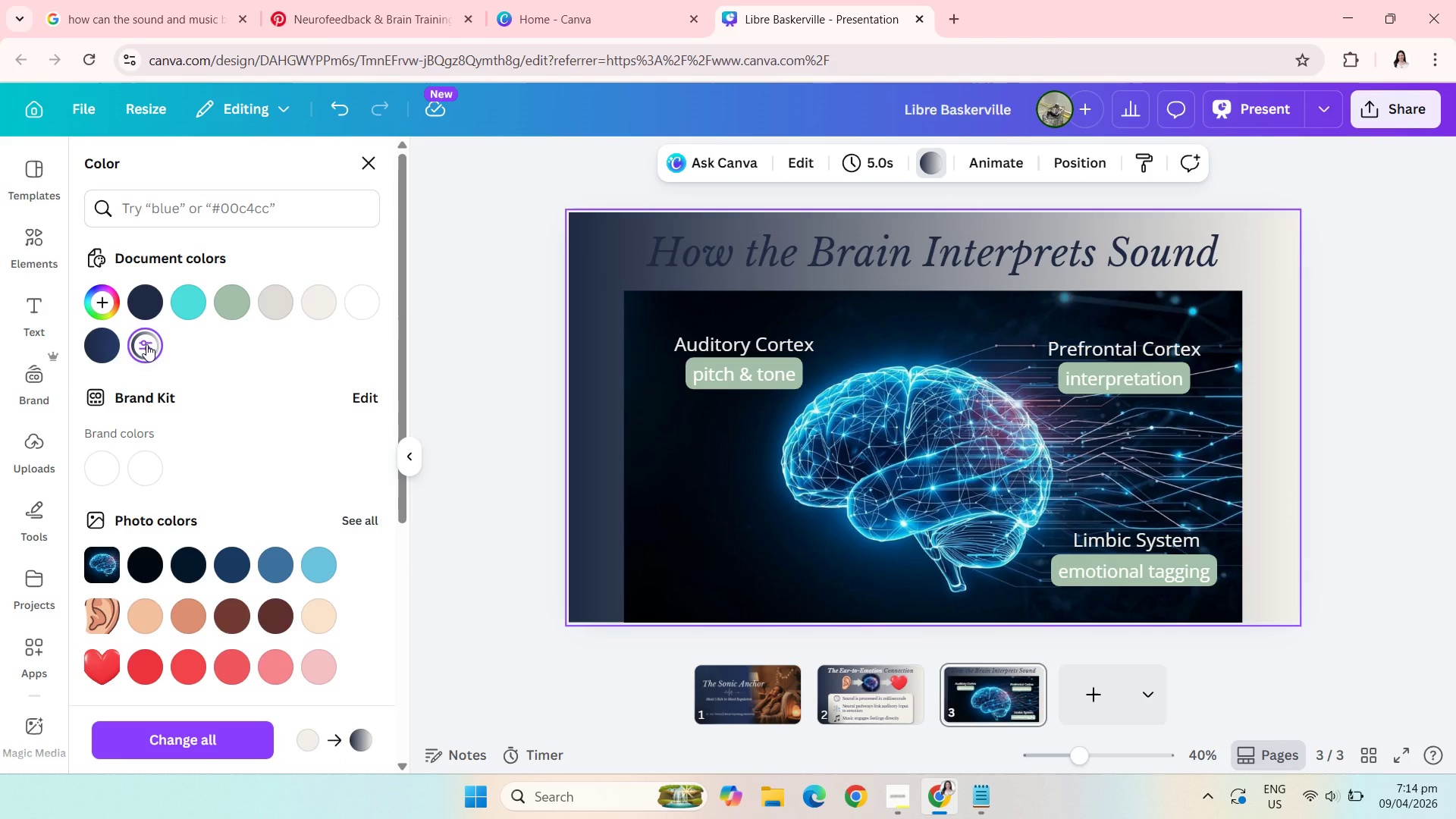 
left_click([146, 344])
 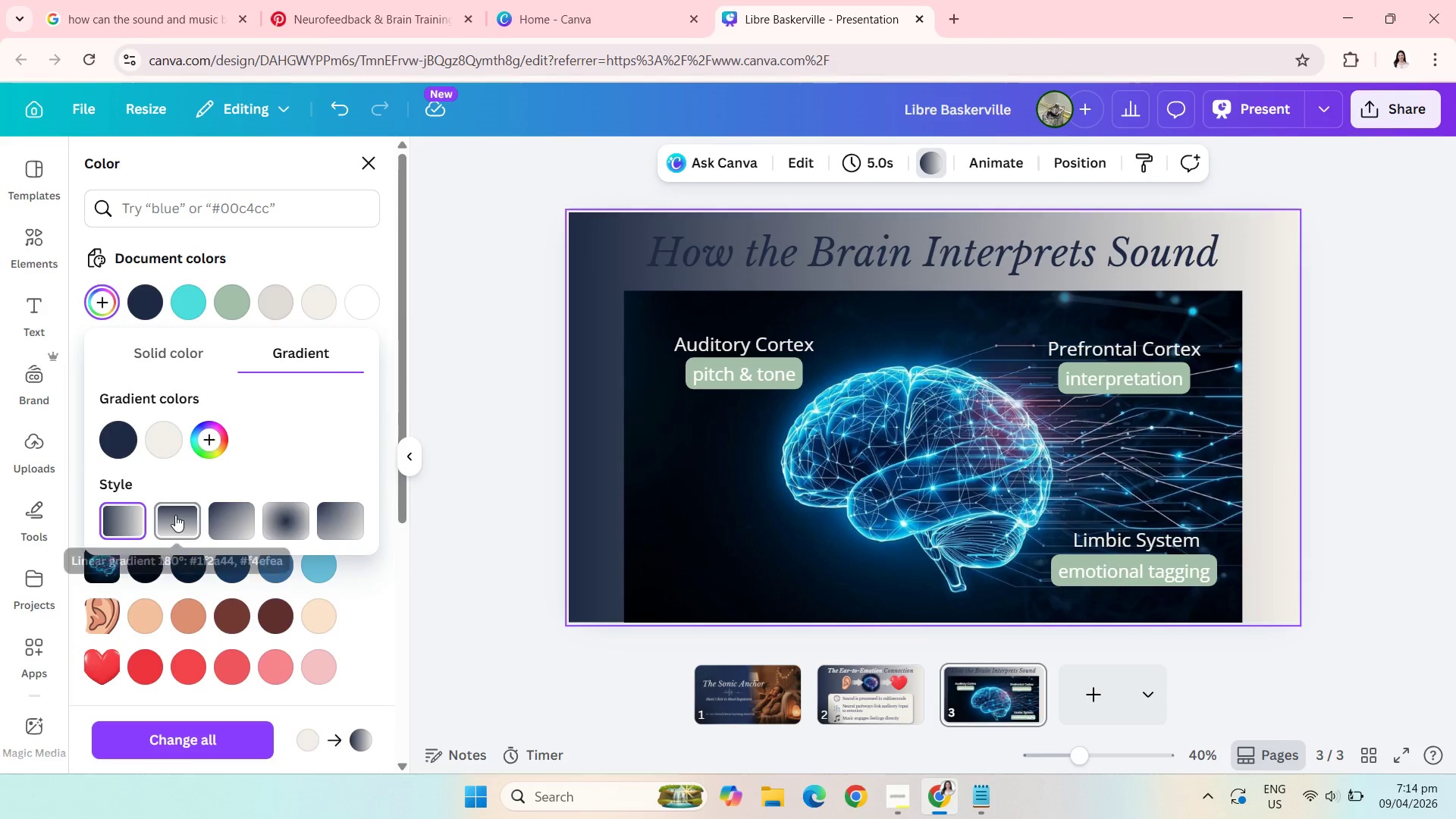 
left_click([175, 515])
 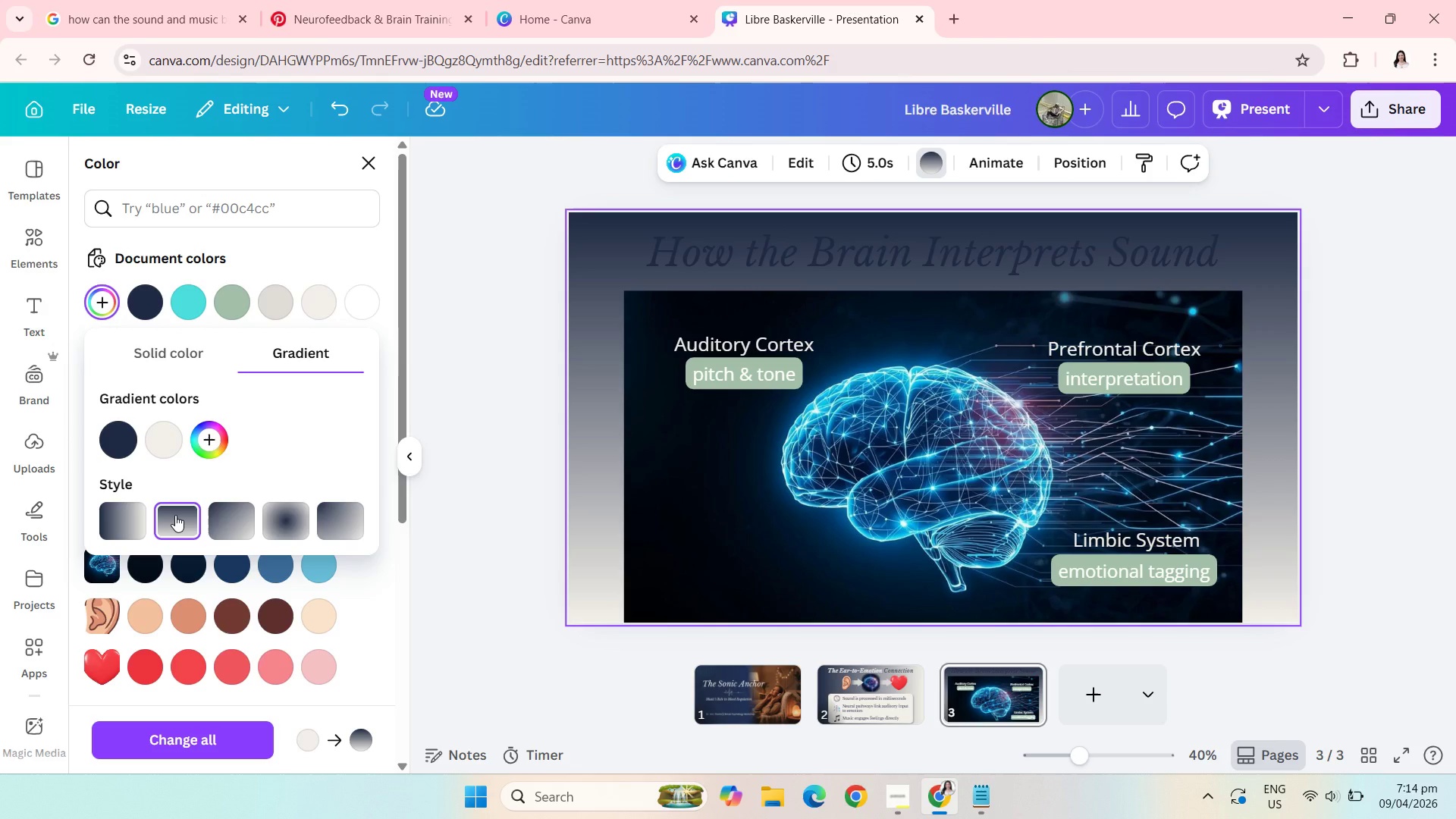 
left_click([119, 444])
 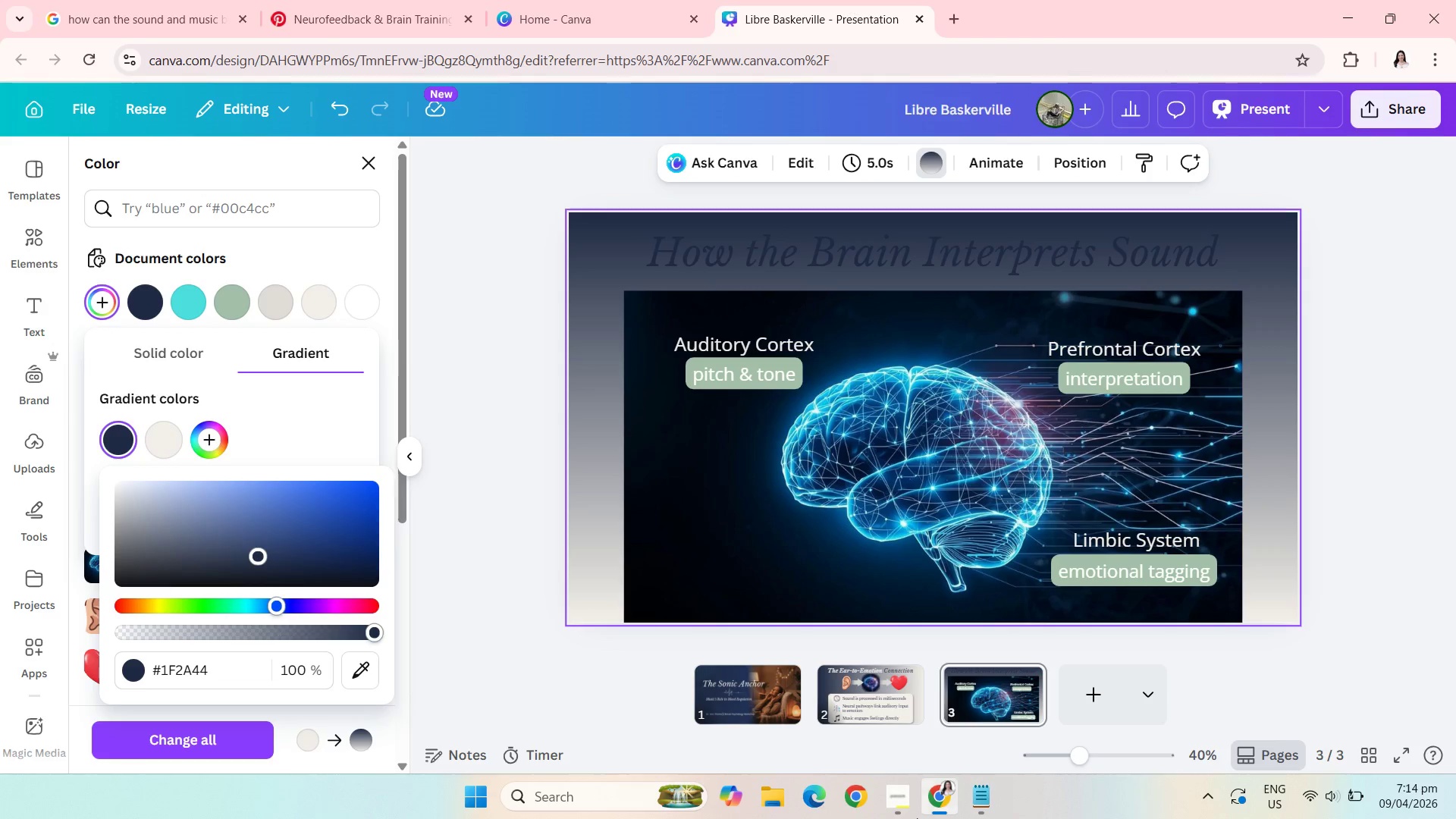 
left_click([986, 811])
 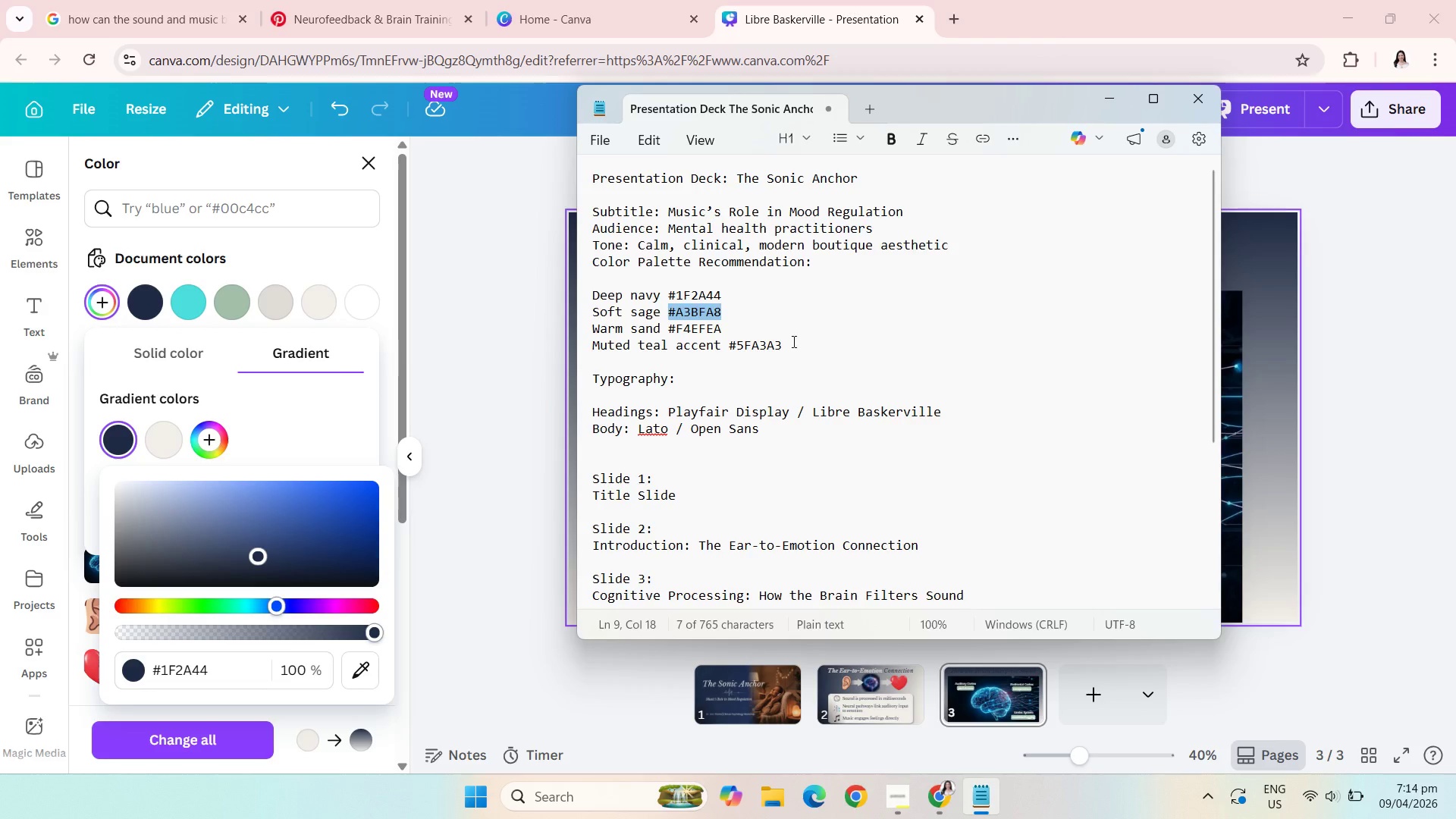 
left_click_drag(start_coordinate=[724, 327], to_coordinate=[665, 327])
 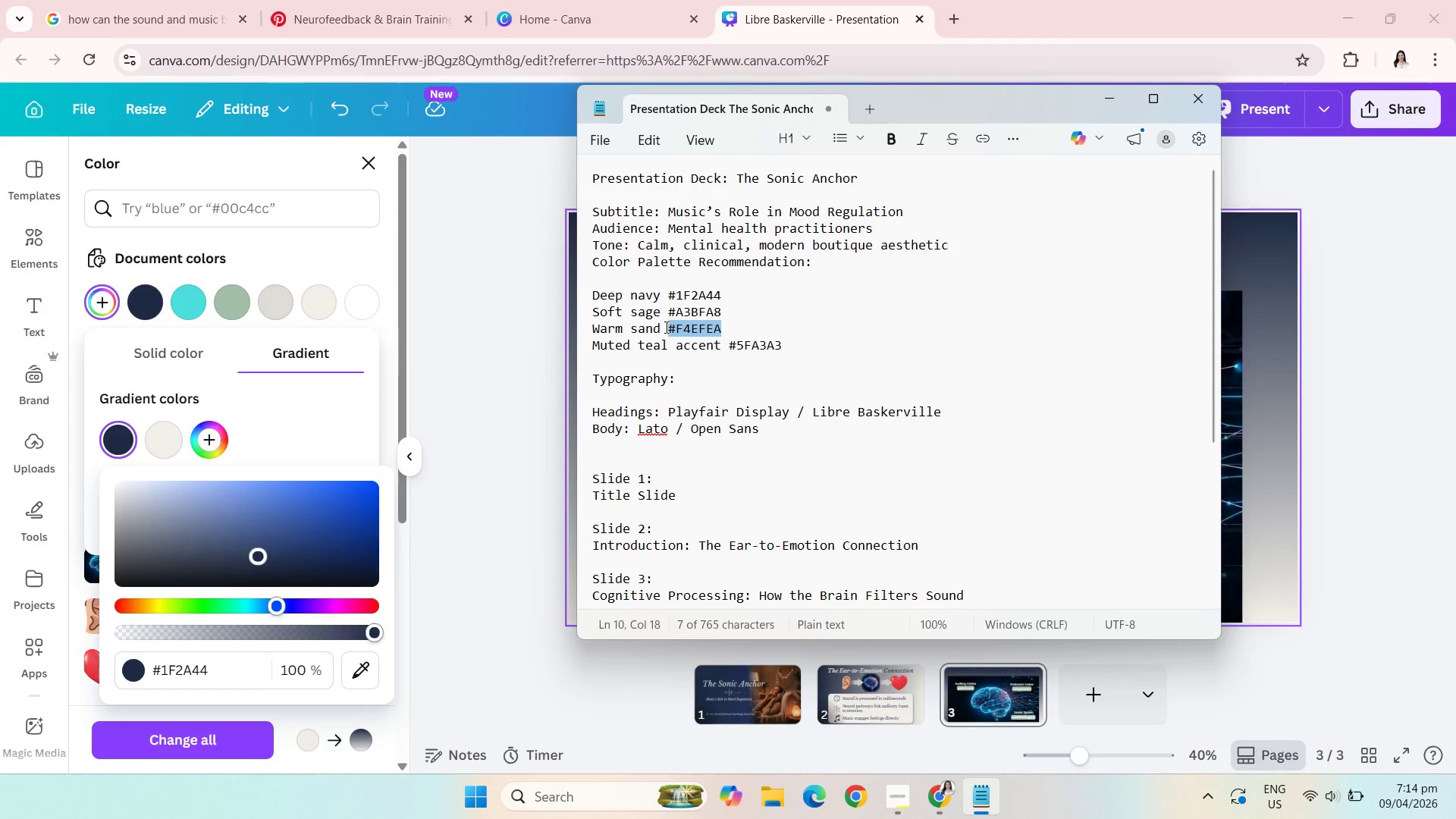 
key(Control+C)
 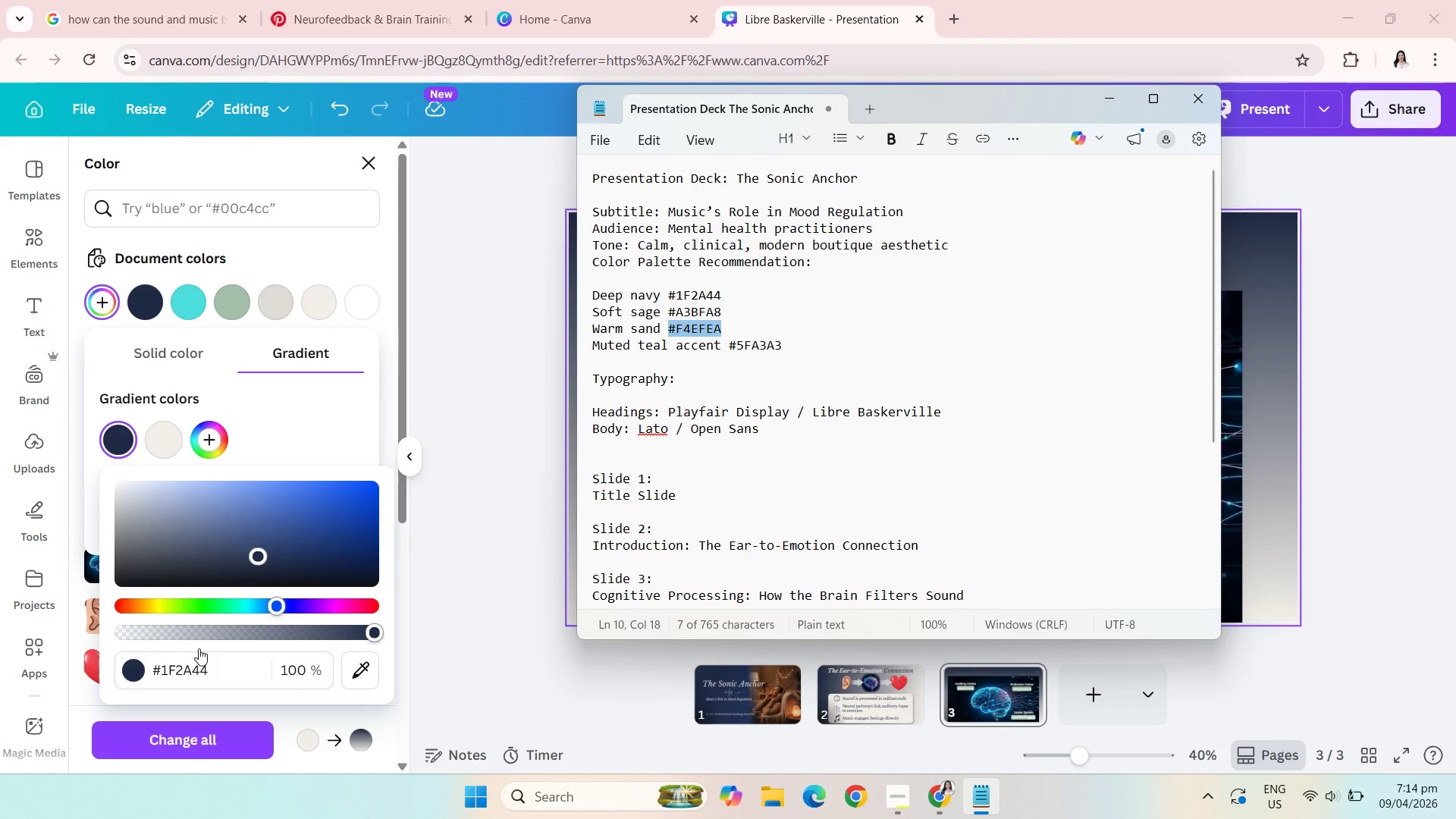 
left_click([210, 661])
 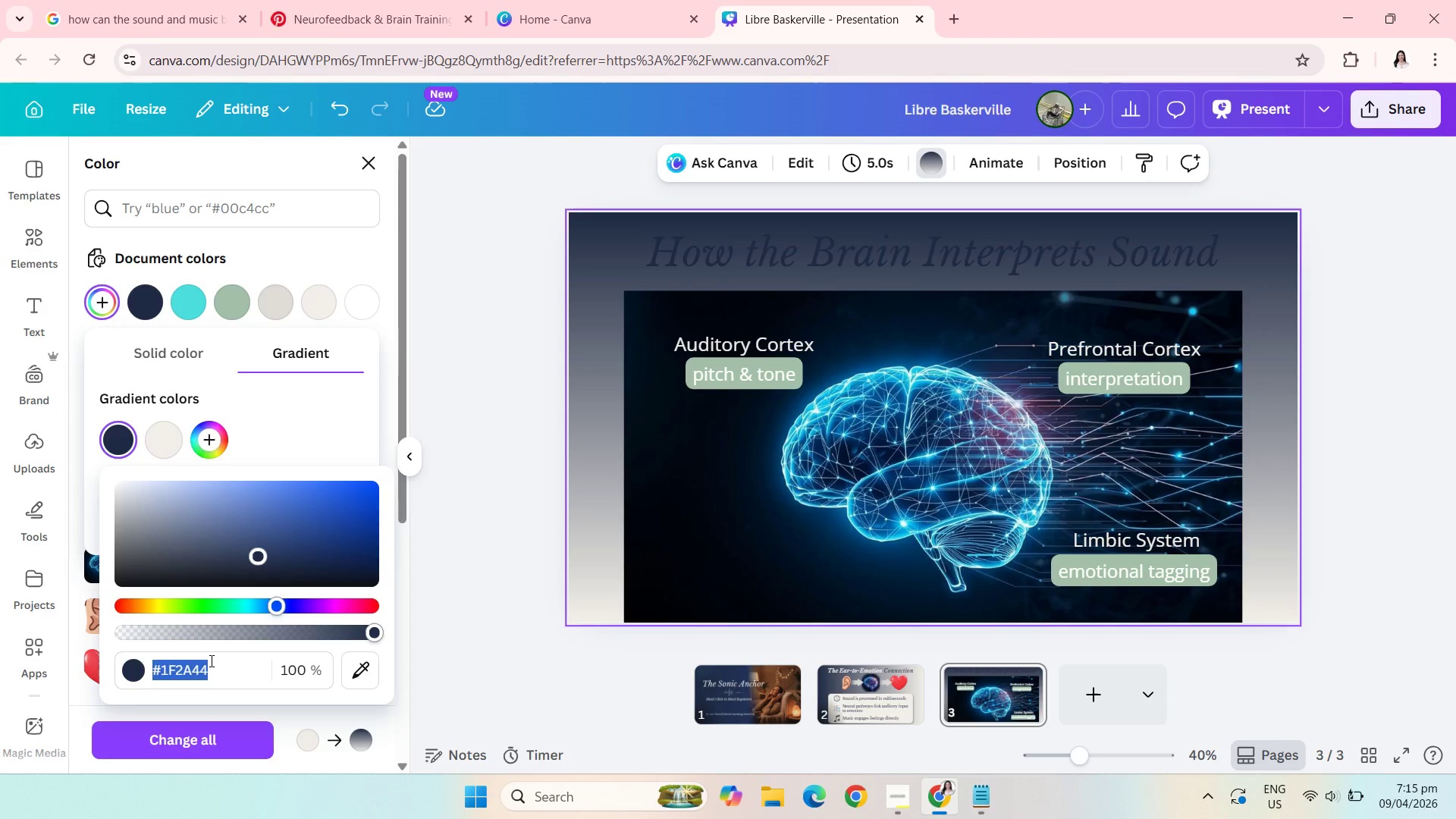 
key(Control+V)
 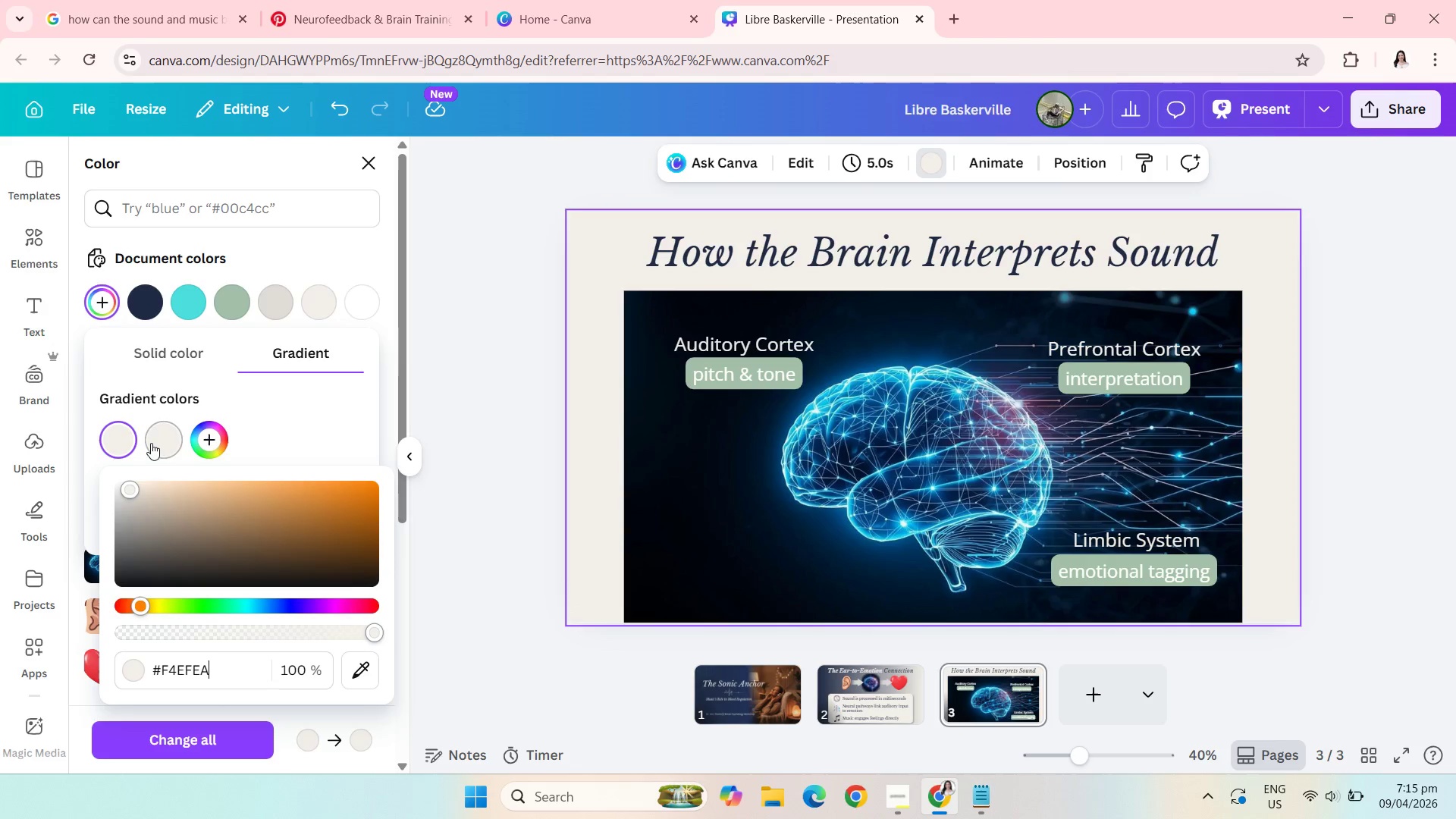 
left_click([151, 441])
 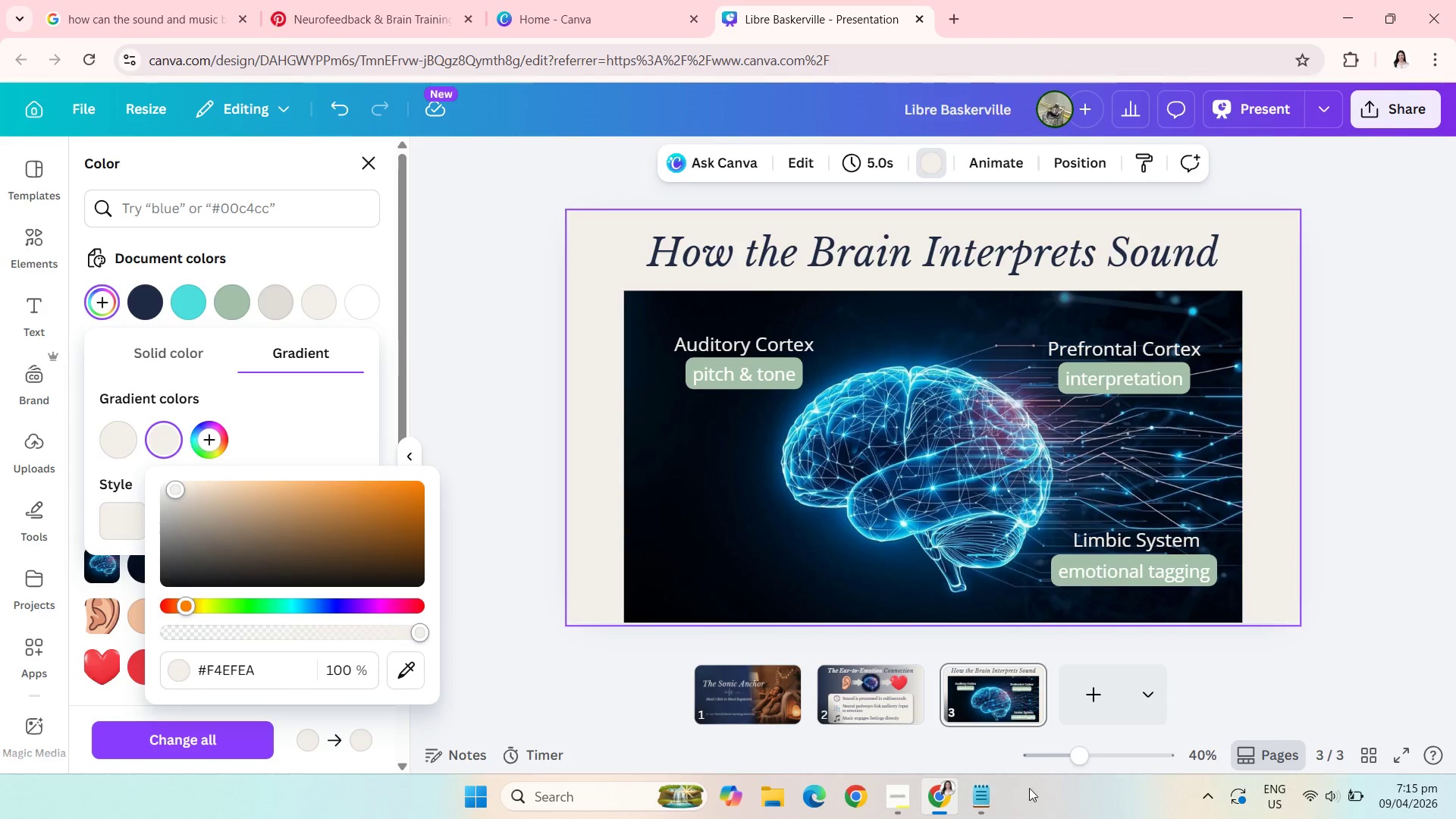 
left_click([993, 791])
 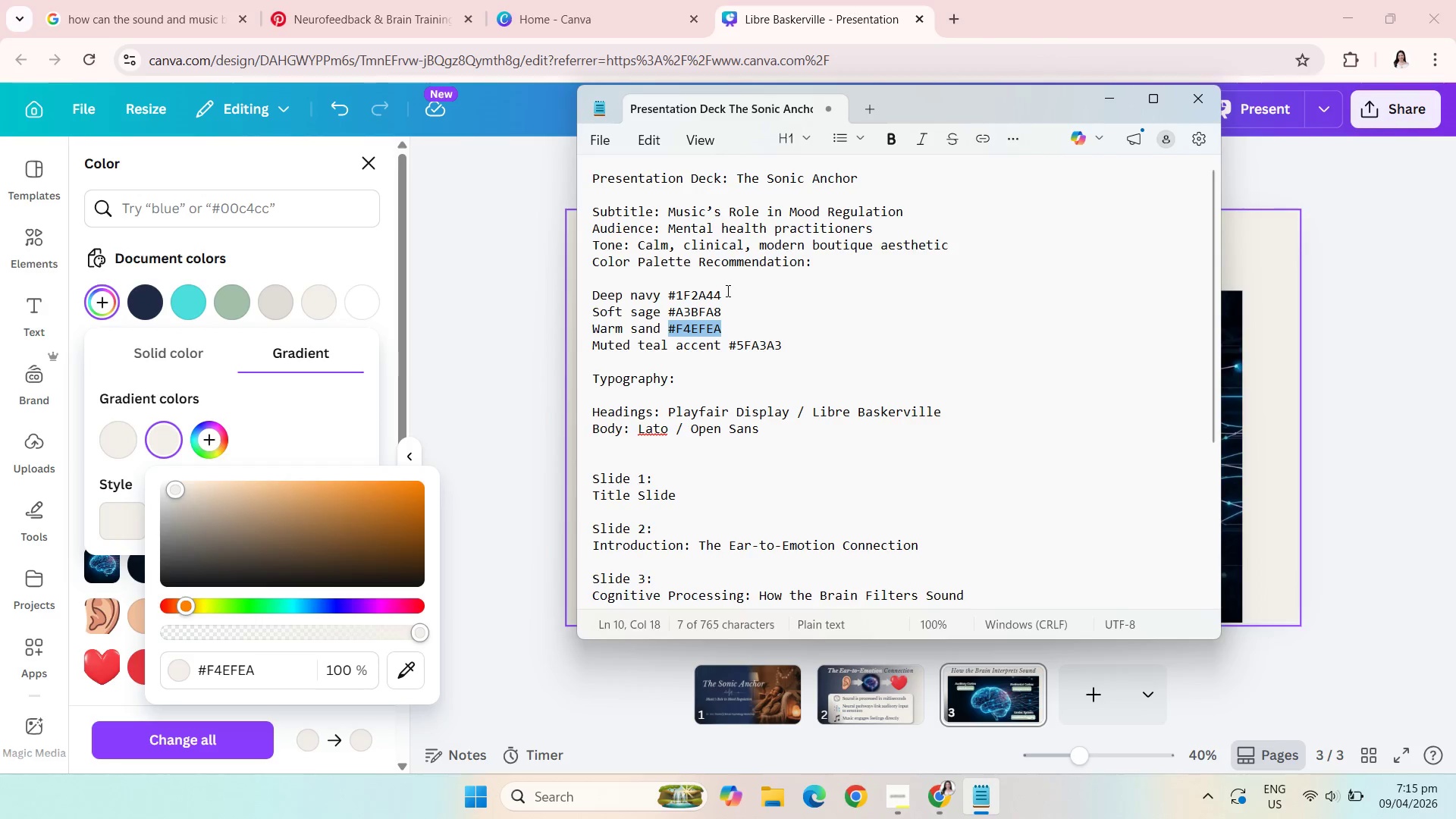 
left_click_drag(start_coordinate=[720, 293], to_coordinate=[668, 293])
 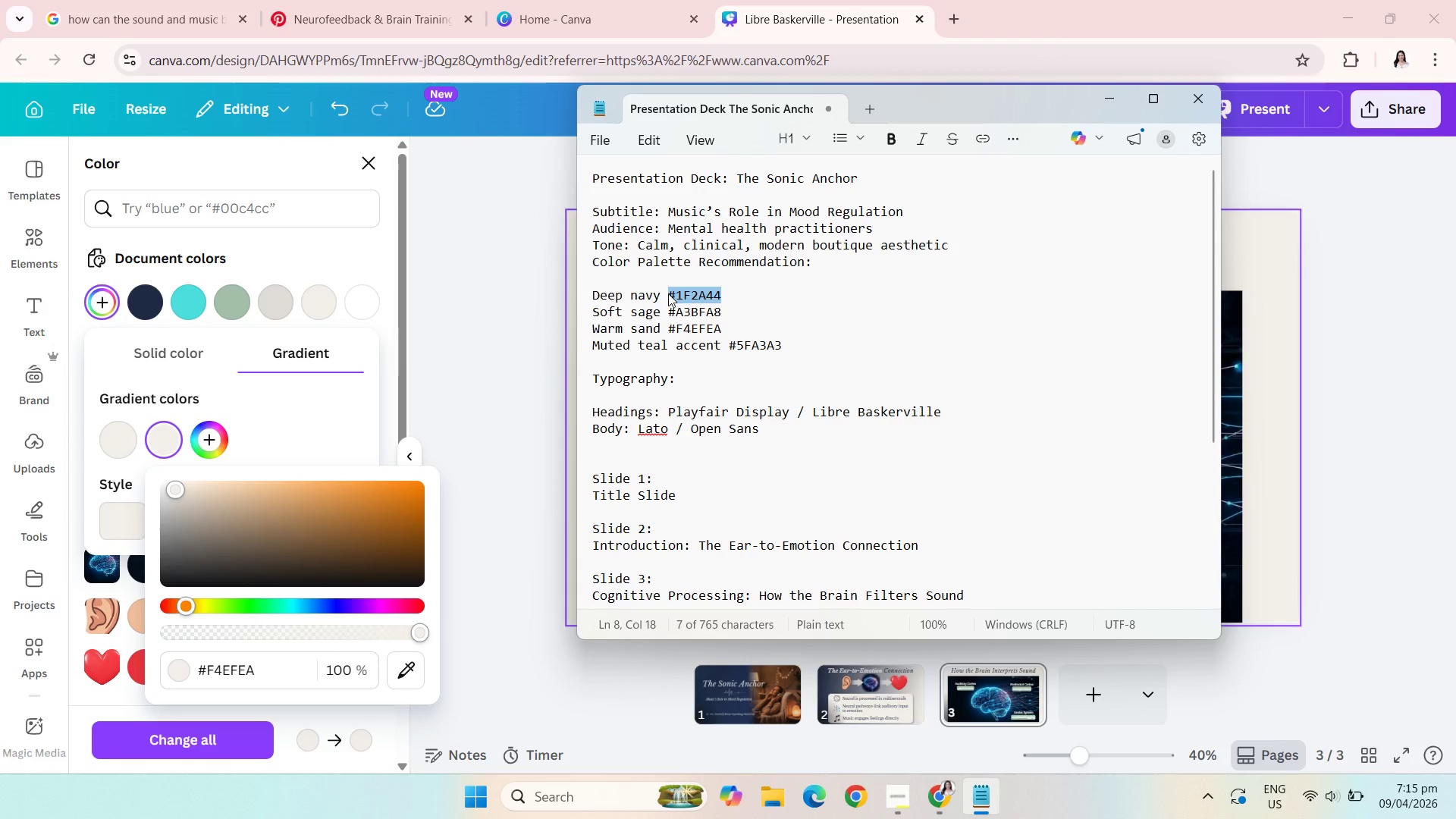 
key(Control+C)
 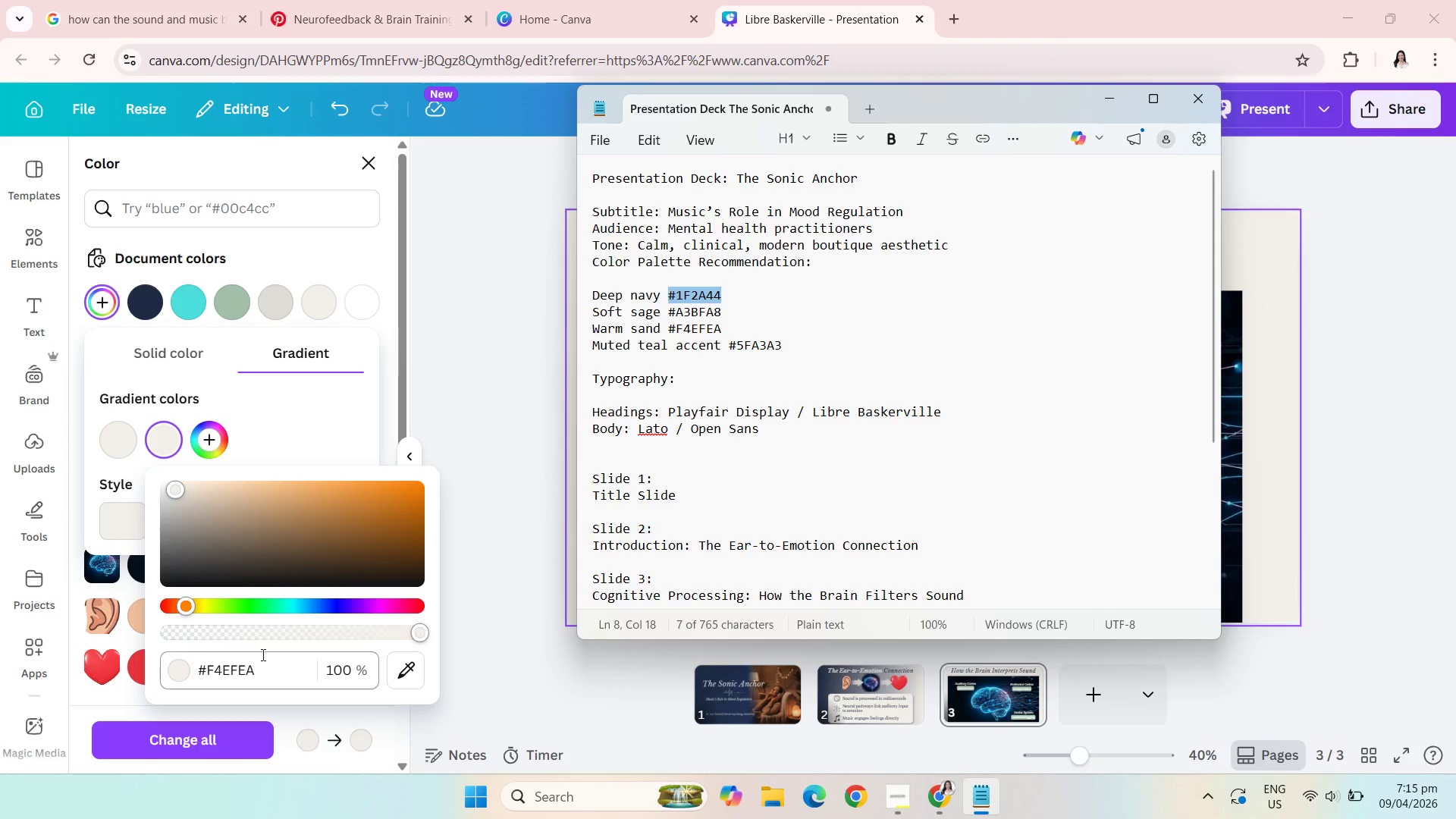 
left_click([271, 668])
 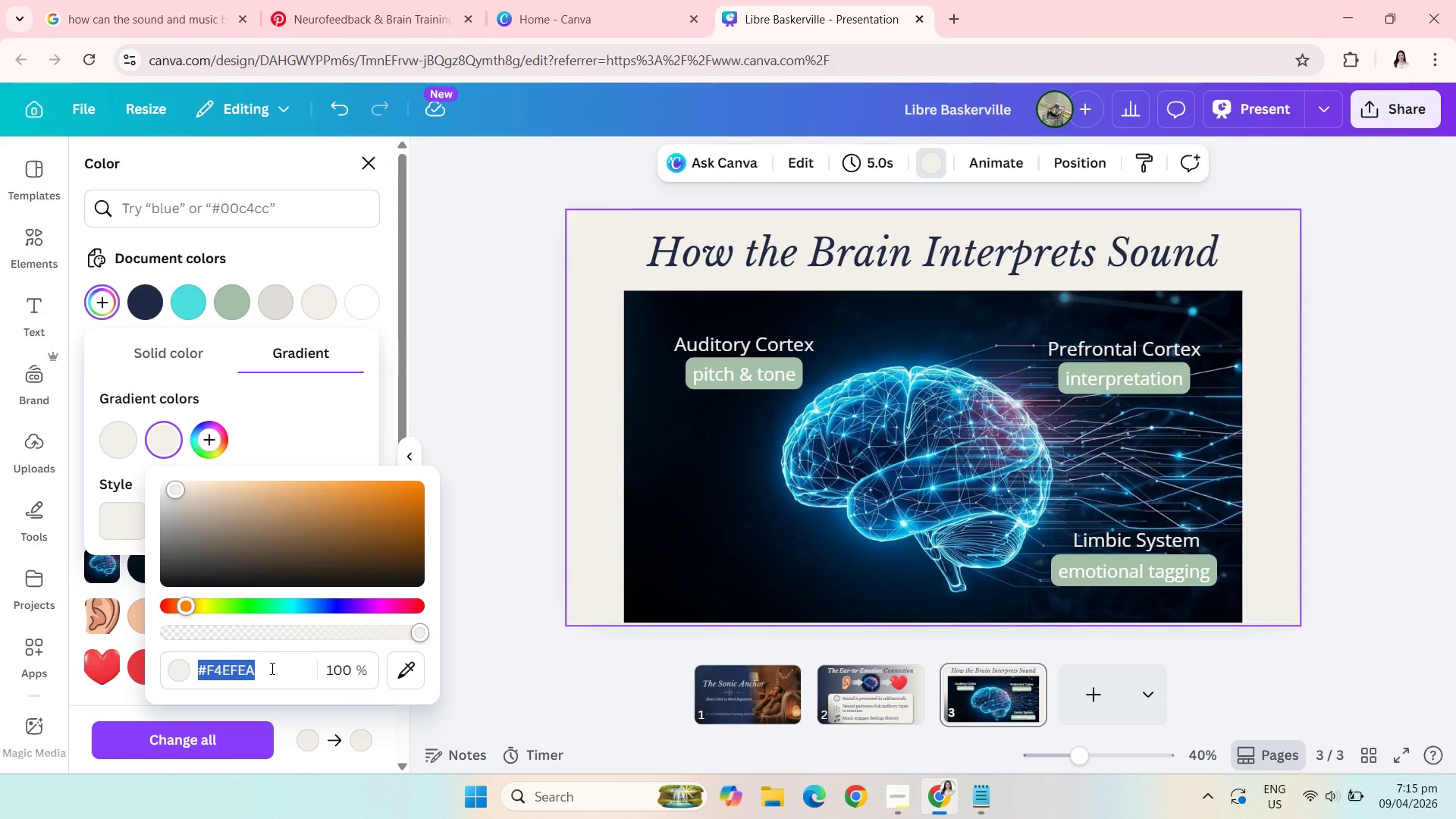 
key(Control+V)
 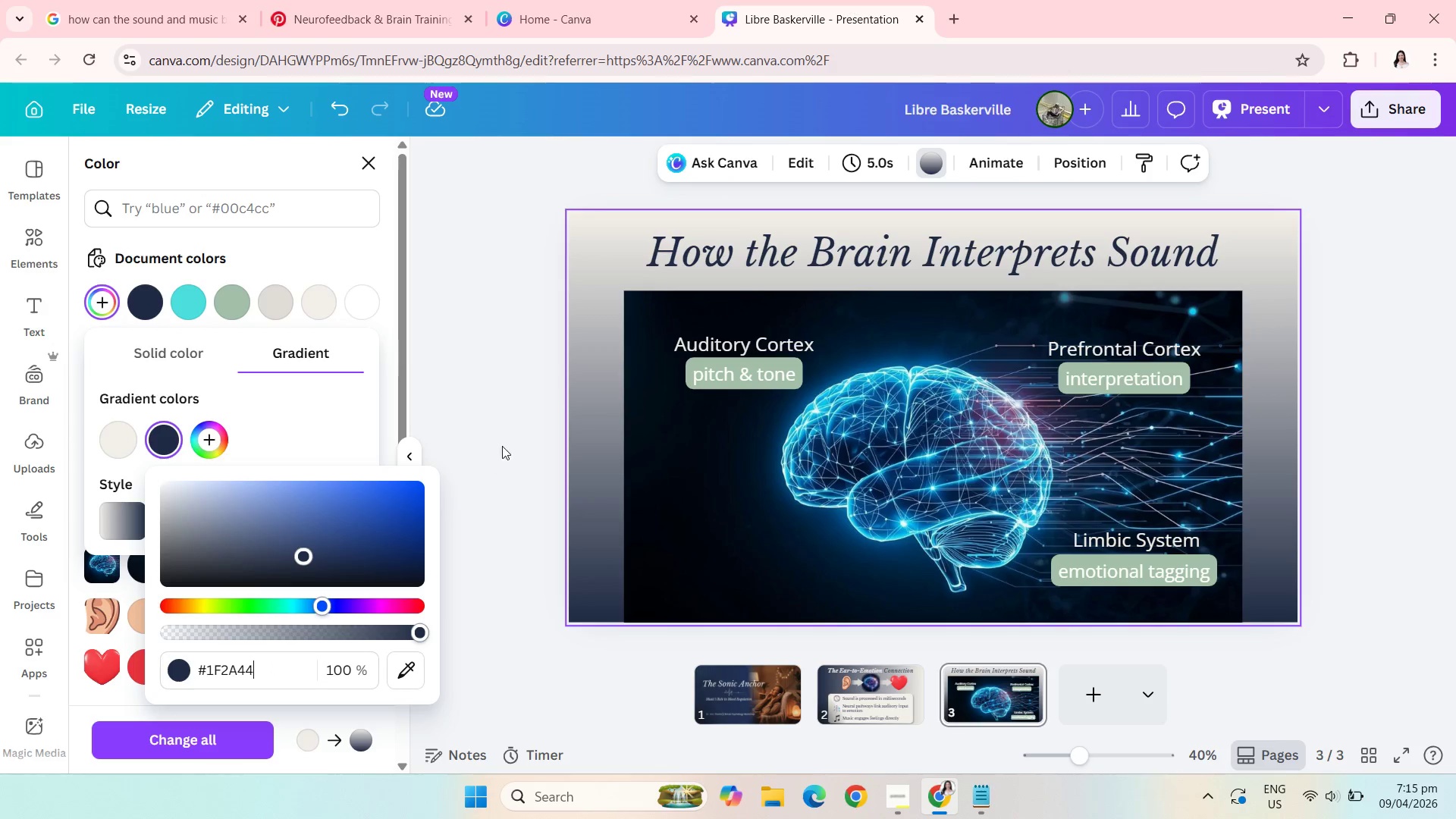 
left_click([475, 379])
 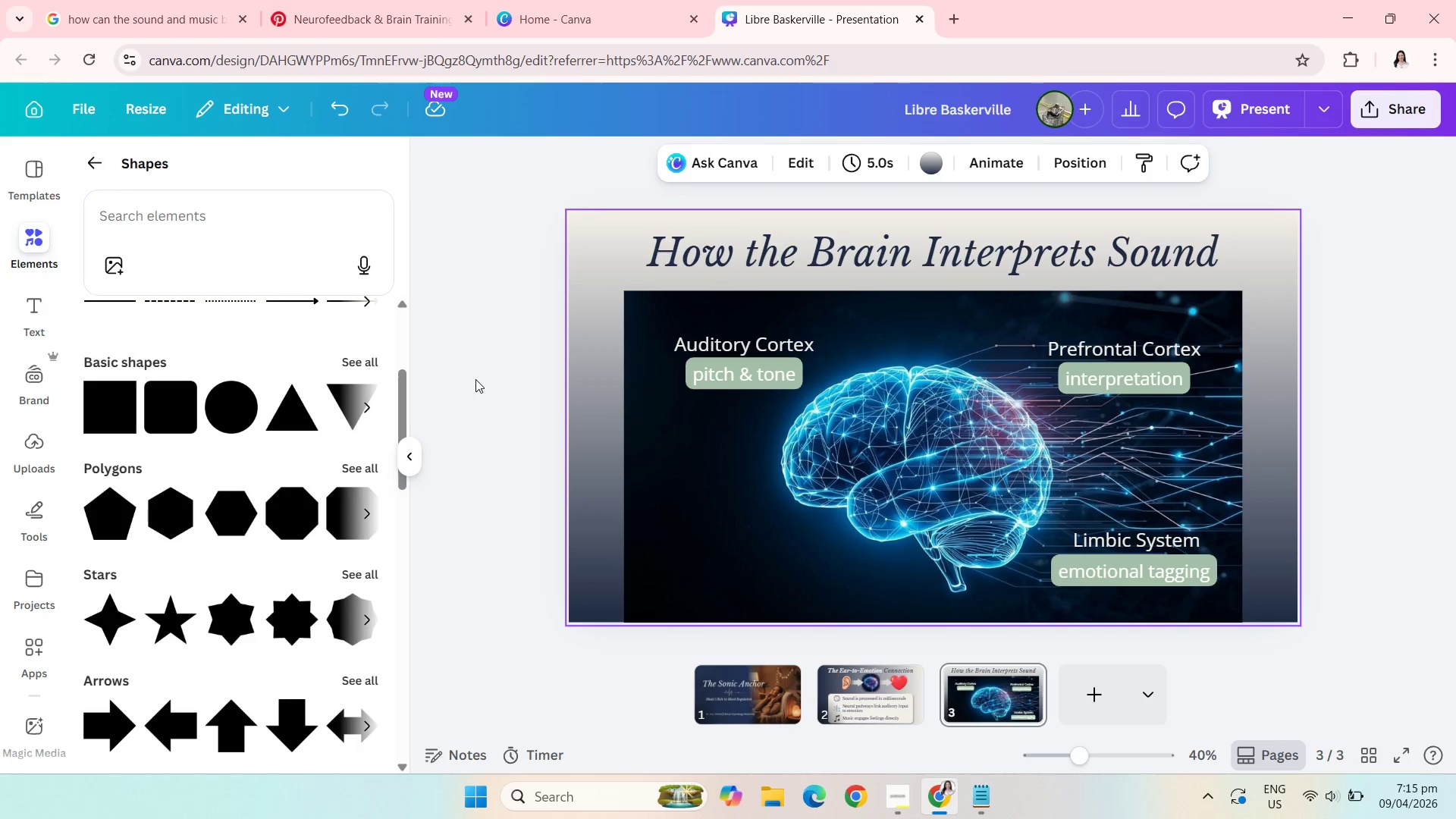 
left_click([475, 379])
 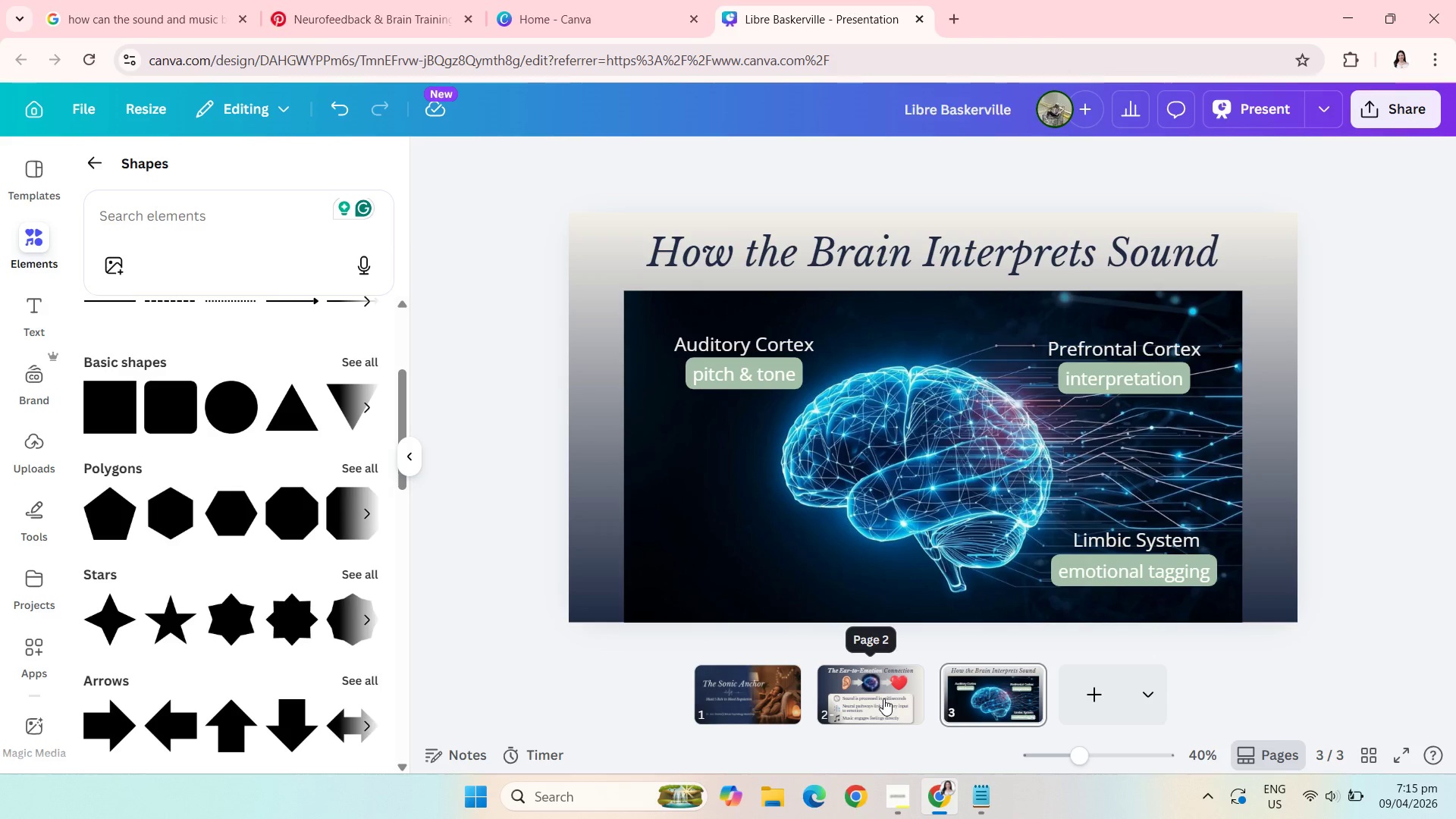 
wait(7.26)
 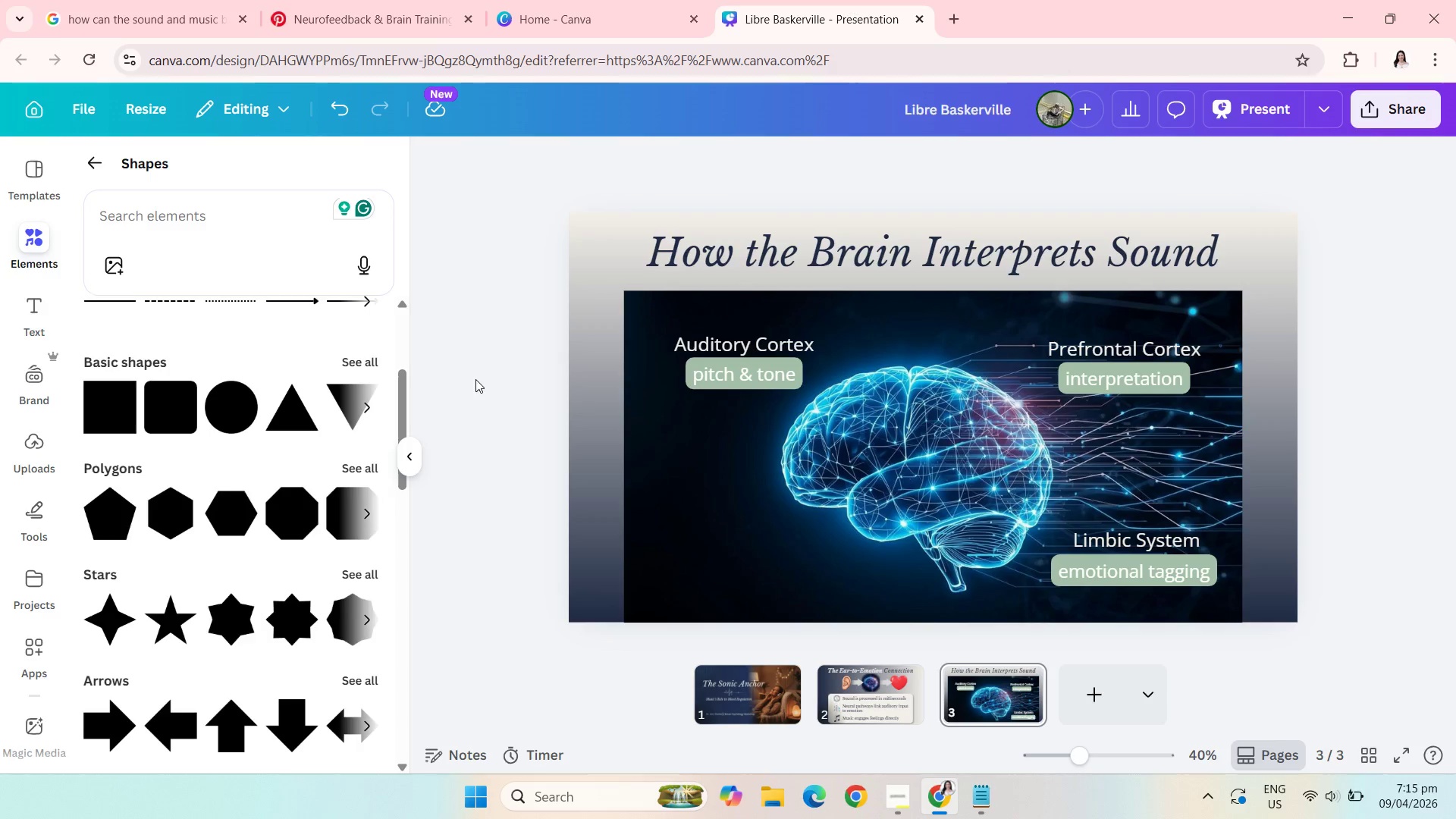 
left_click([758, 695])
 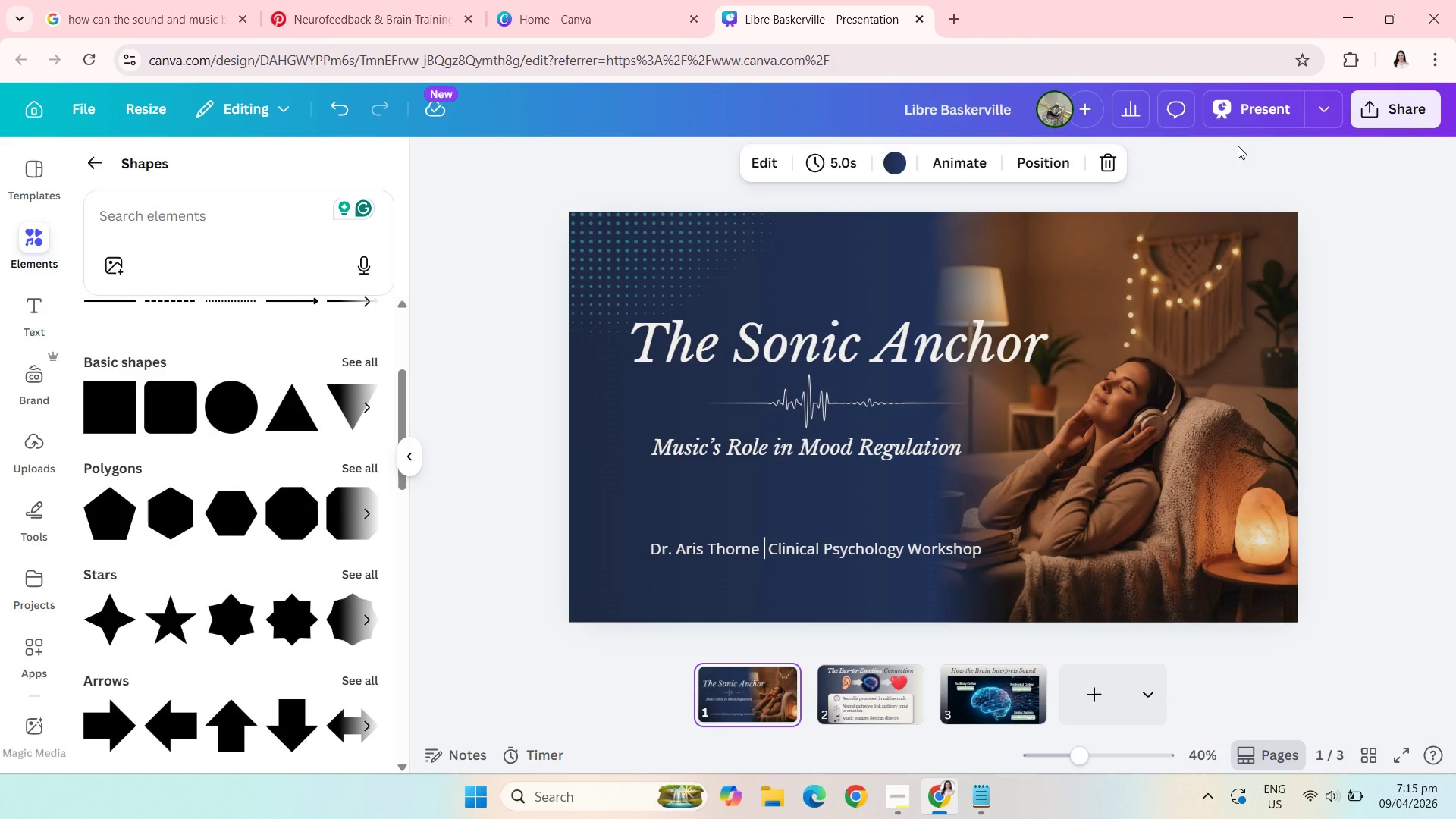 
left_click([1234, 105])
 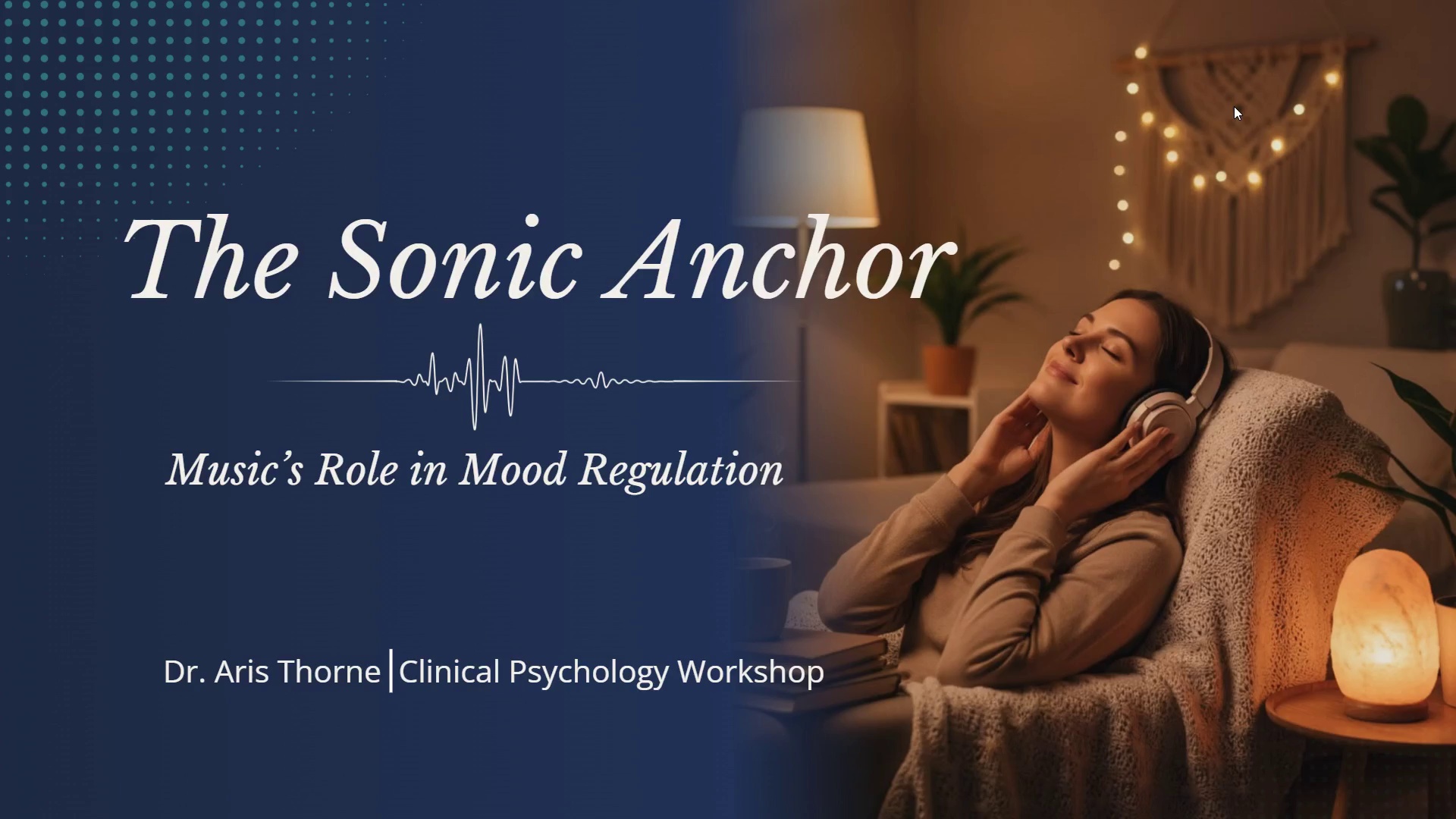 
wait(7.25)
 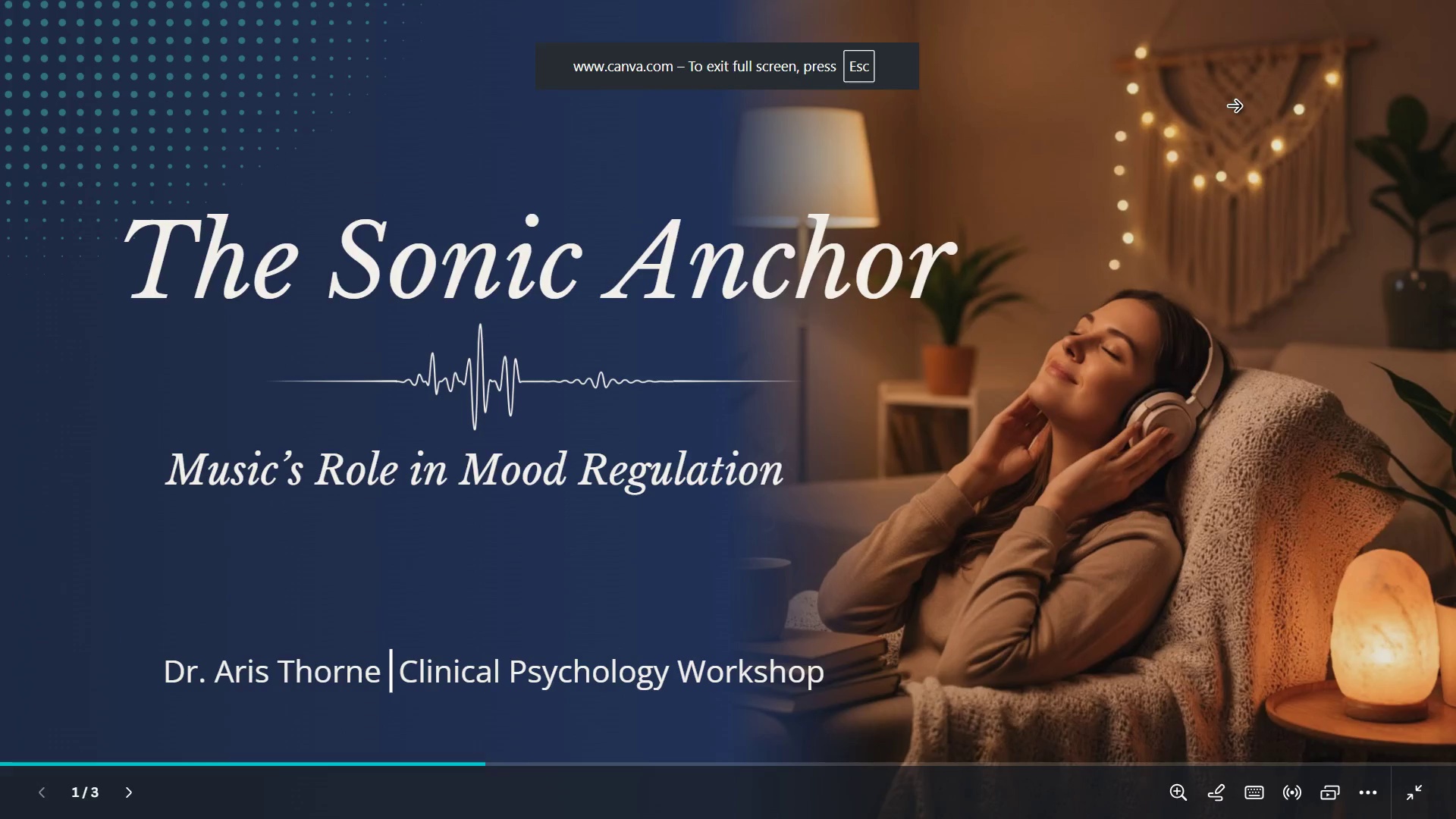 
key(ArrowRight)
 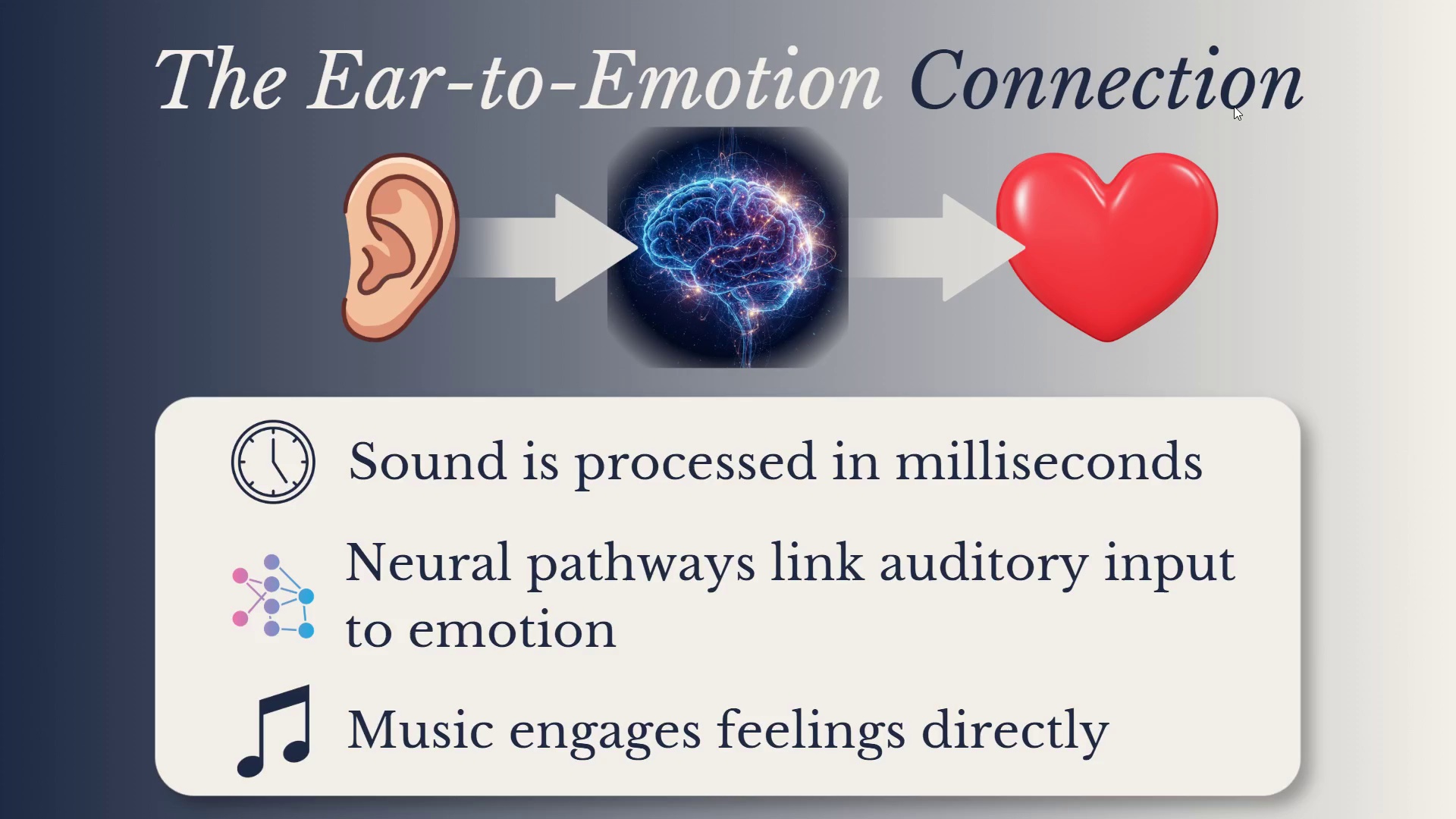 
key(ArrowRight)
 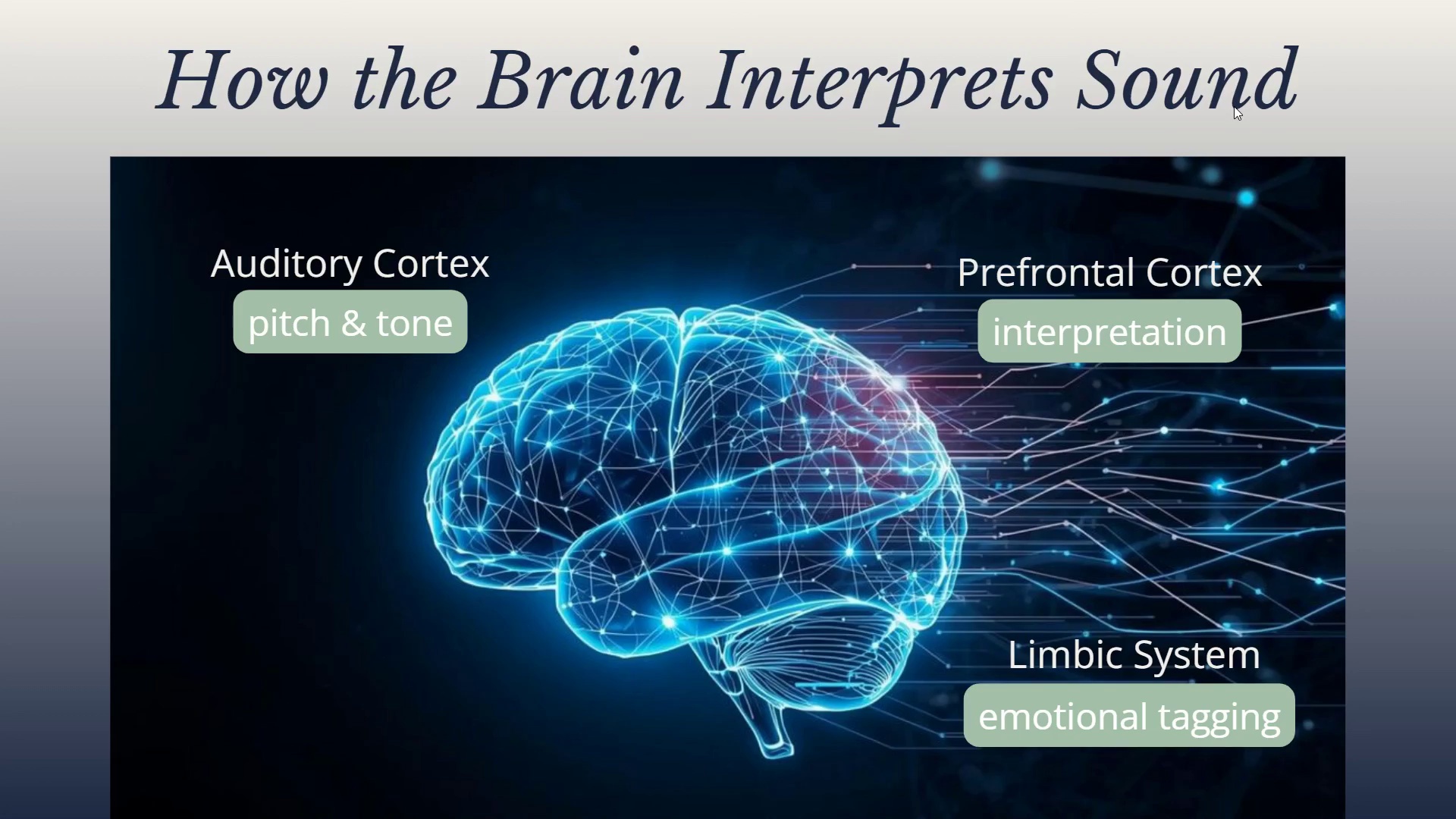 
key(ArrowRight)
 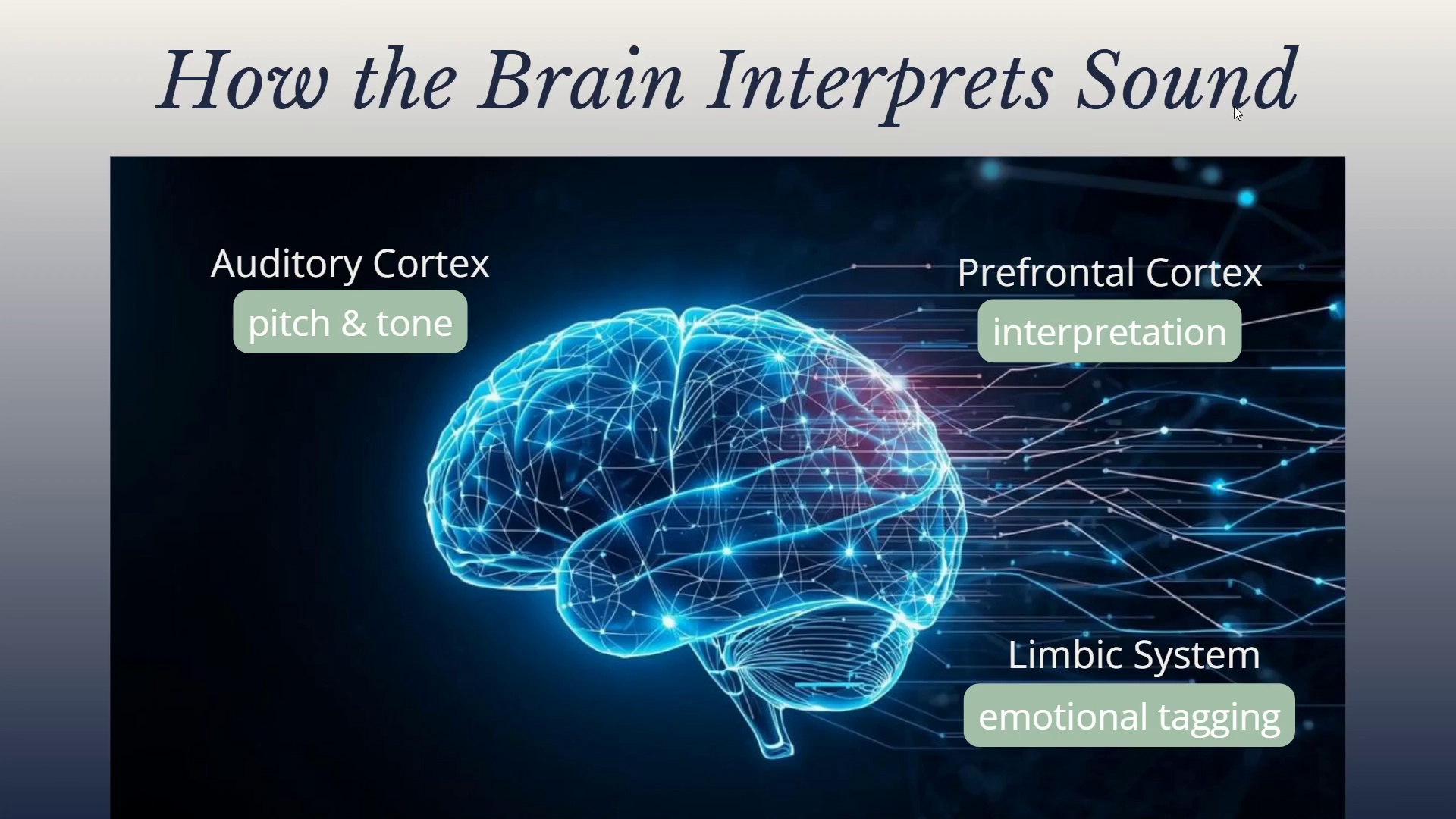 
key(Escape)
 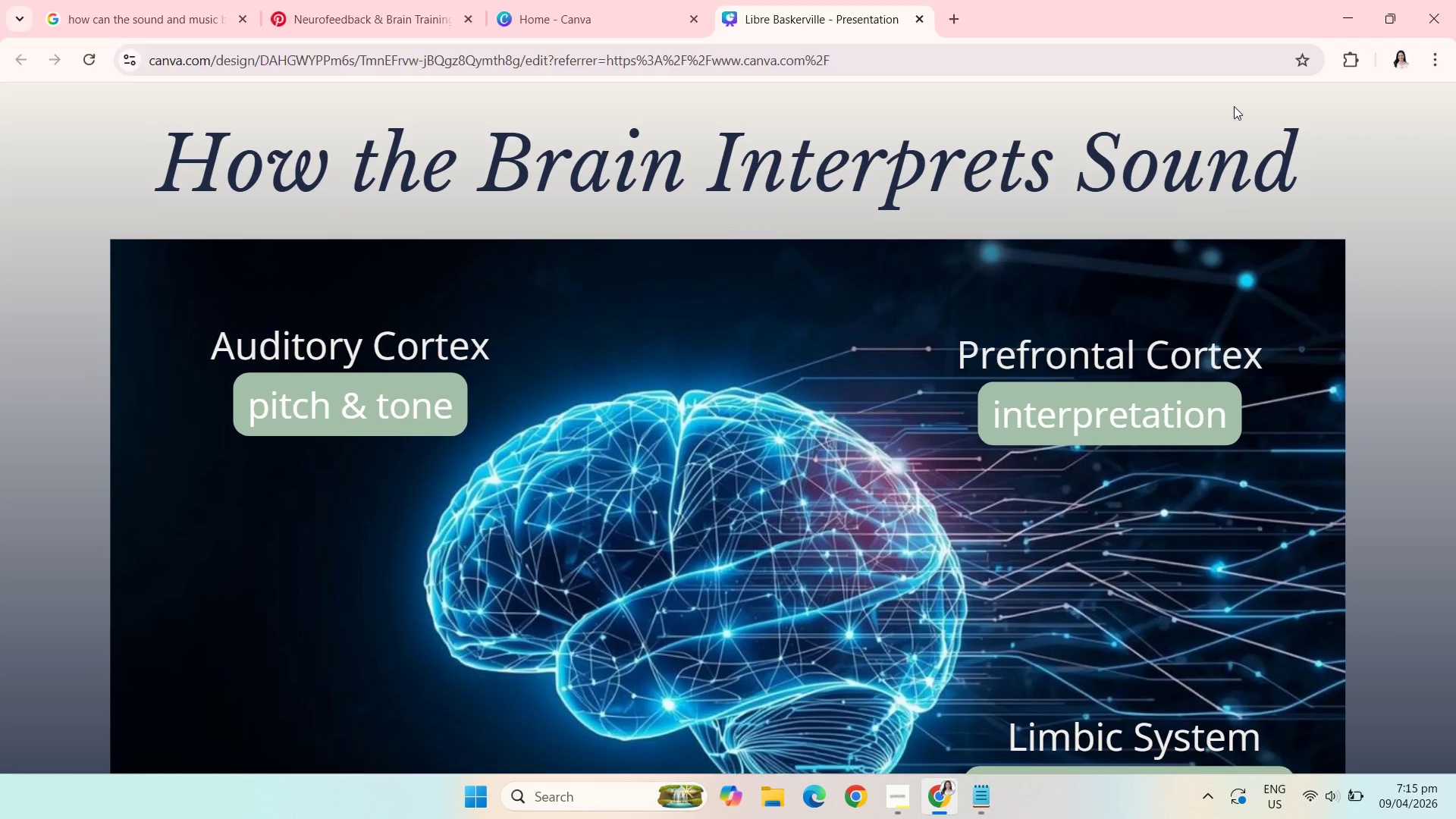 
key(Escape)
 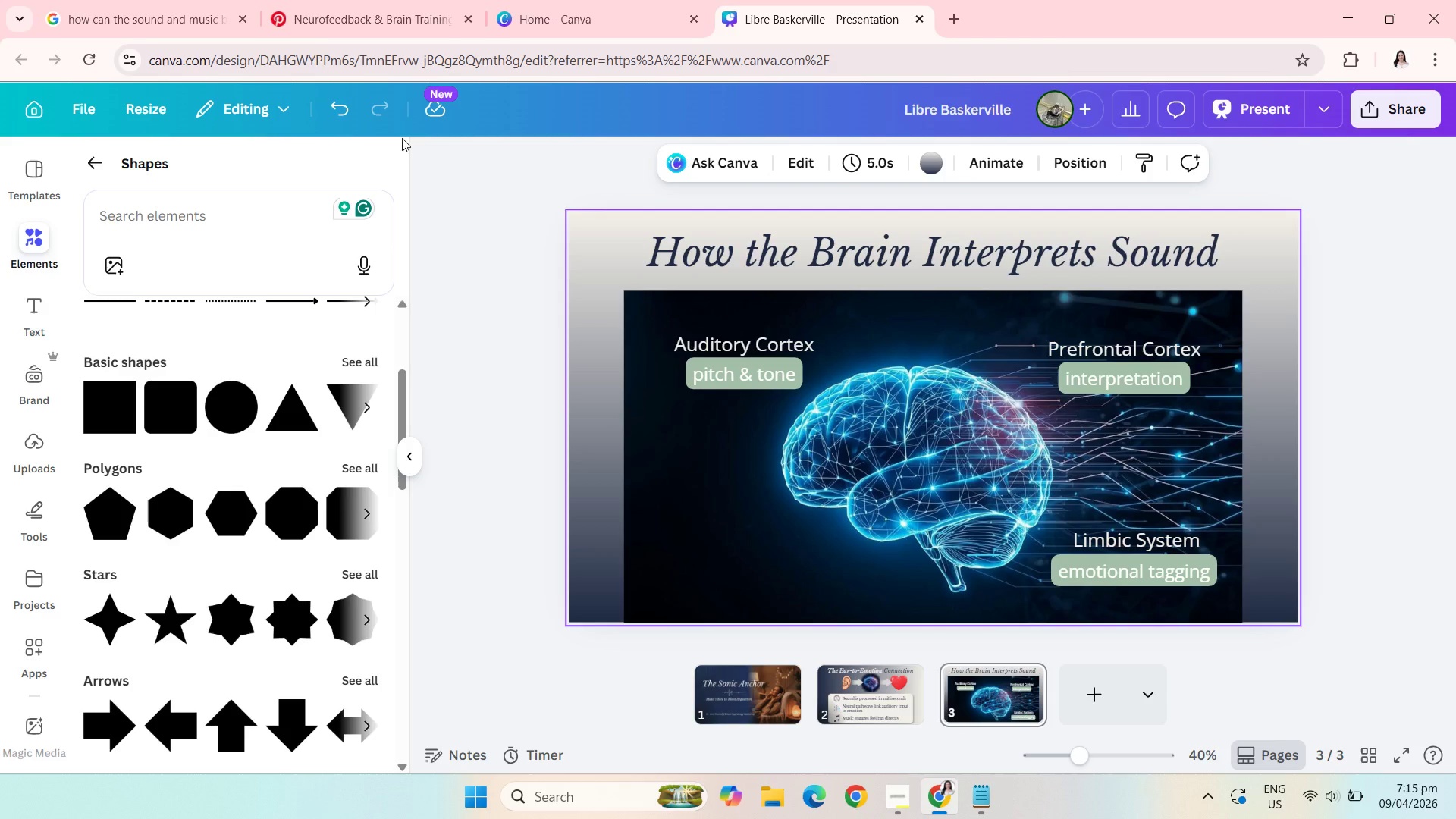 
left_click([338, 112])
 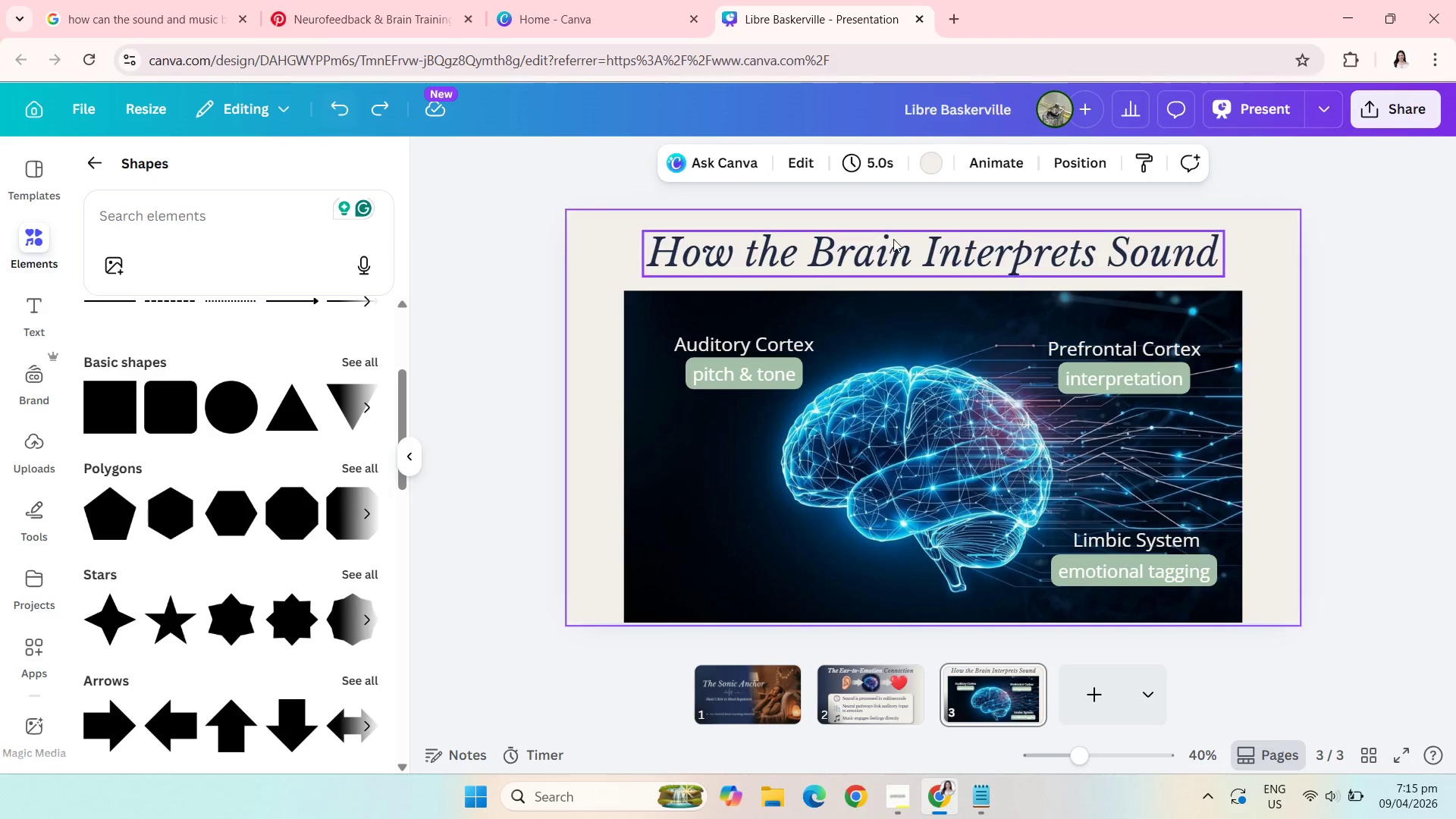 
left_click([932, 158])
 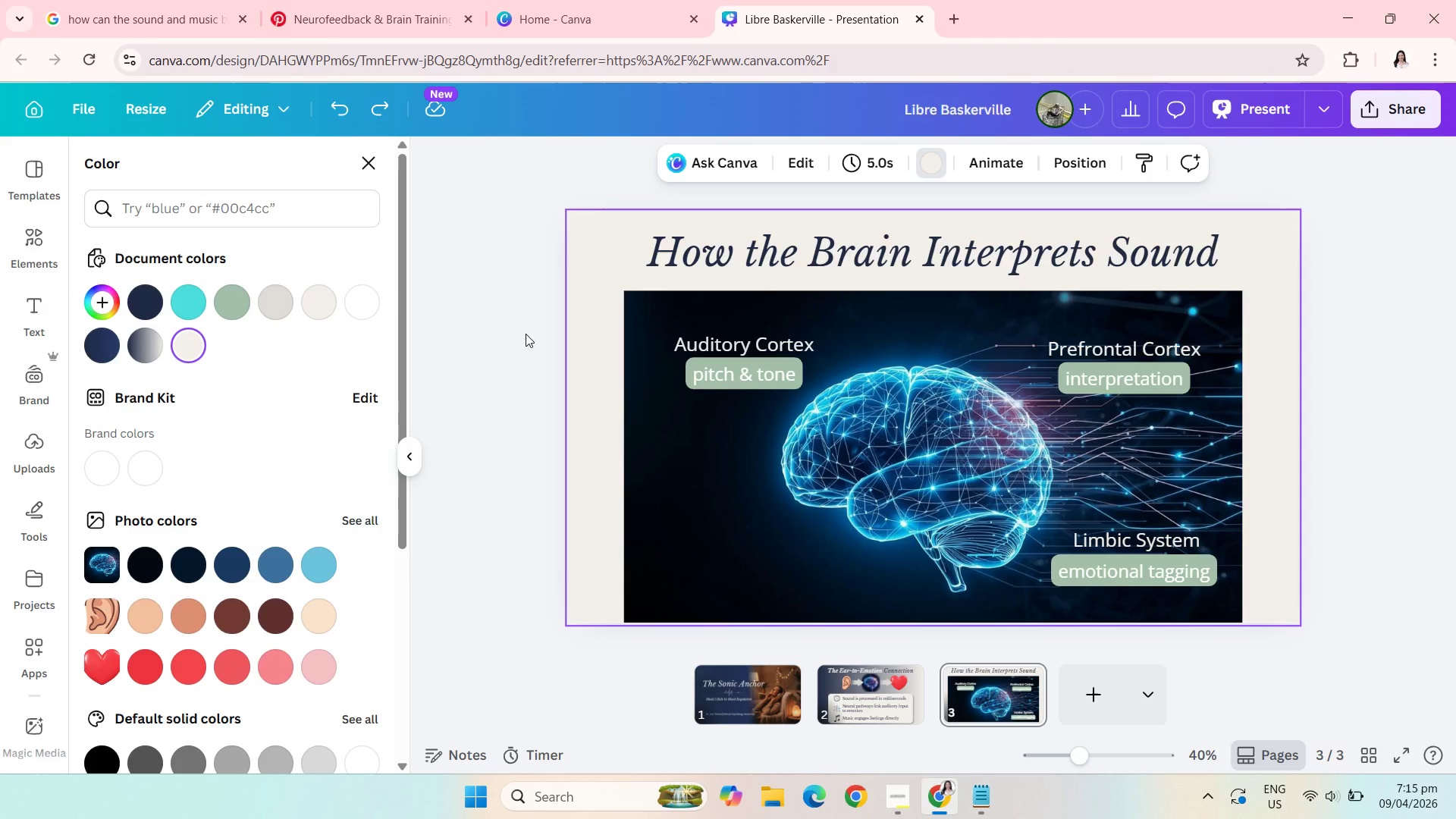 
left_click([475, 373])
 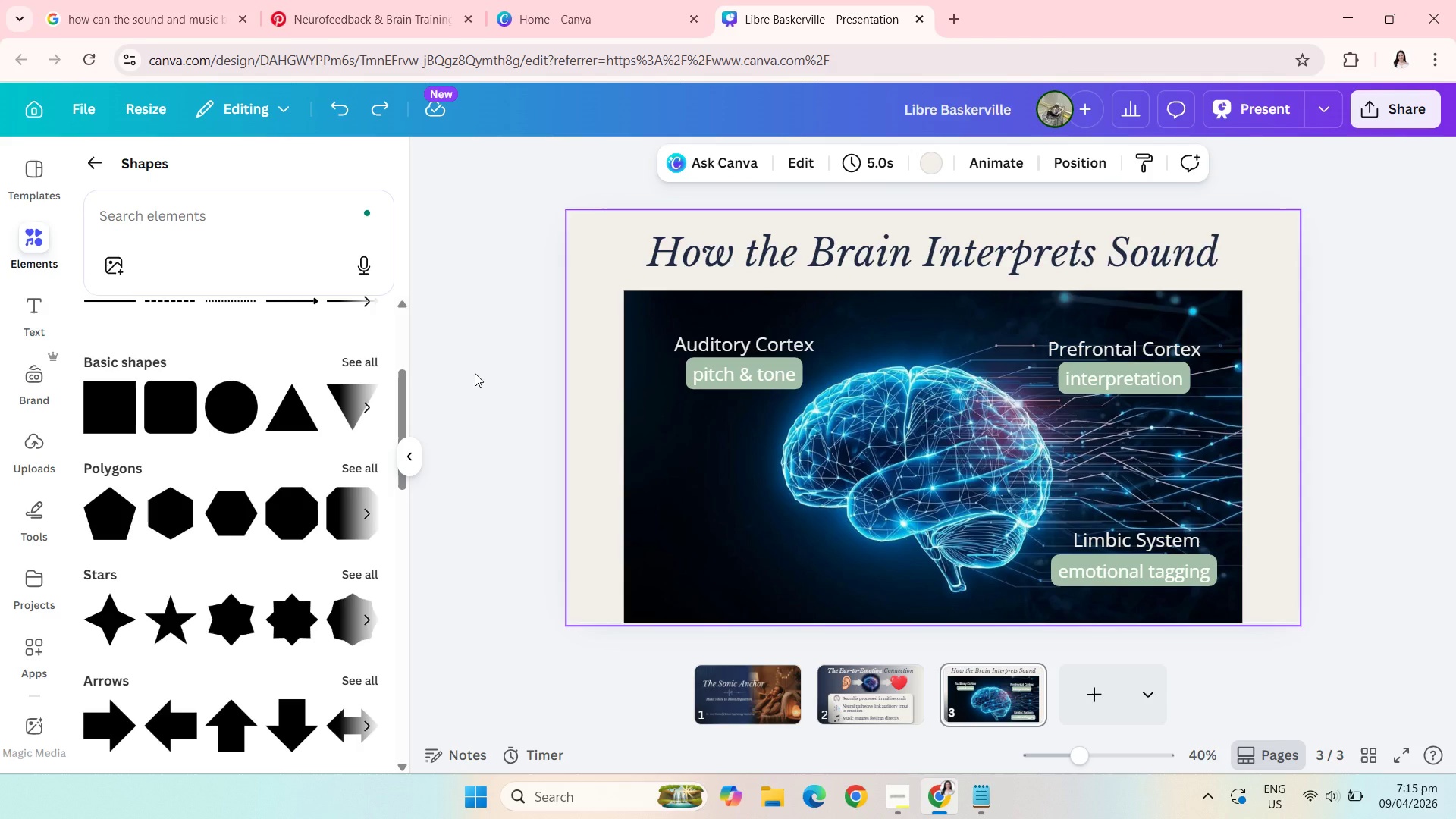 
left_click([475, 373])
 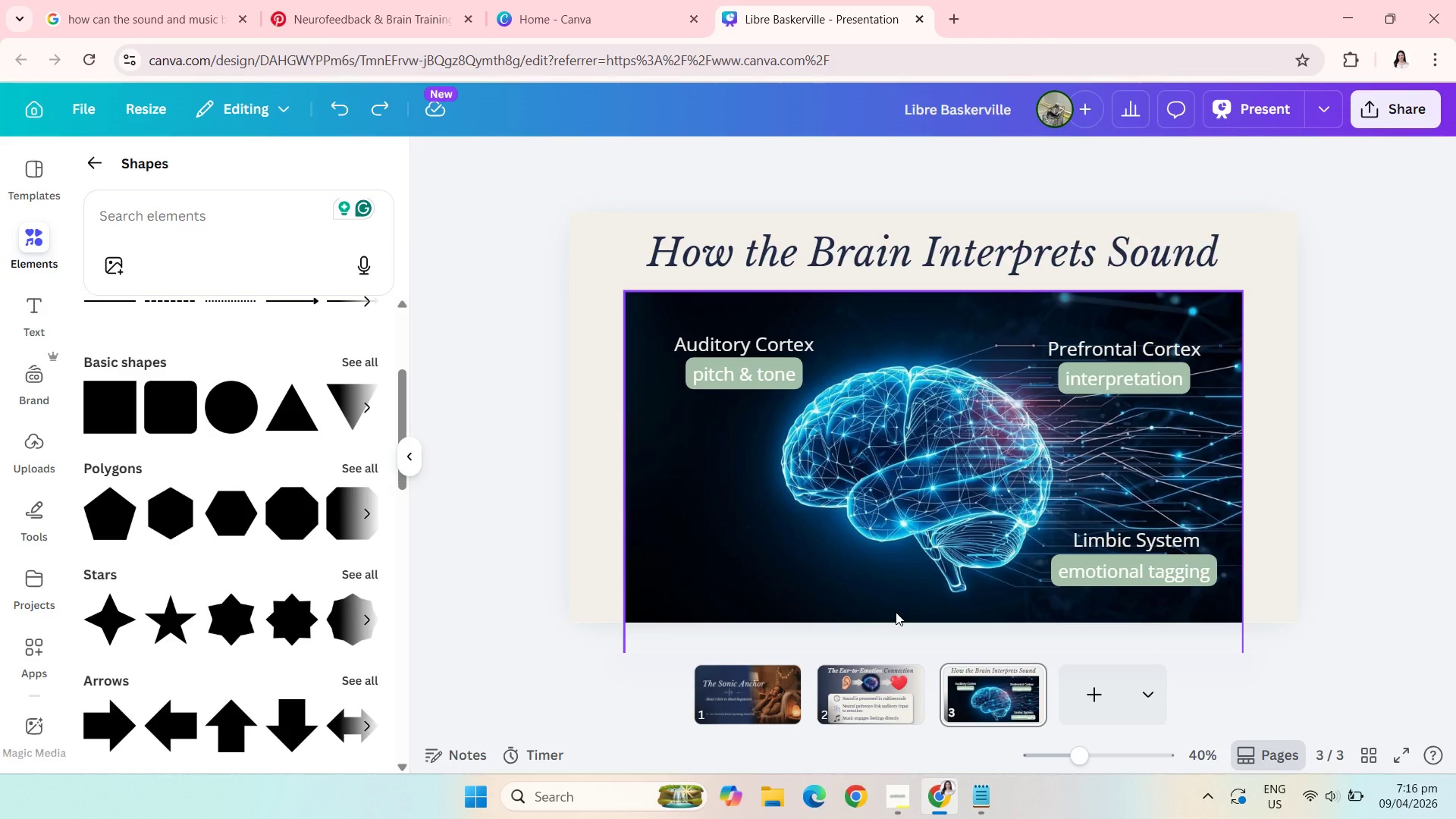 
wait(15.78)
 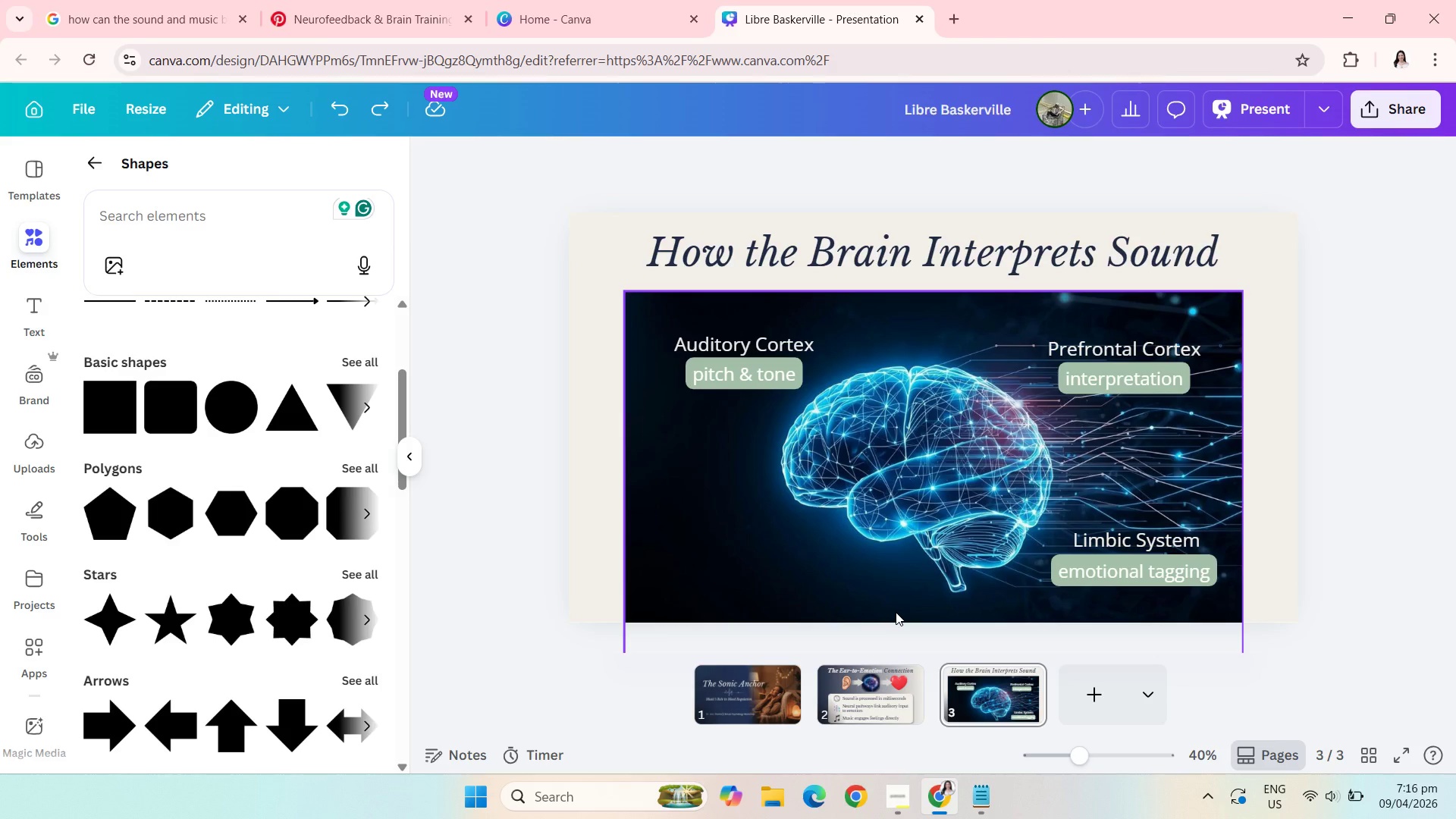 
mouse_move([915, 711])
 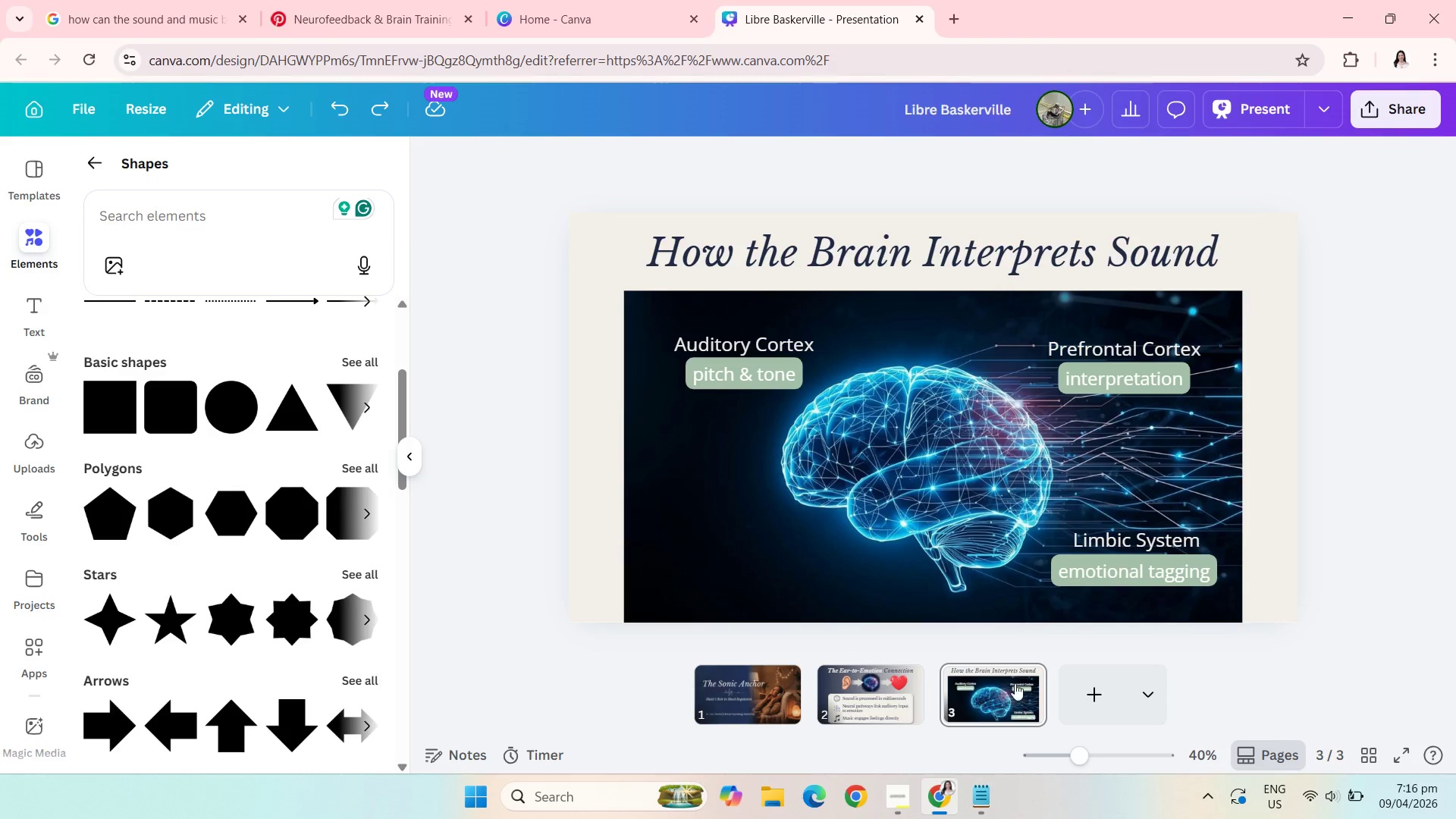 
mouse_move([1027, 679])
 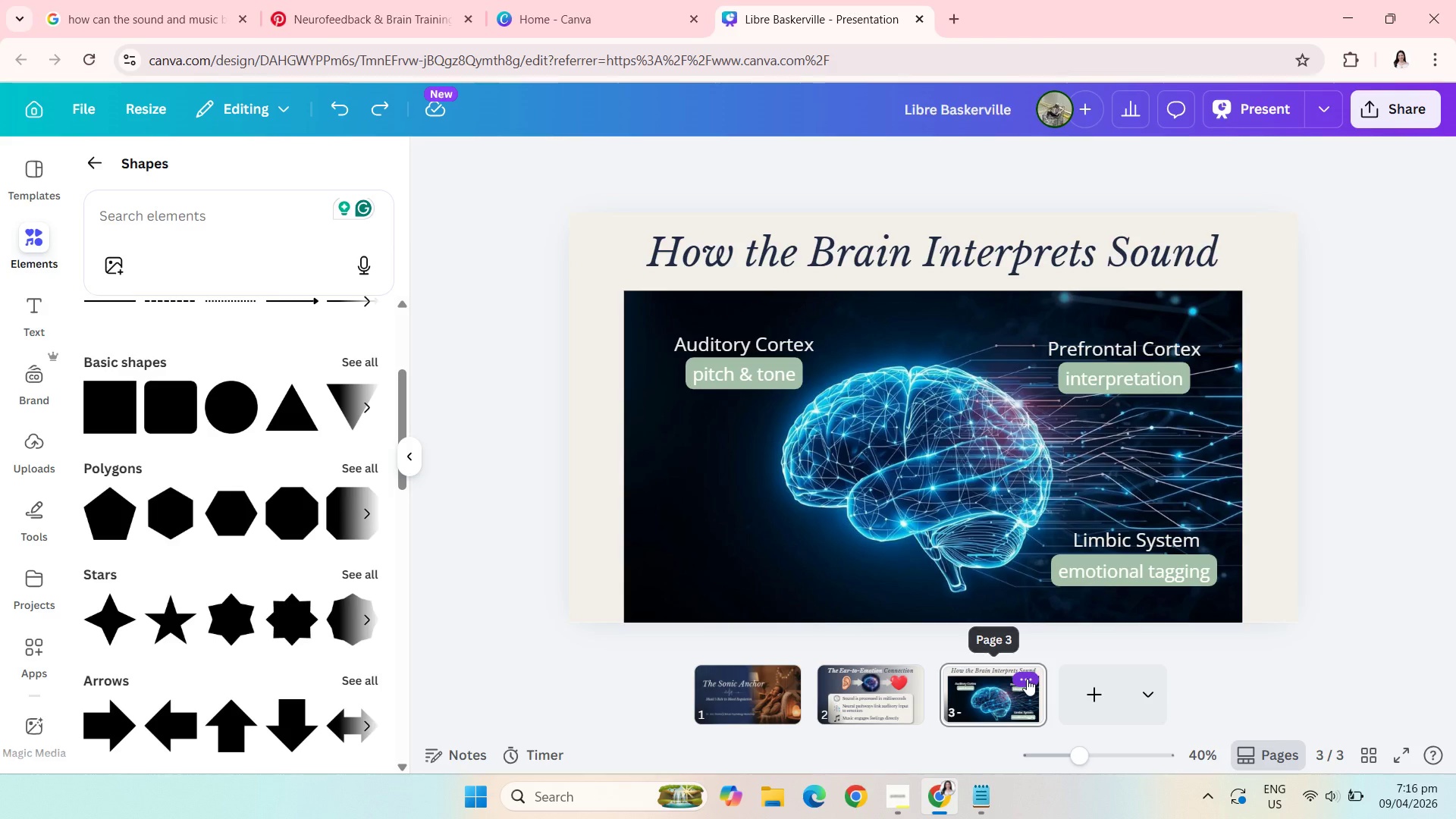 
left_click([1027, 679])
 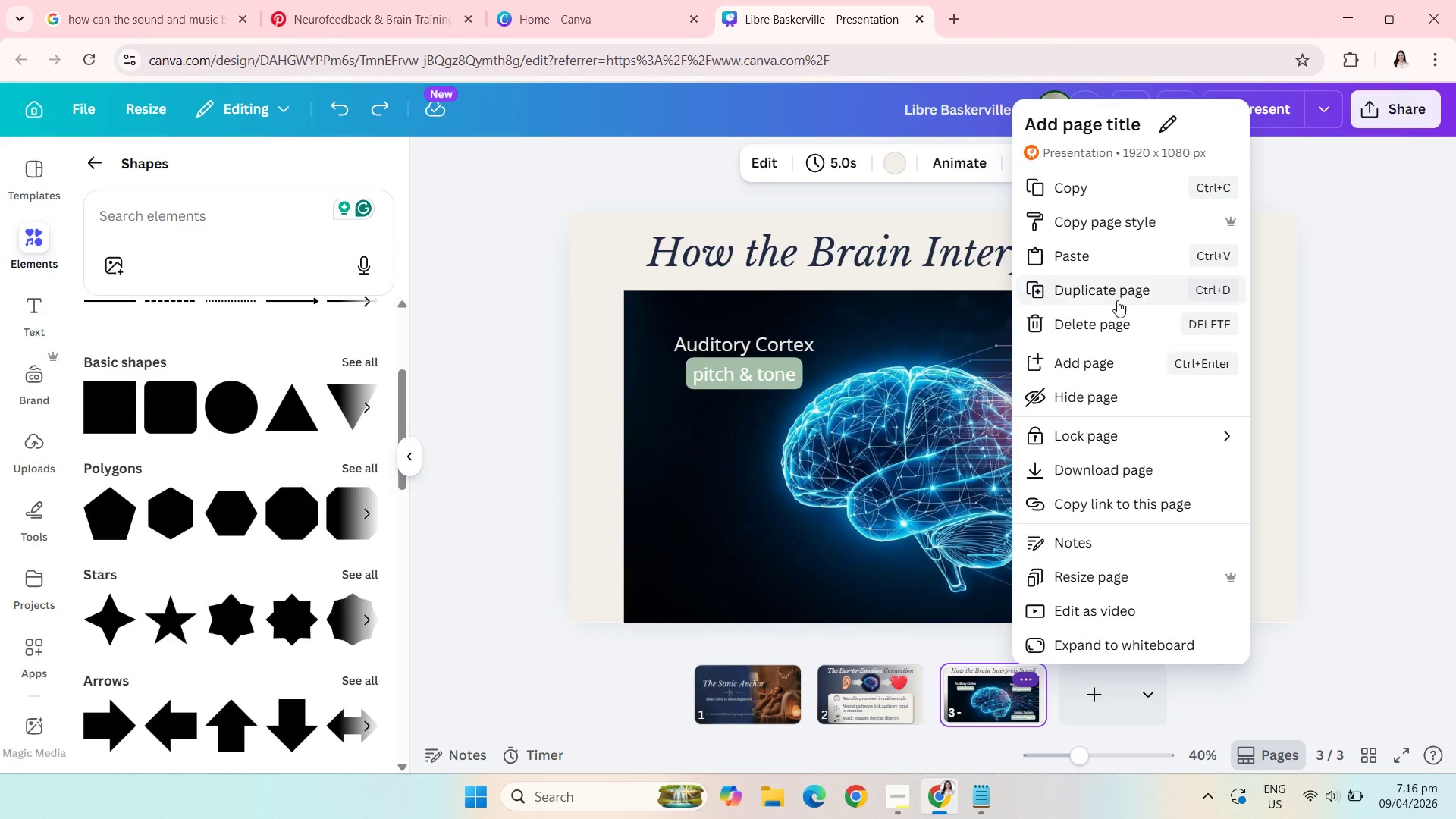 
left_click([1116, 290])
 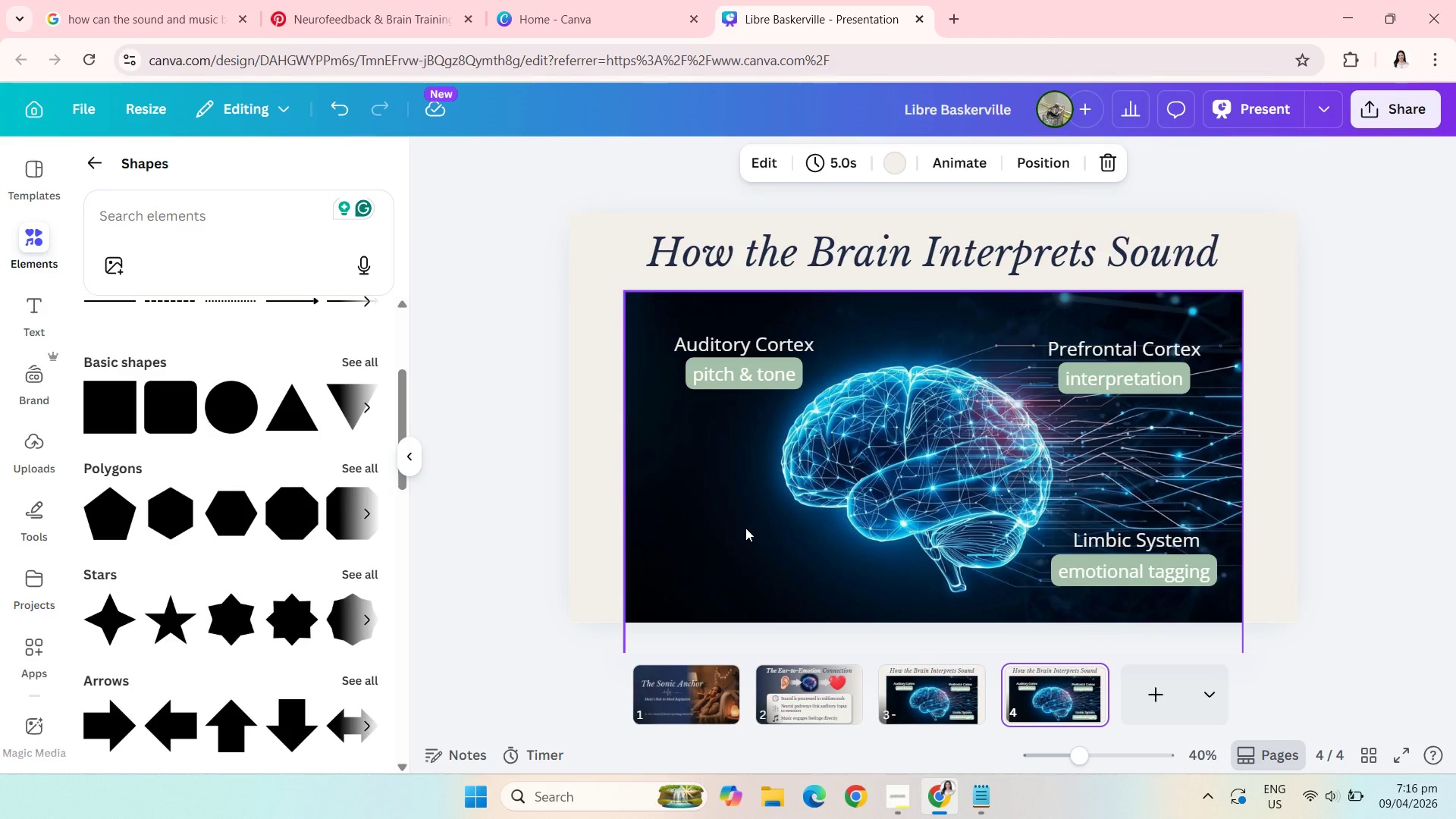 
left_click([745, 528])
 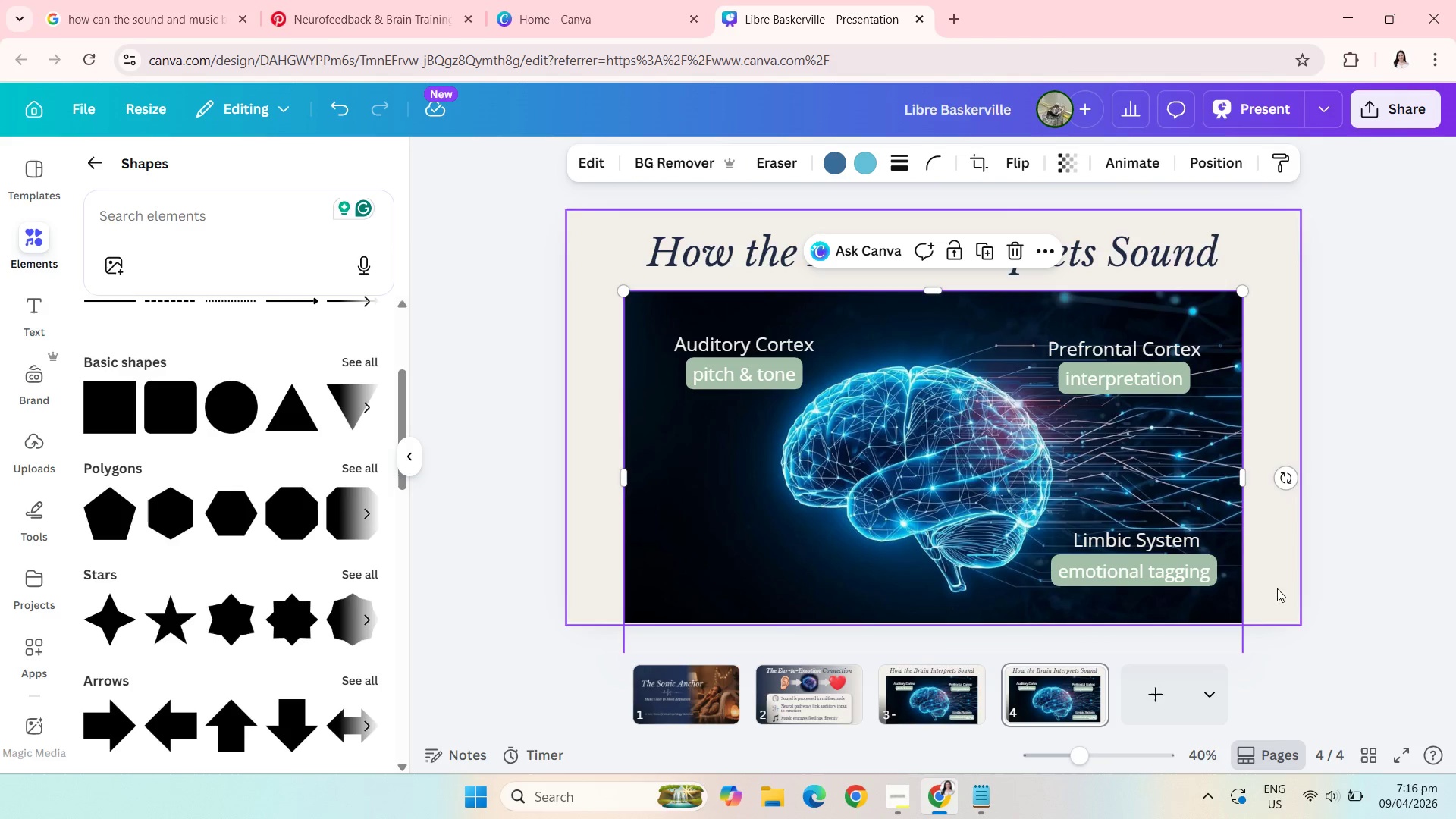 
left_click_drag(start_coordinate=[1267, 594], to_coordinate=[626, 331])
 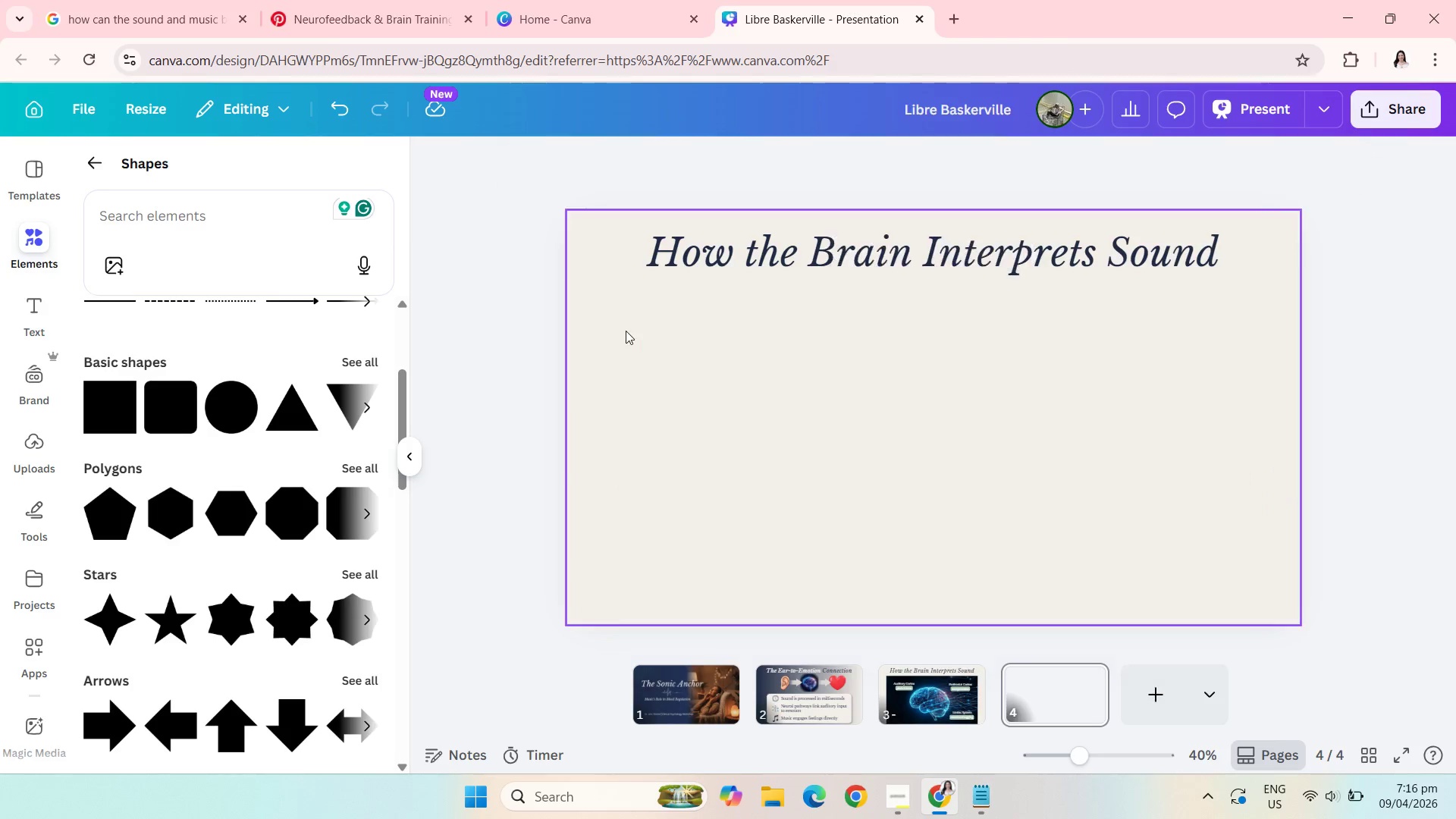 
key(Backspace)
 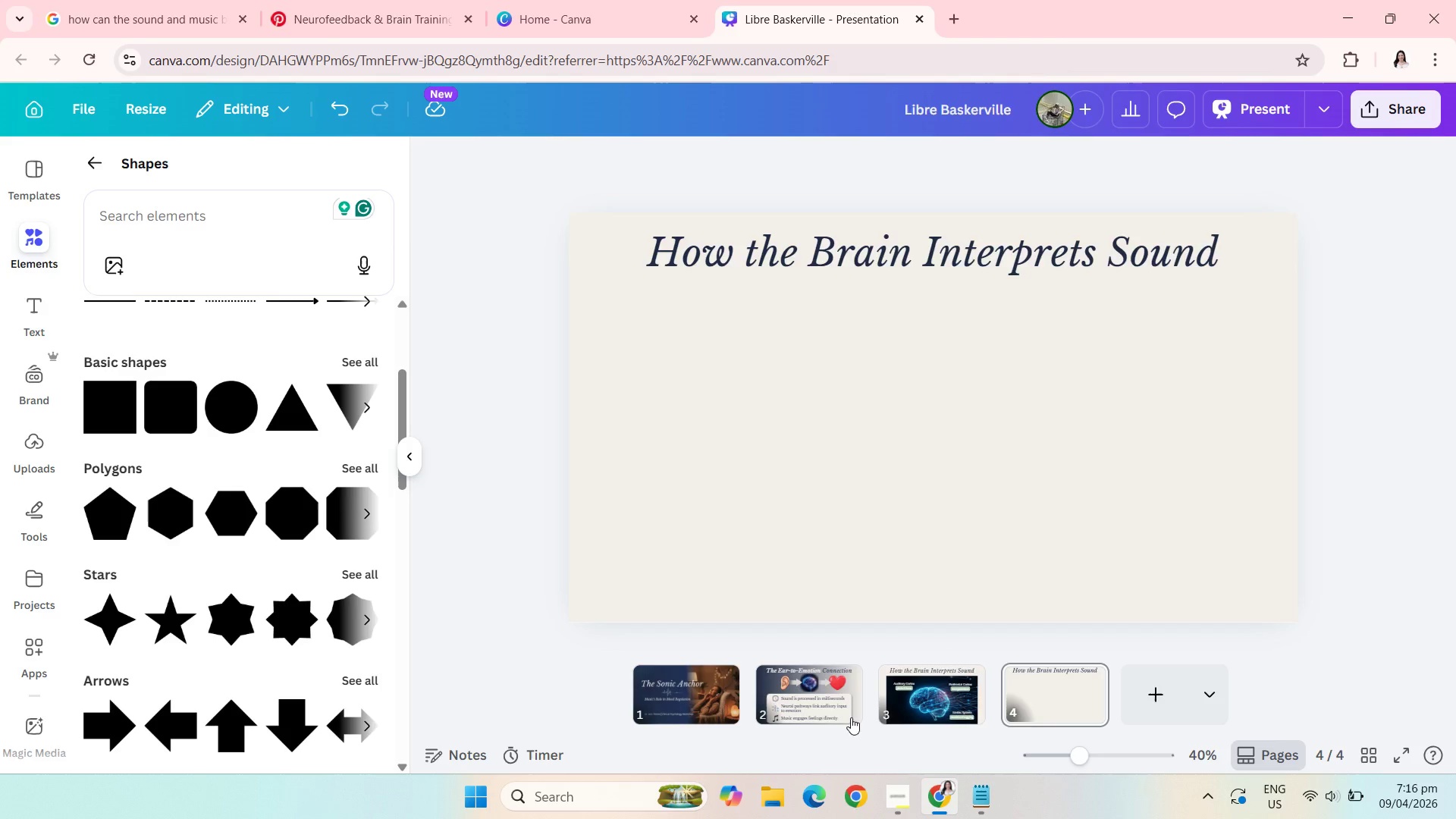 
left_click([811, 705])
 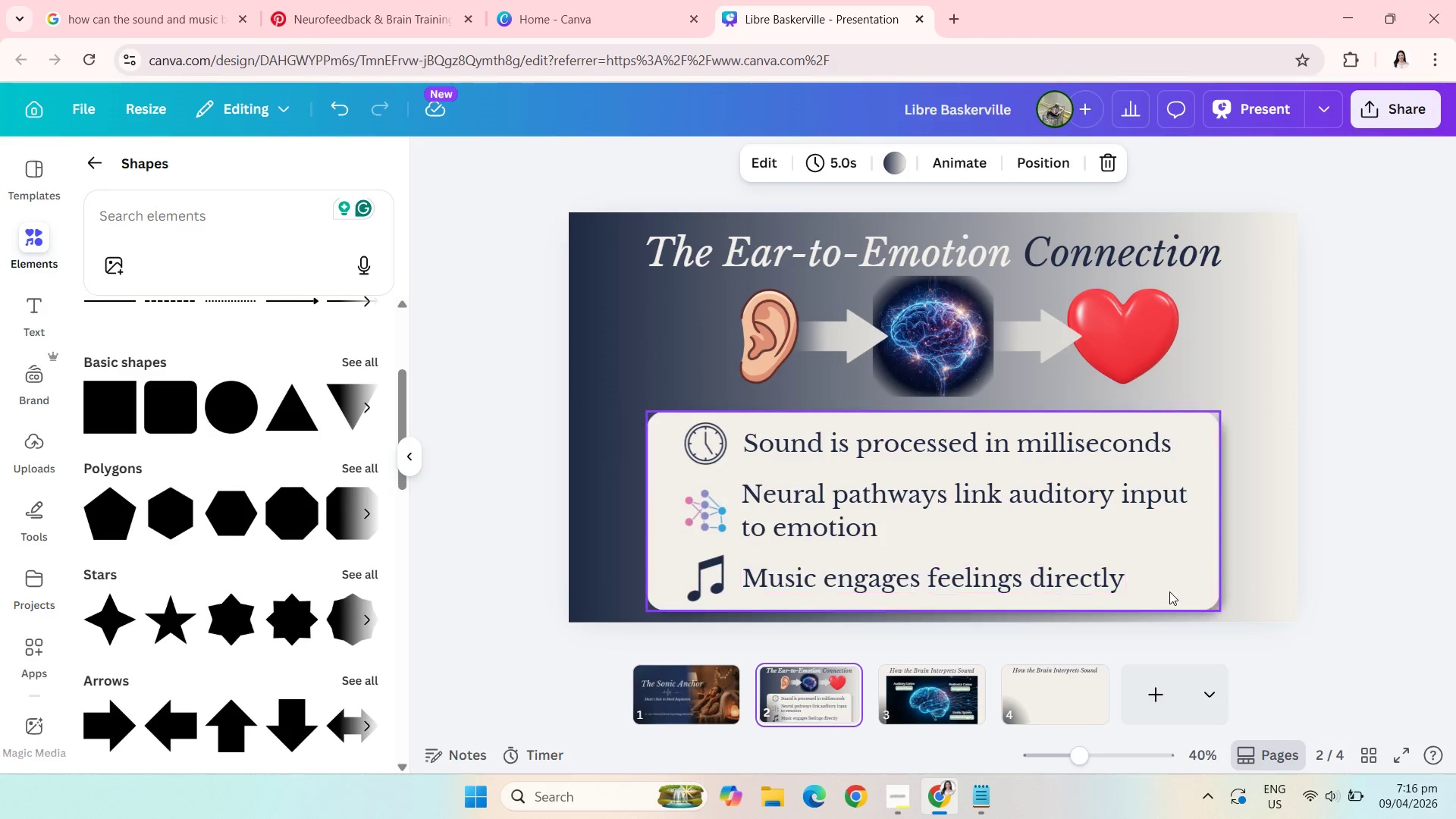 
left_click_drag(start_coordinate=[1169, 592], to_coordinate=[822, 561])
 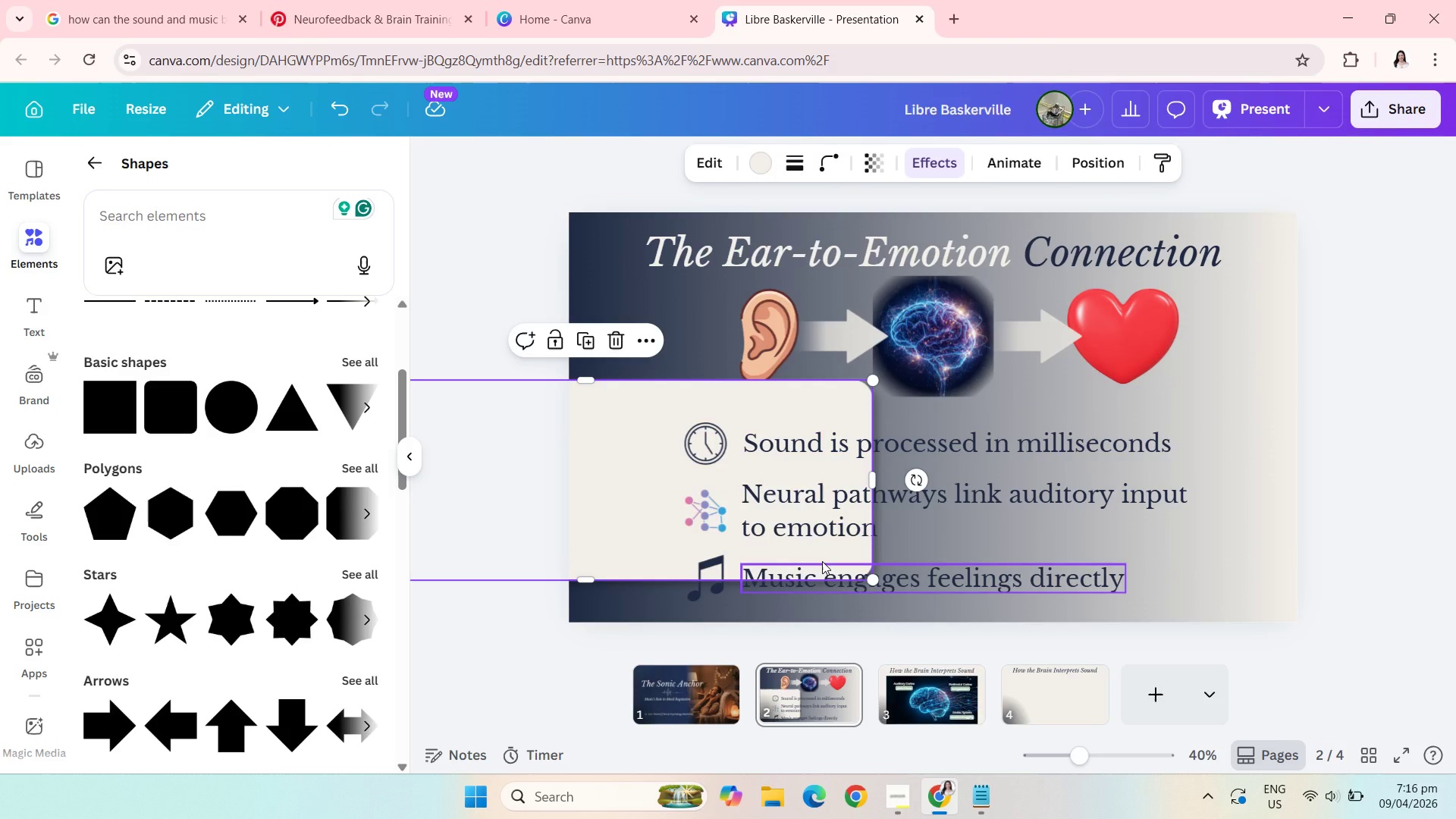 
key(Control+Z)
 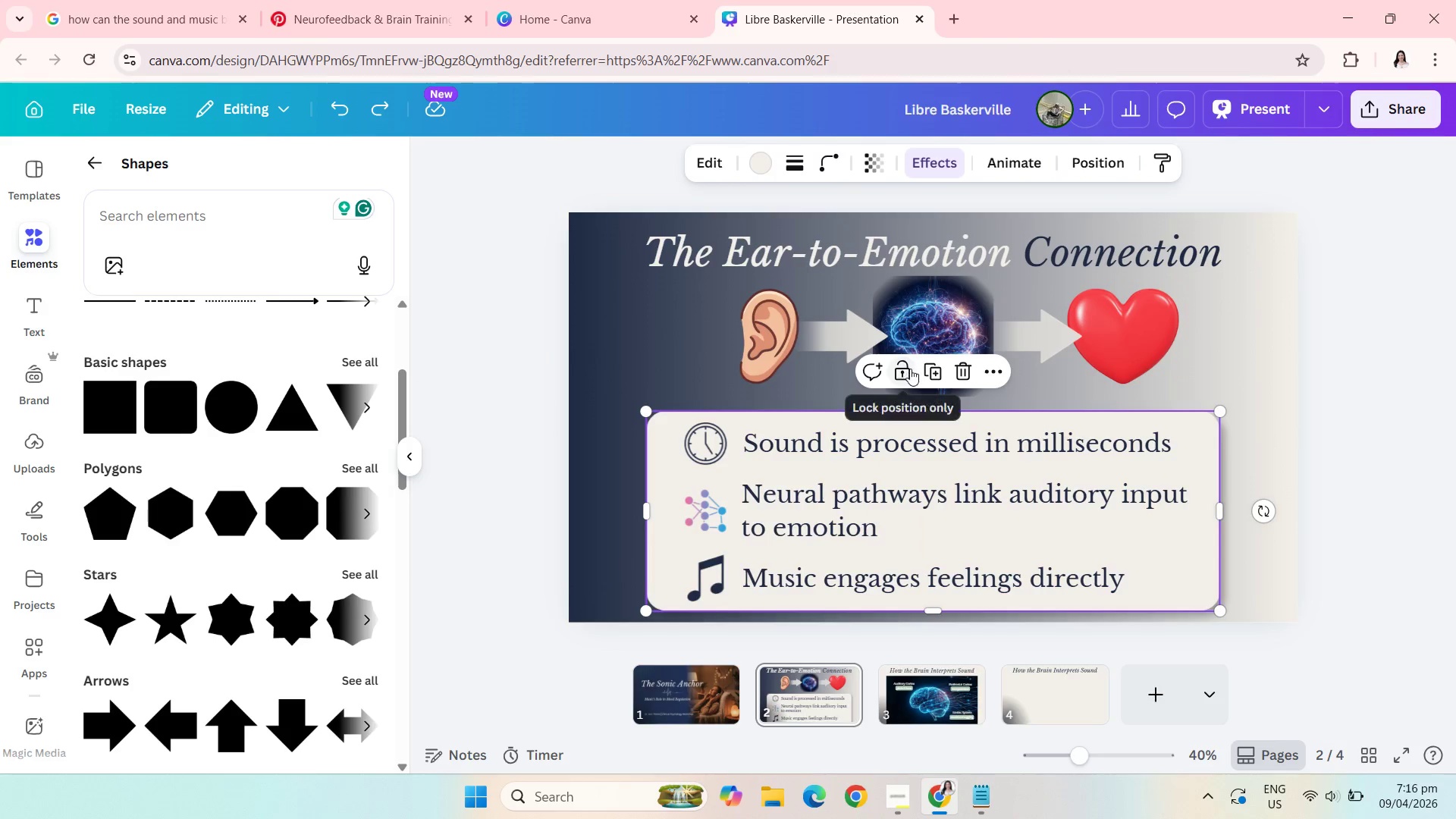 
left_click([909, 375])
 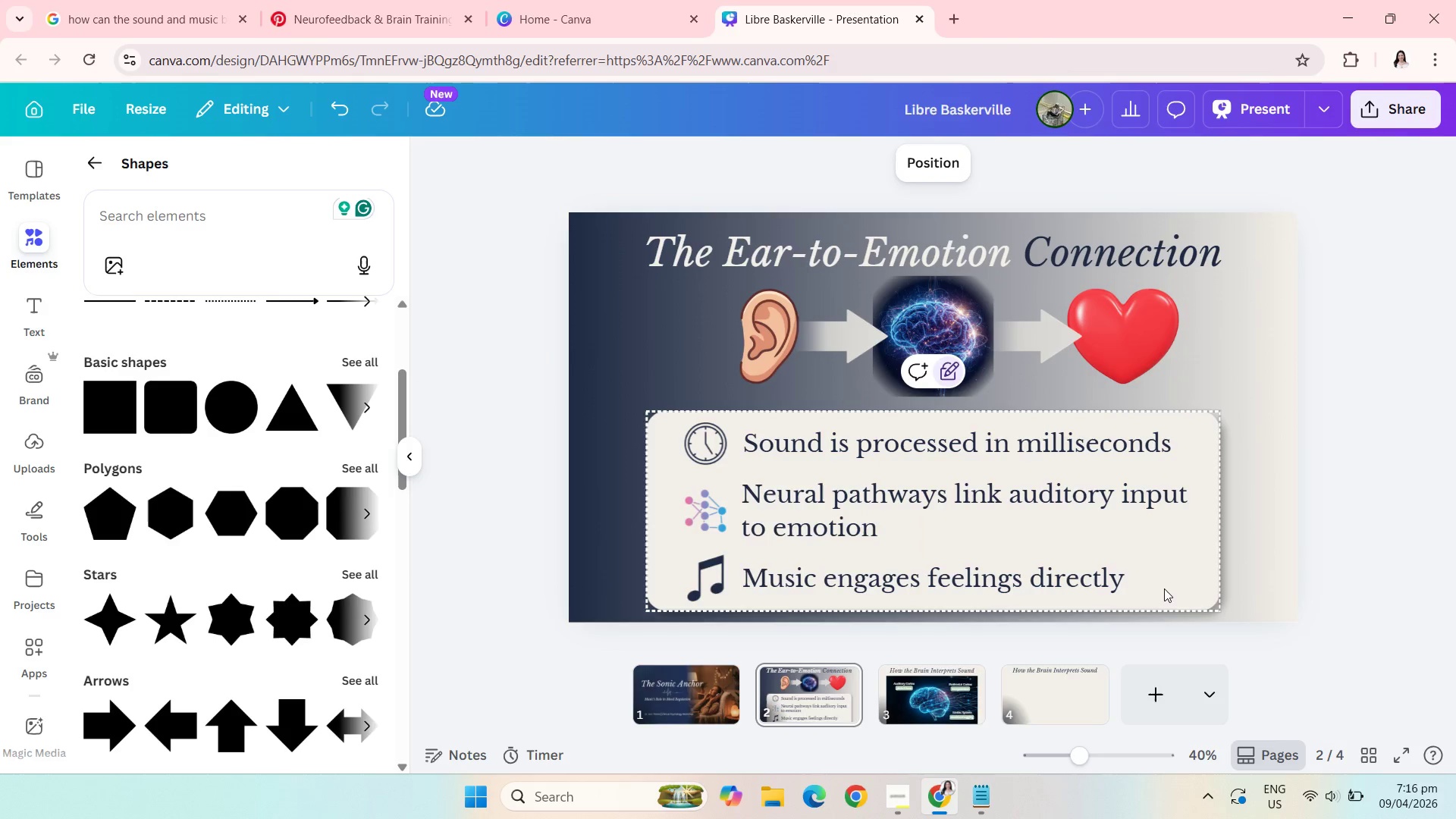 
left_click_drag(start_coordinate=[1169, 591], to_coordinate=[751, 448])
 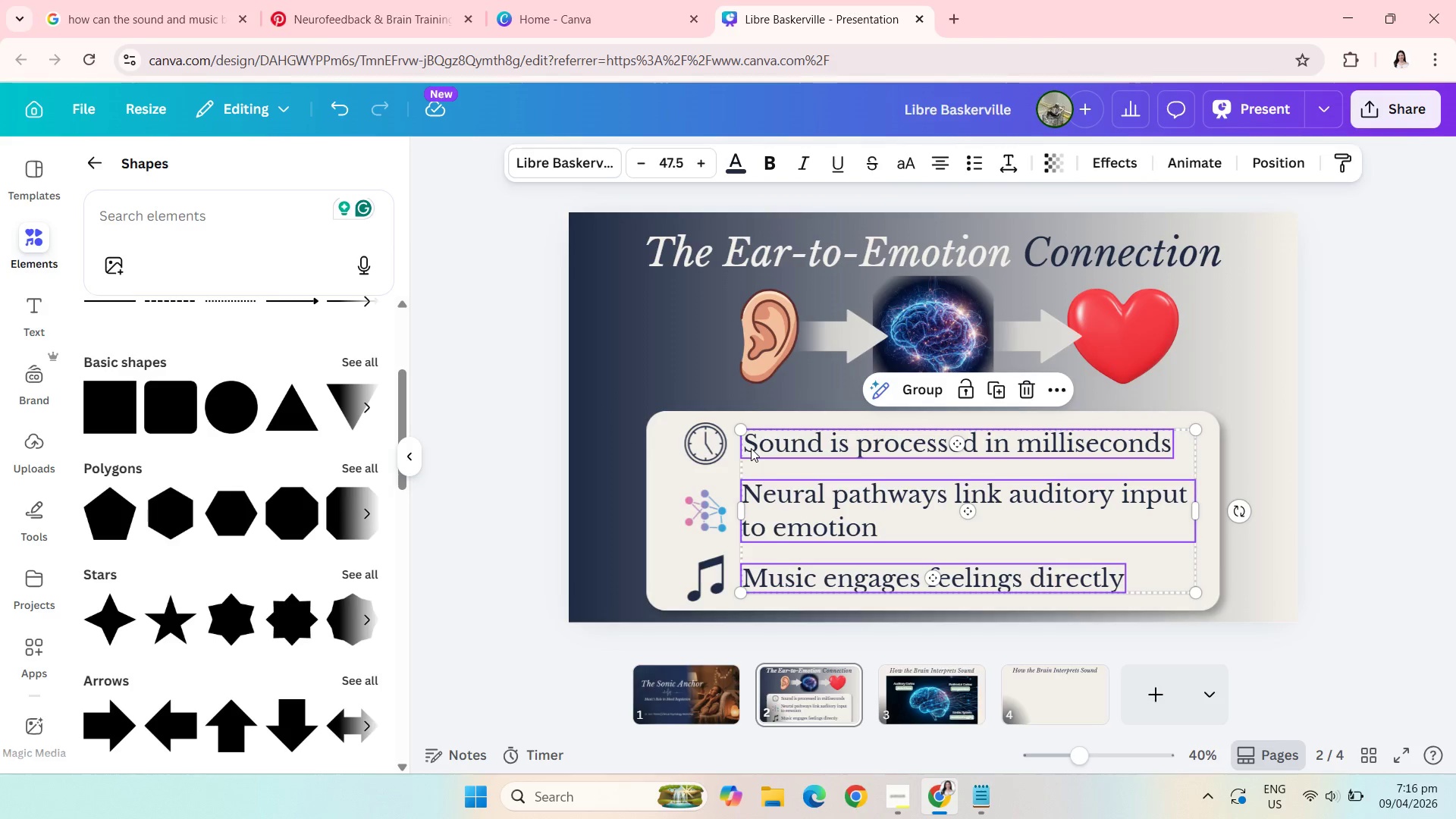 
key(Control+C)
 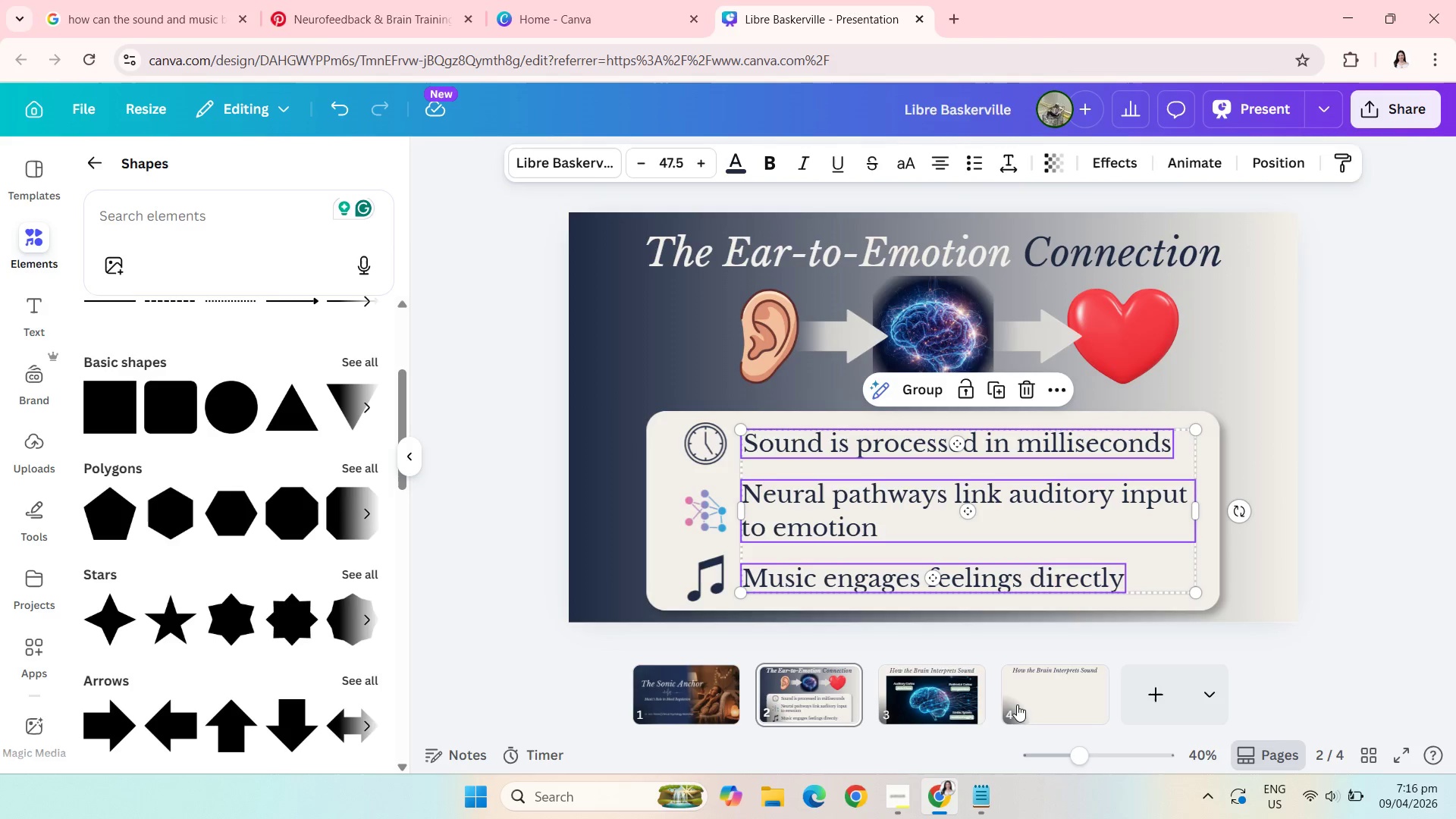 
left_click([1057, 704])
 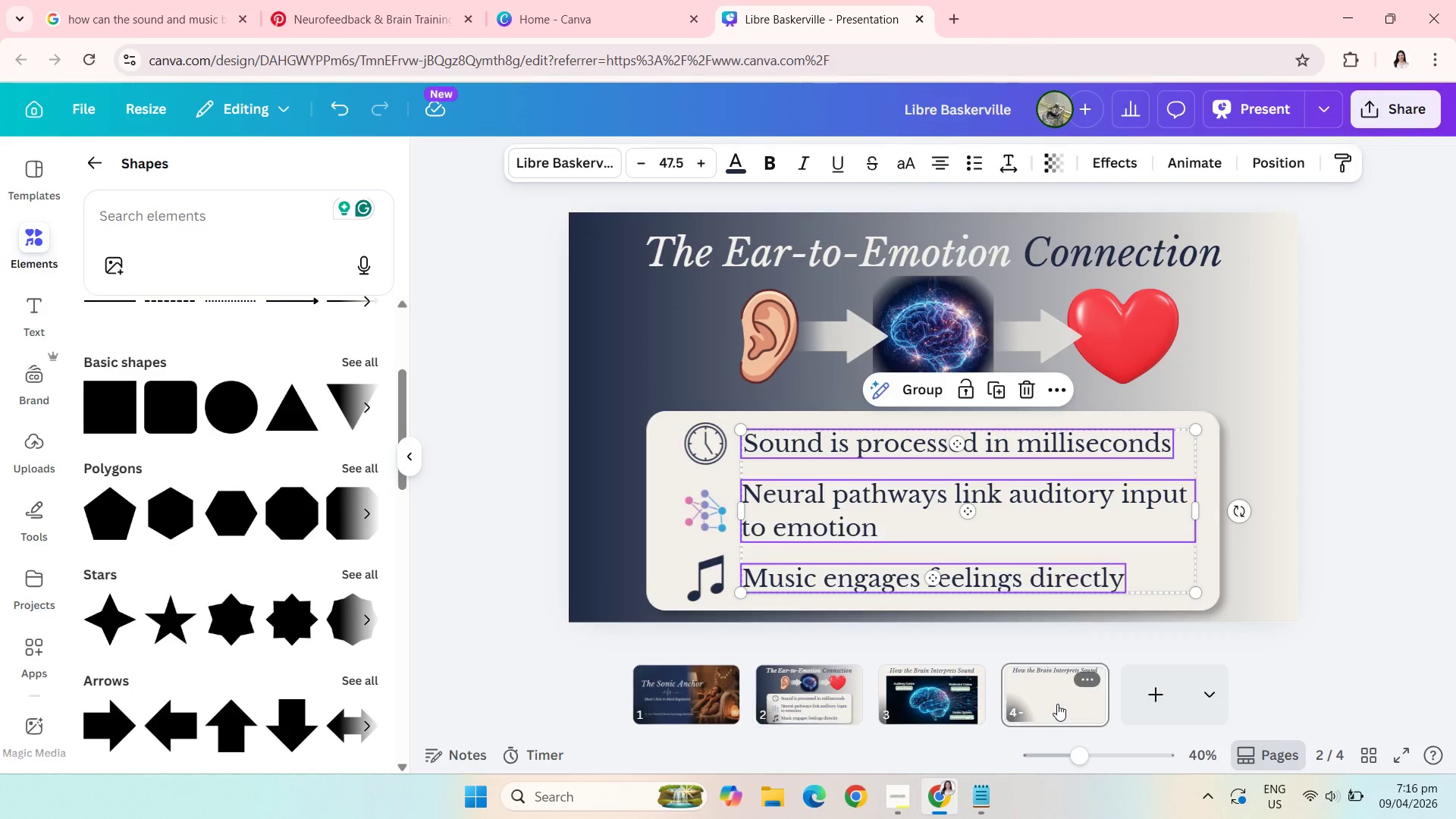 
key(Control+V)
 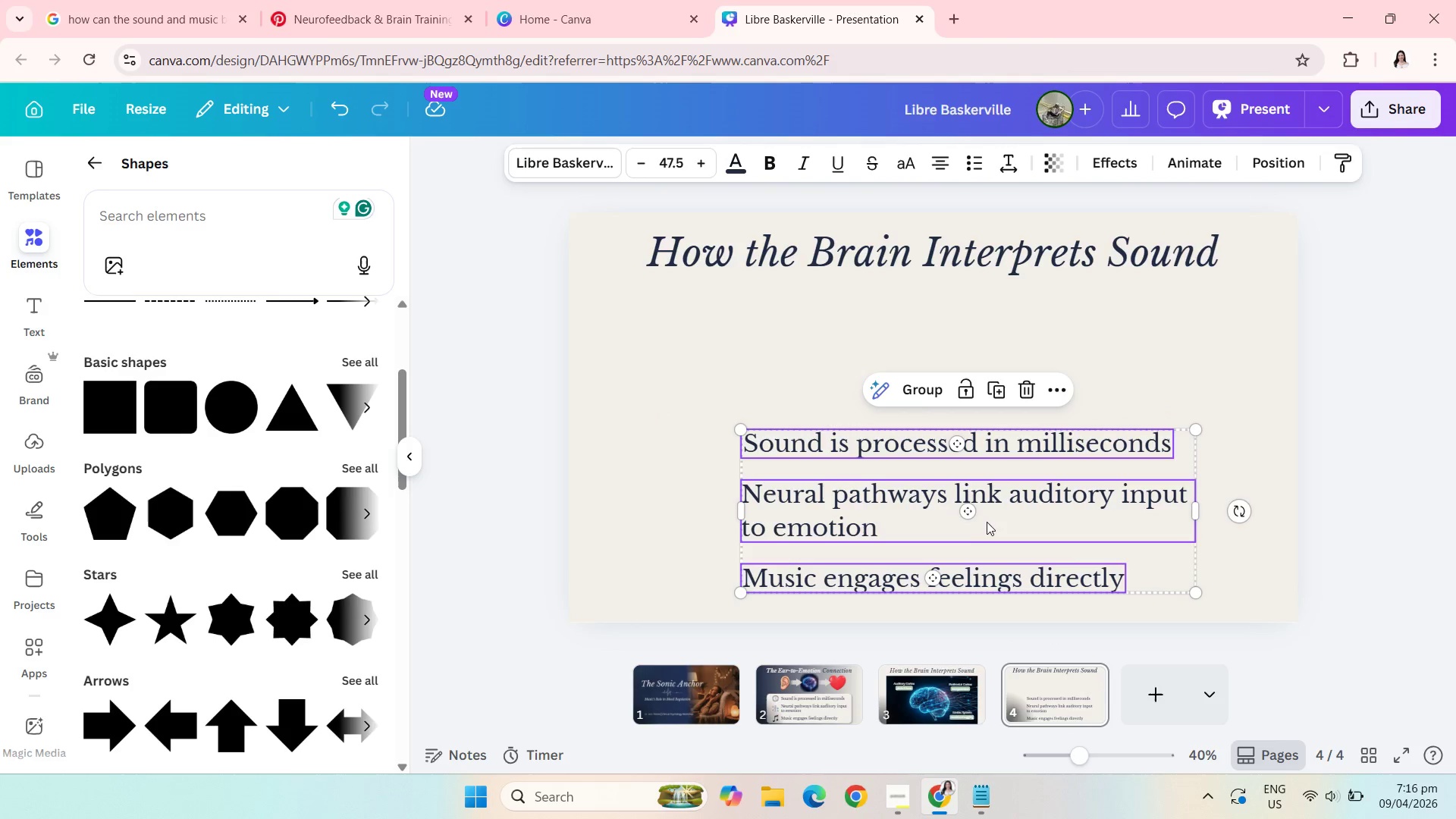 
left_click_drag(start_coordinate=[989, 522], to_coordinate=[953, 454])
 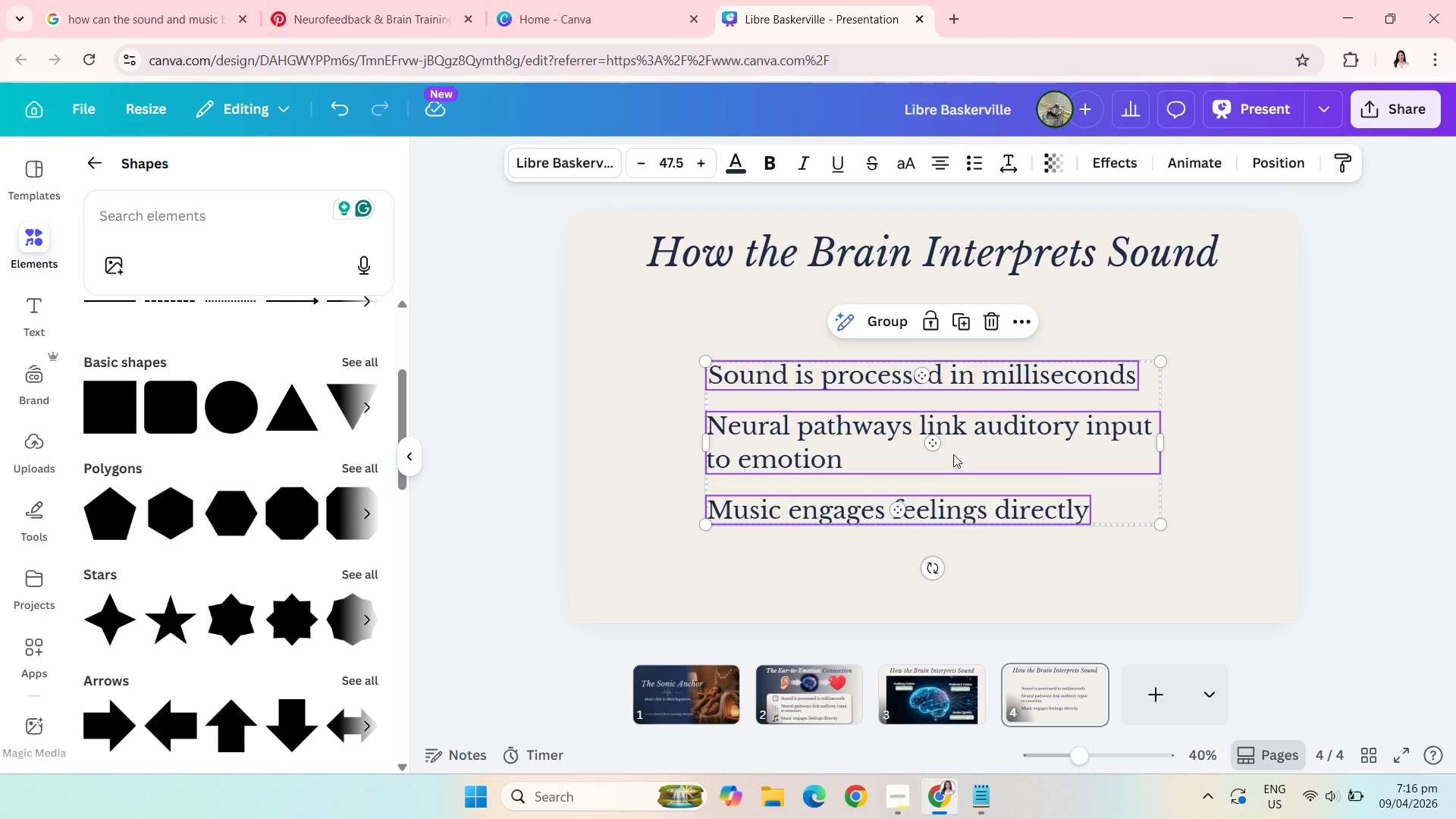 
wait(14.56)
 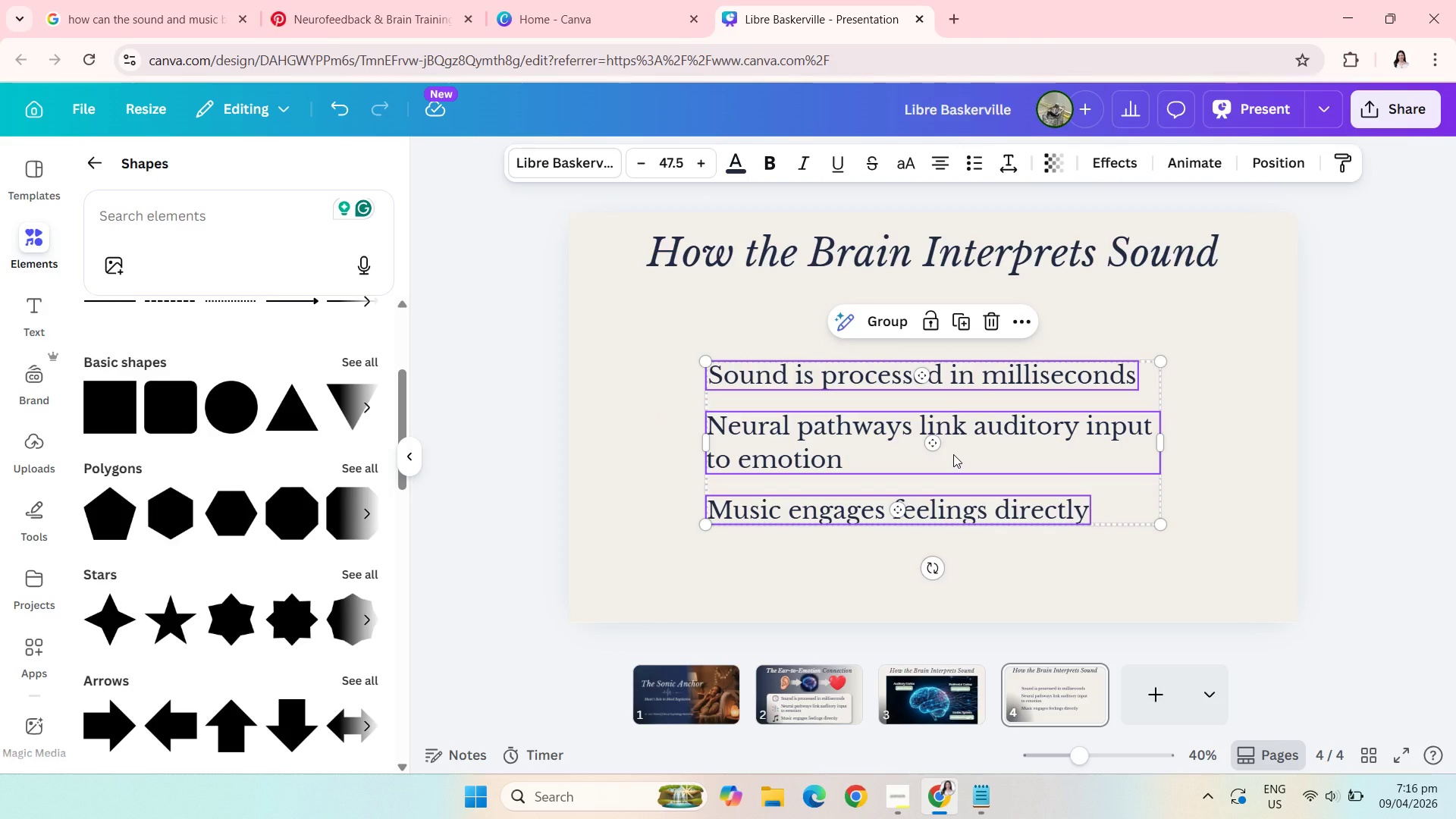 
left_click([890, 701])
 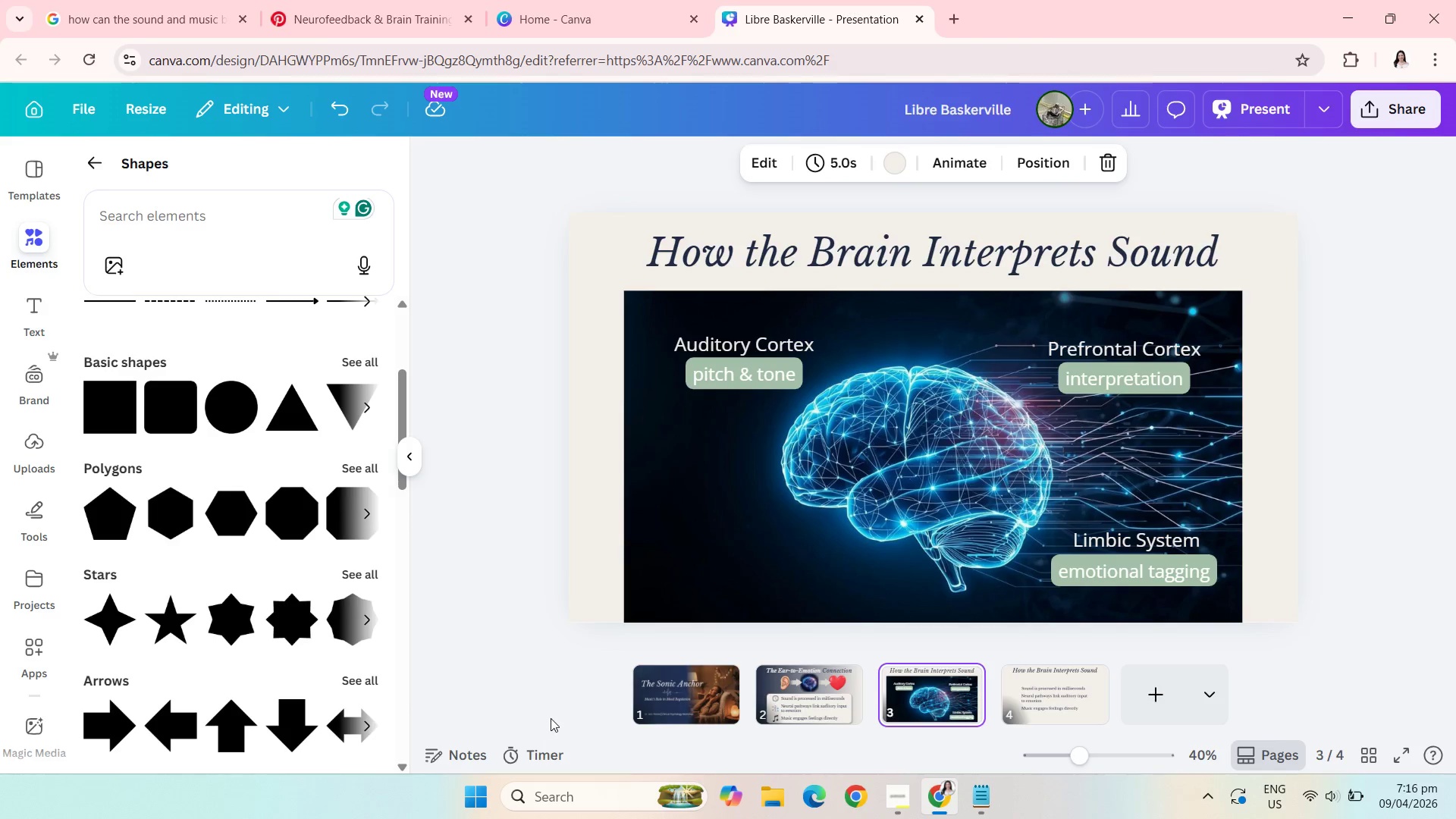 
left_click([664, 696])
 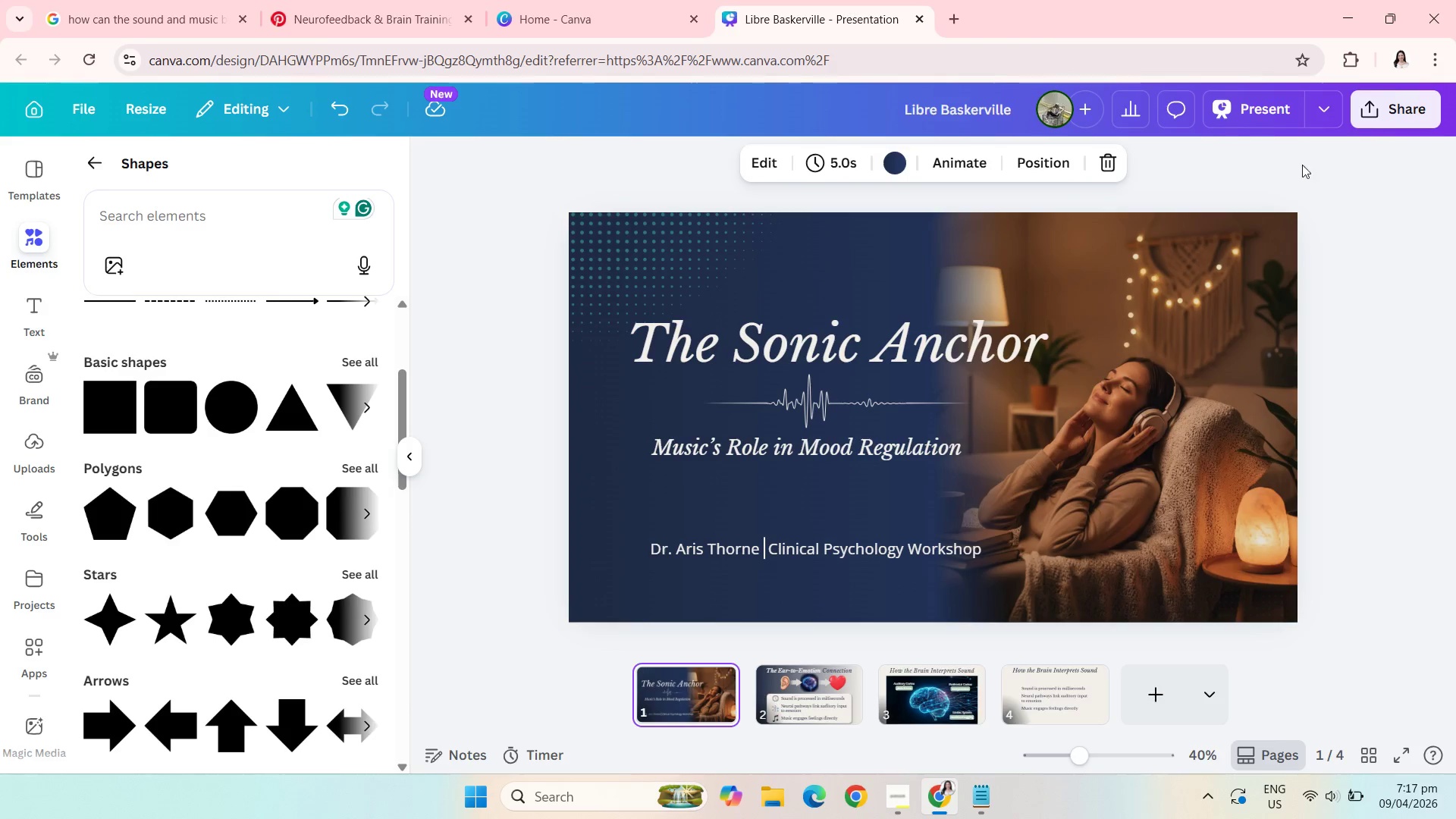 
wait(5.42)
 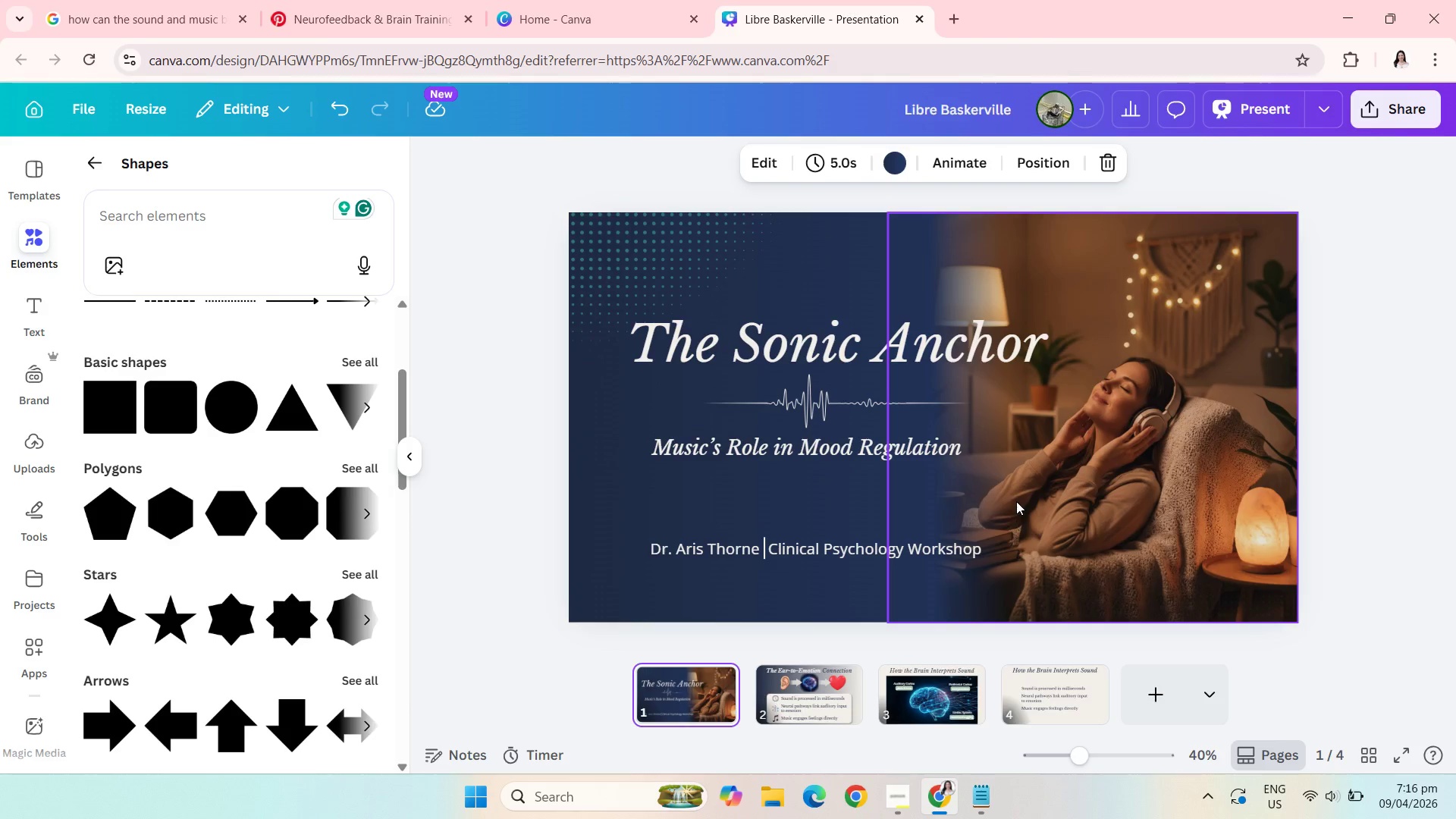 
left_click([1269, 114])
 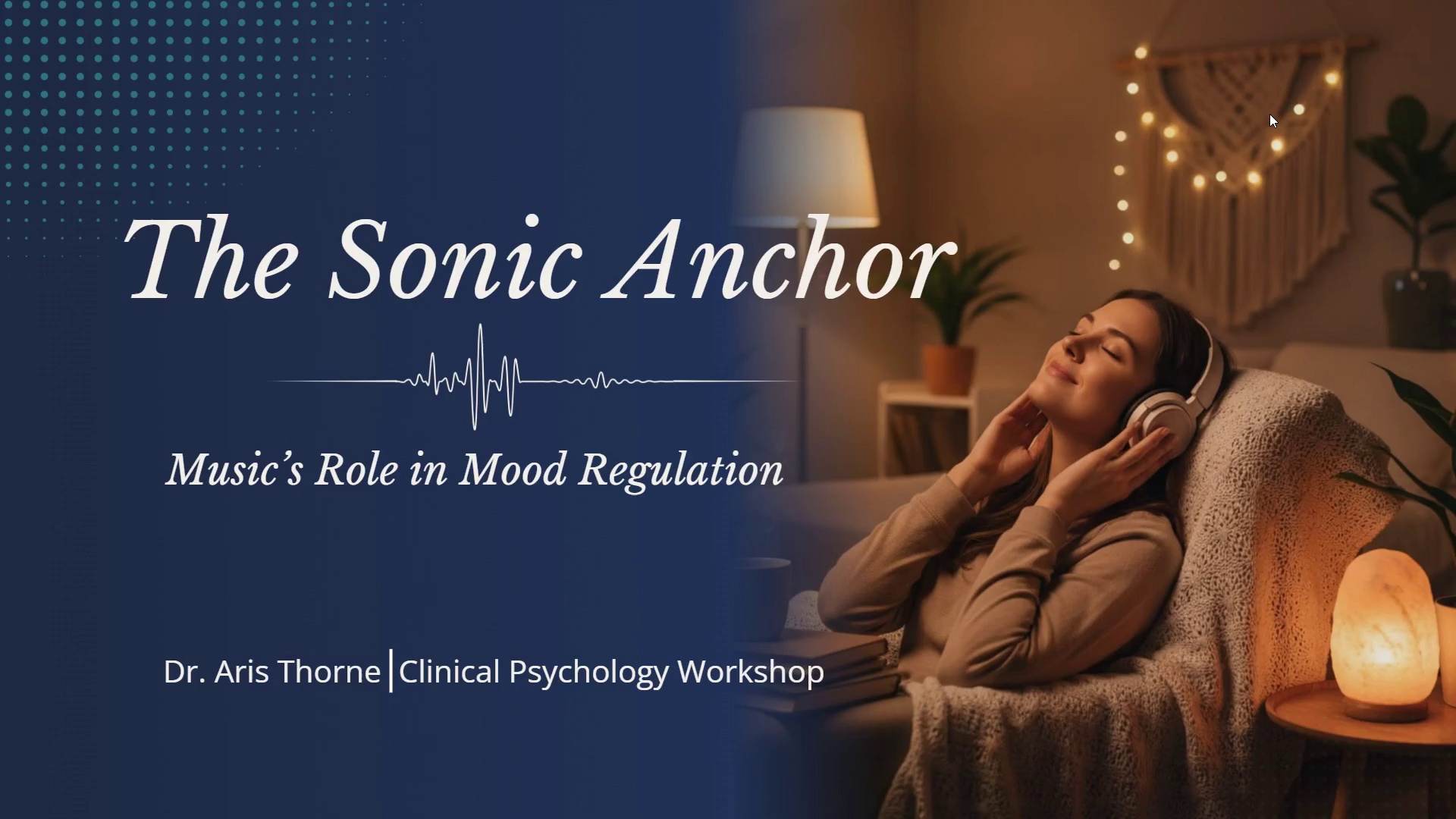 
wait(6.83)
 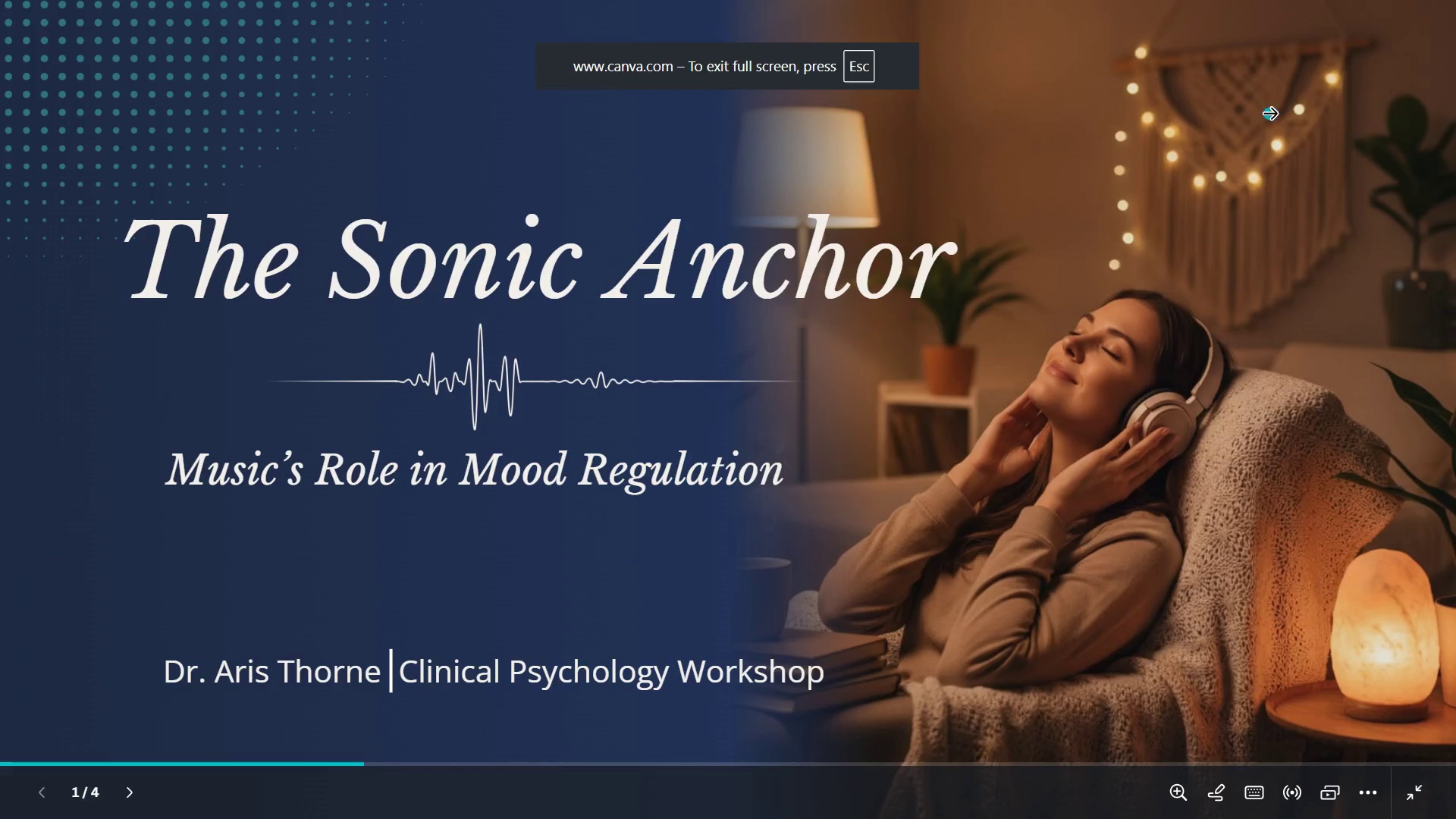 
key(ArrowRight)
 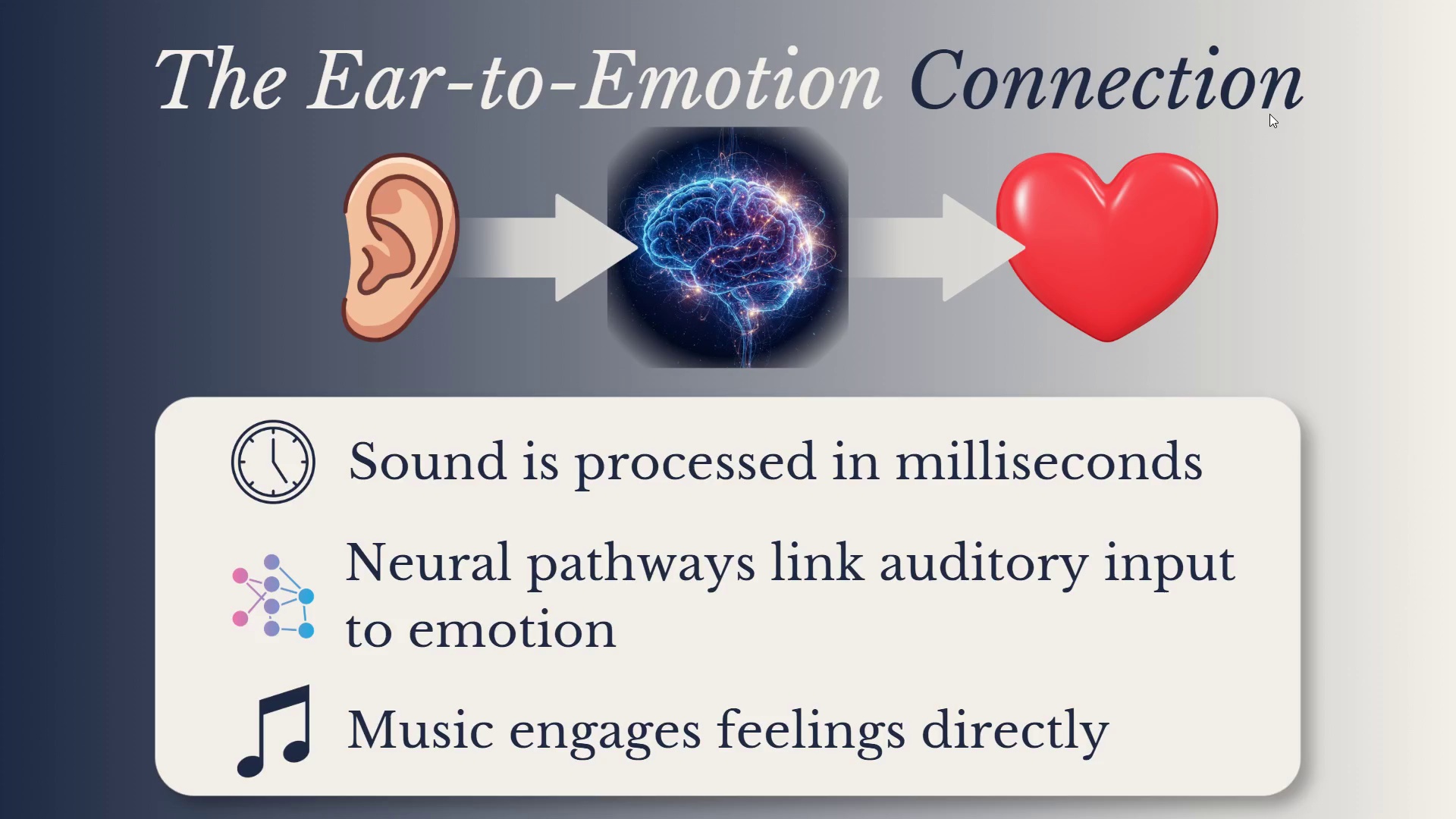 
key(ArrowRight)
 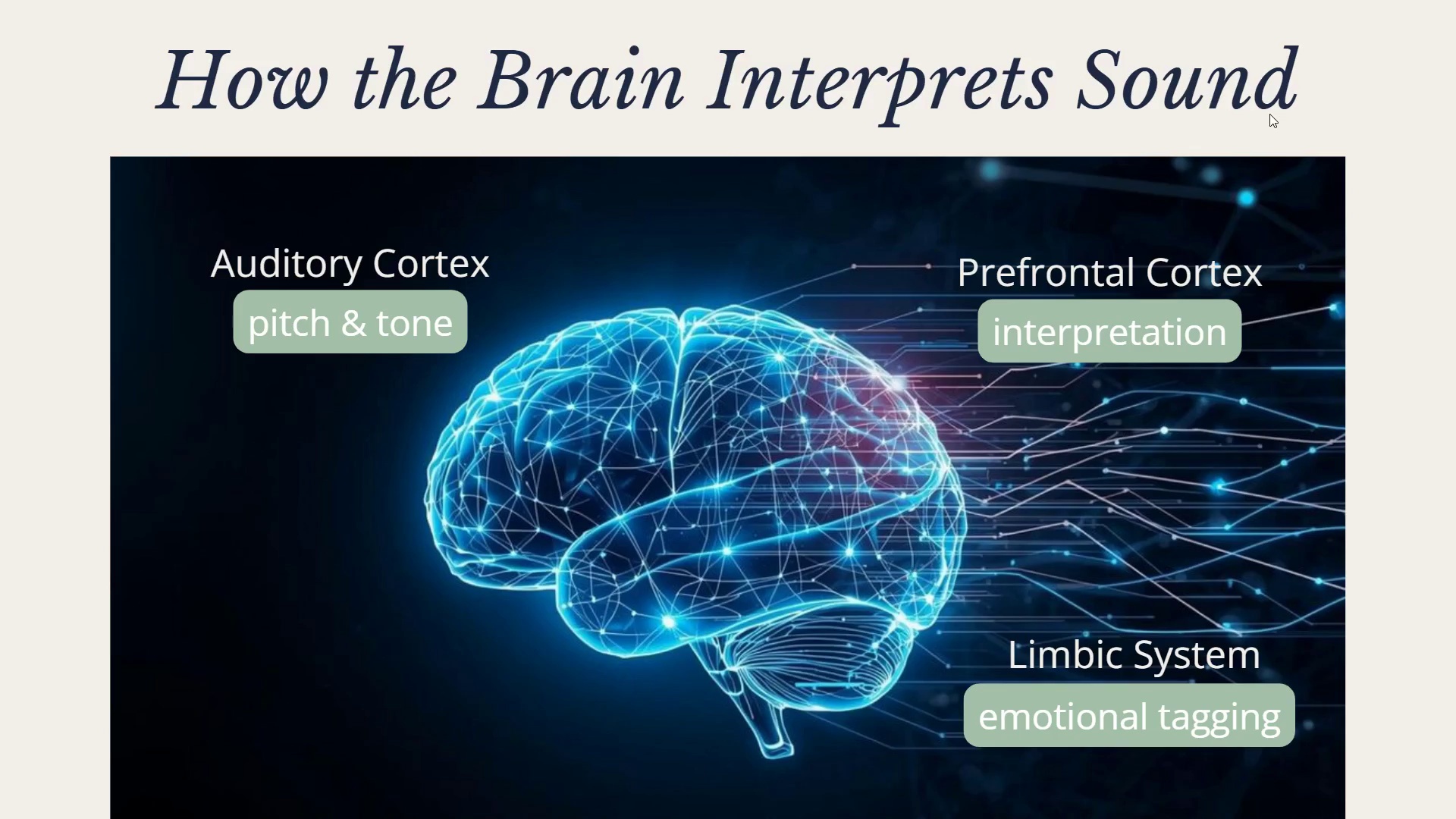 
key(ArrowRight)
 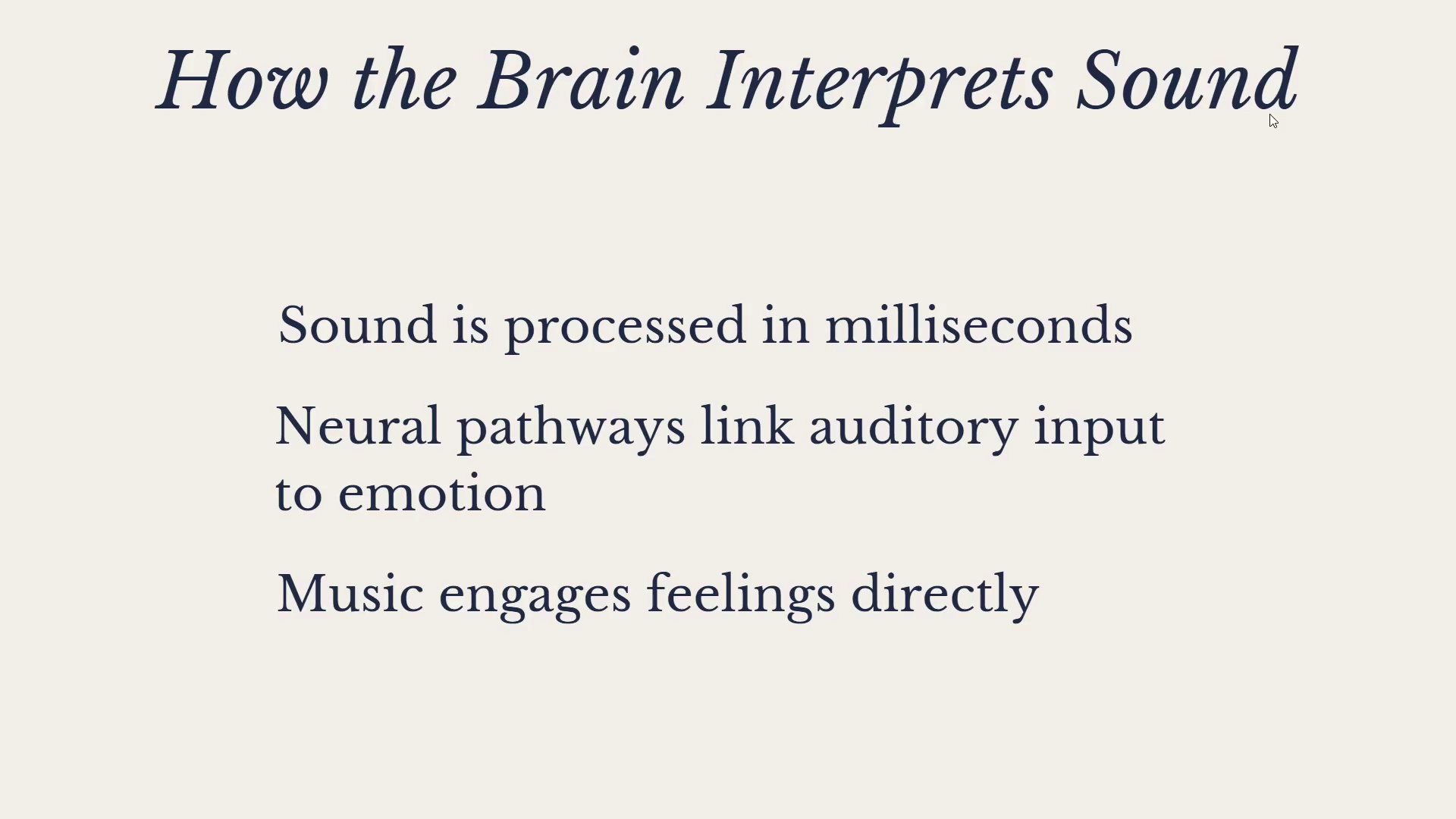 
key(ArrowRight)
 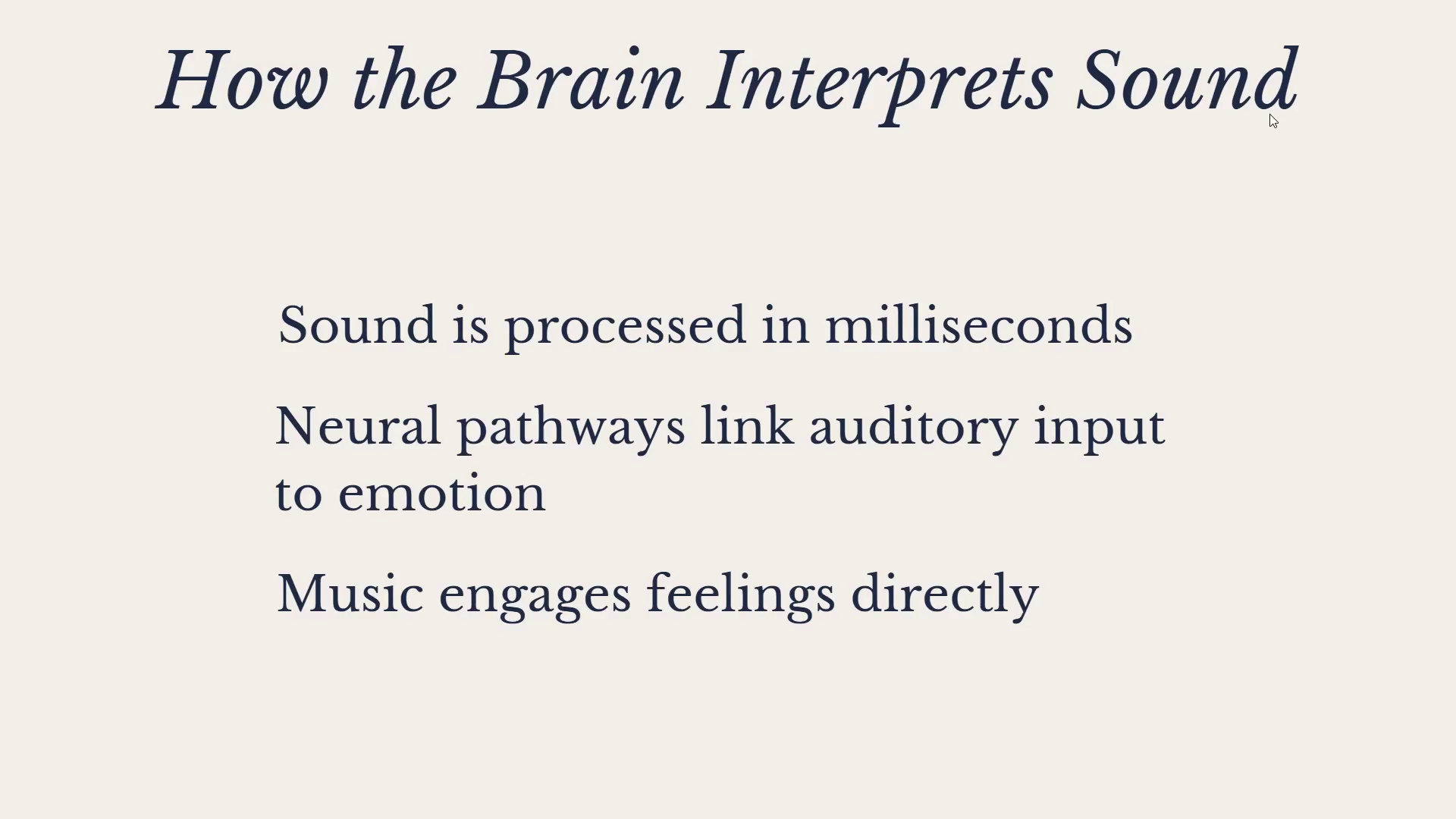 
key(Escape)
 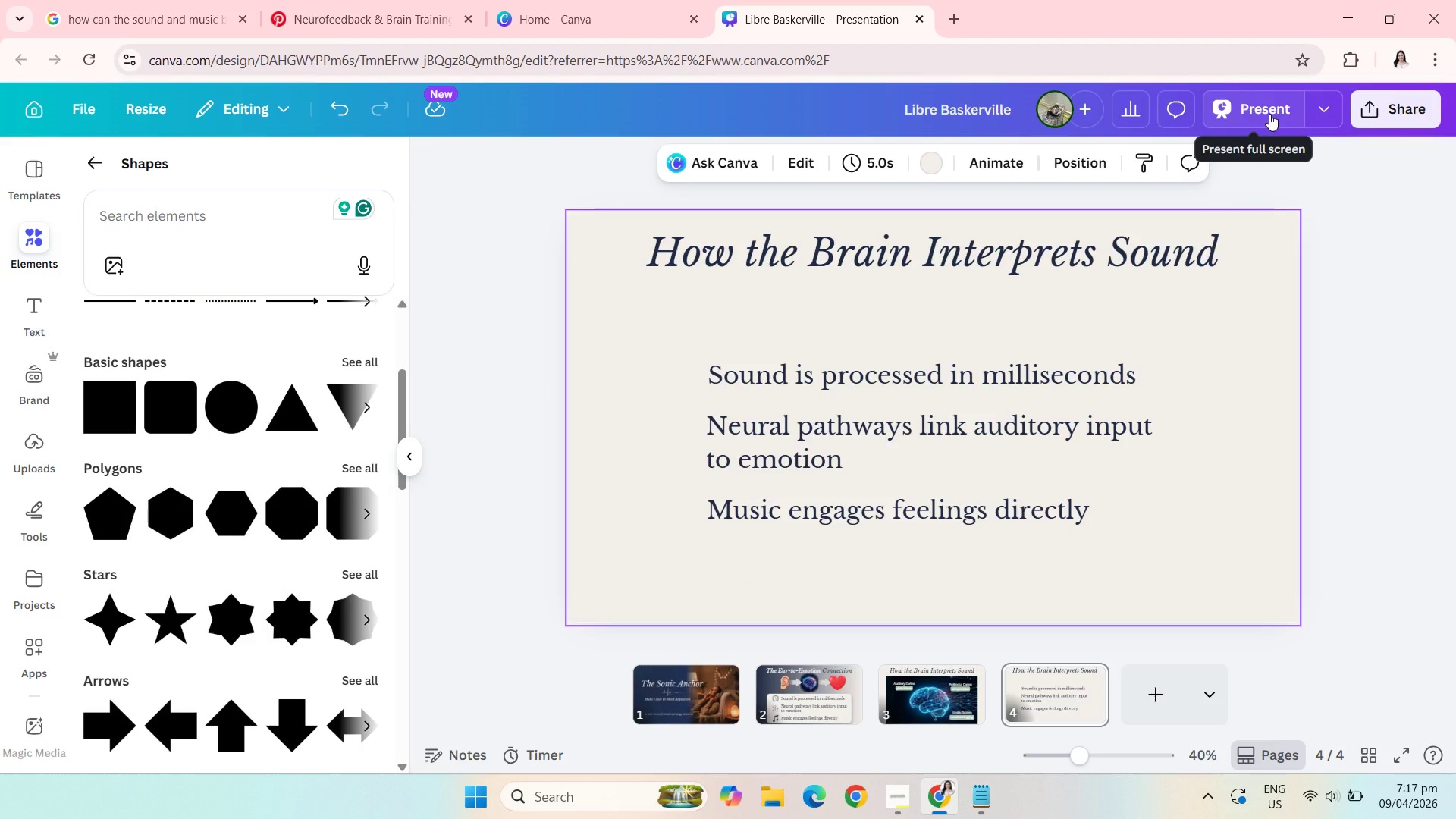 
wait(21.03)
 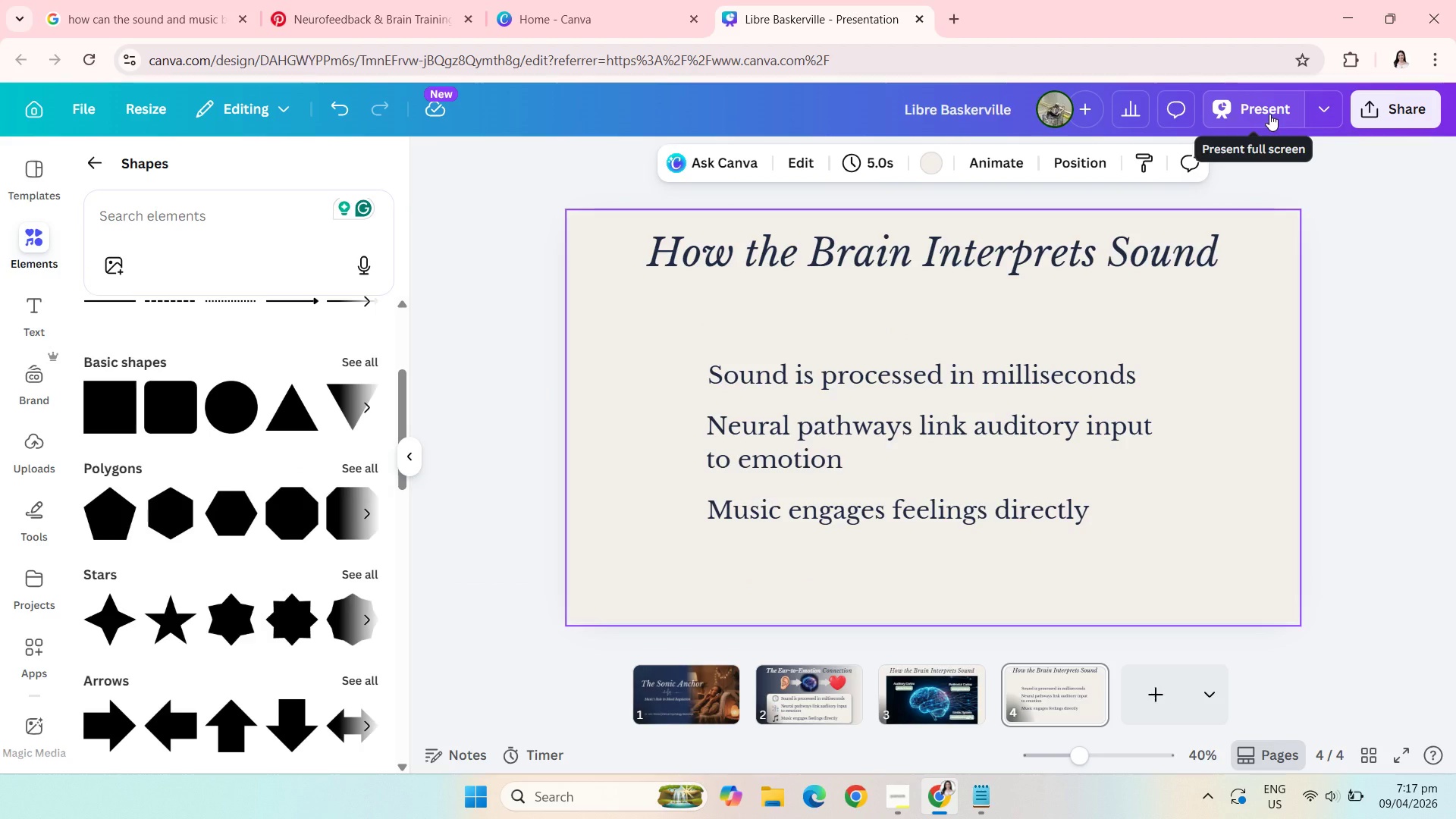 
left_click([1132, 221])
 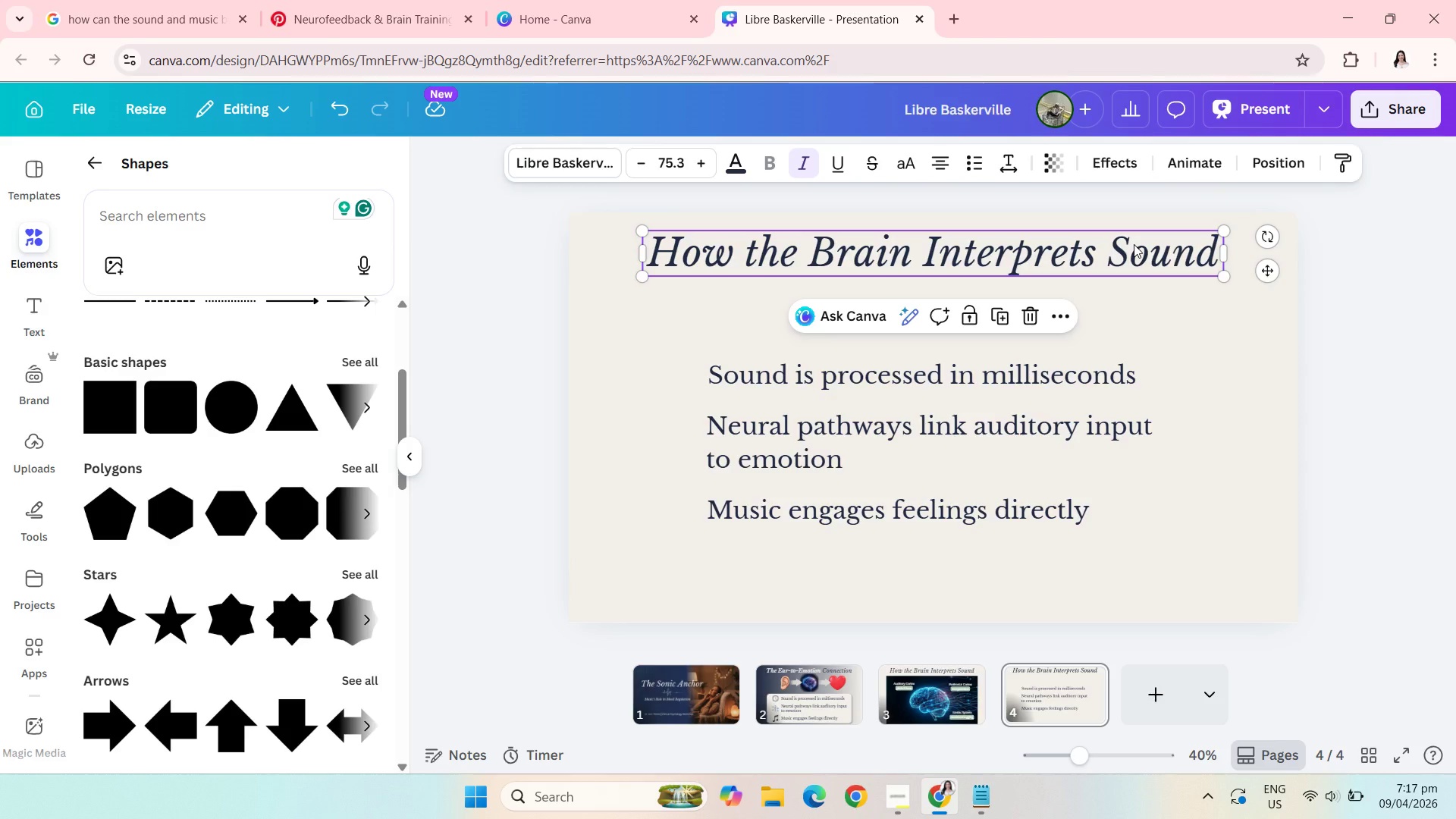 
double_click([1134, 244])
 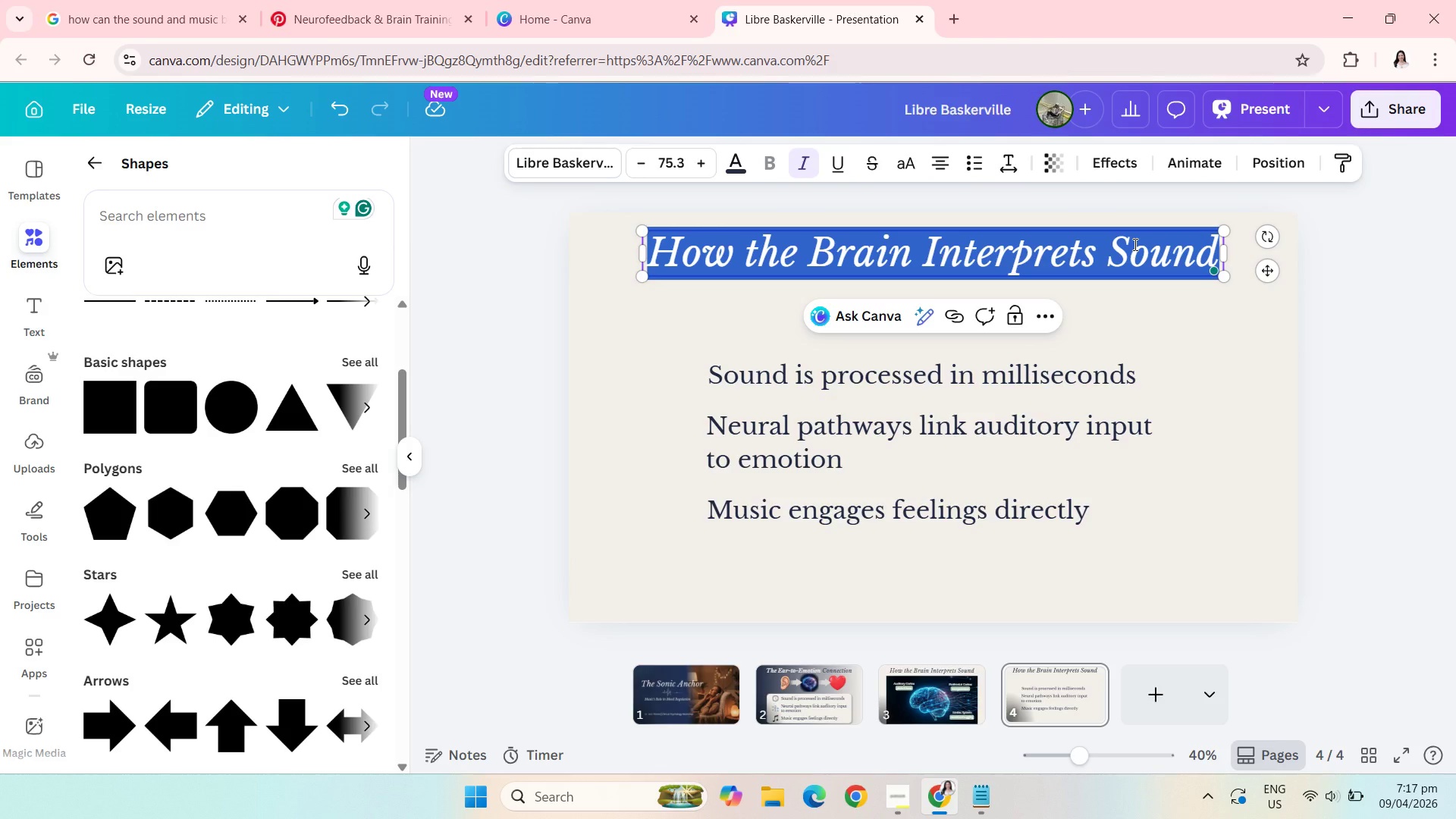 
type(Rhy)
 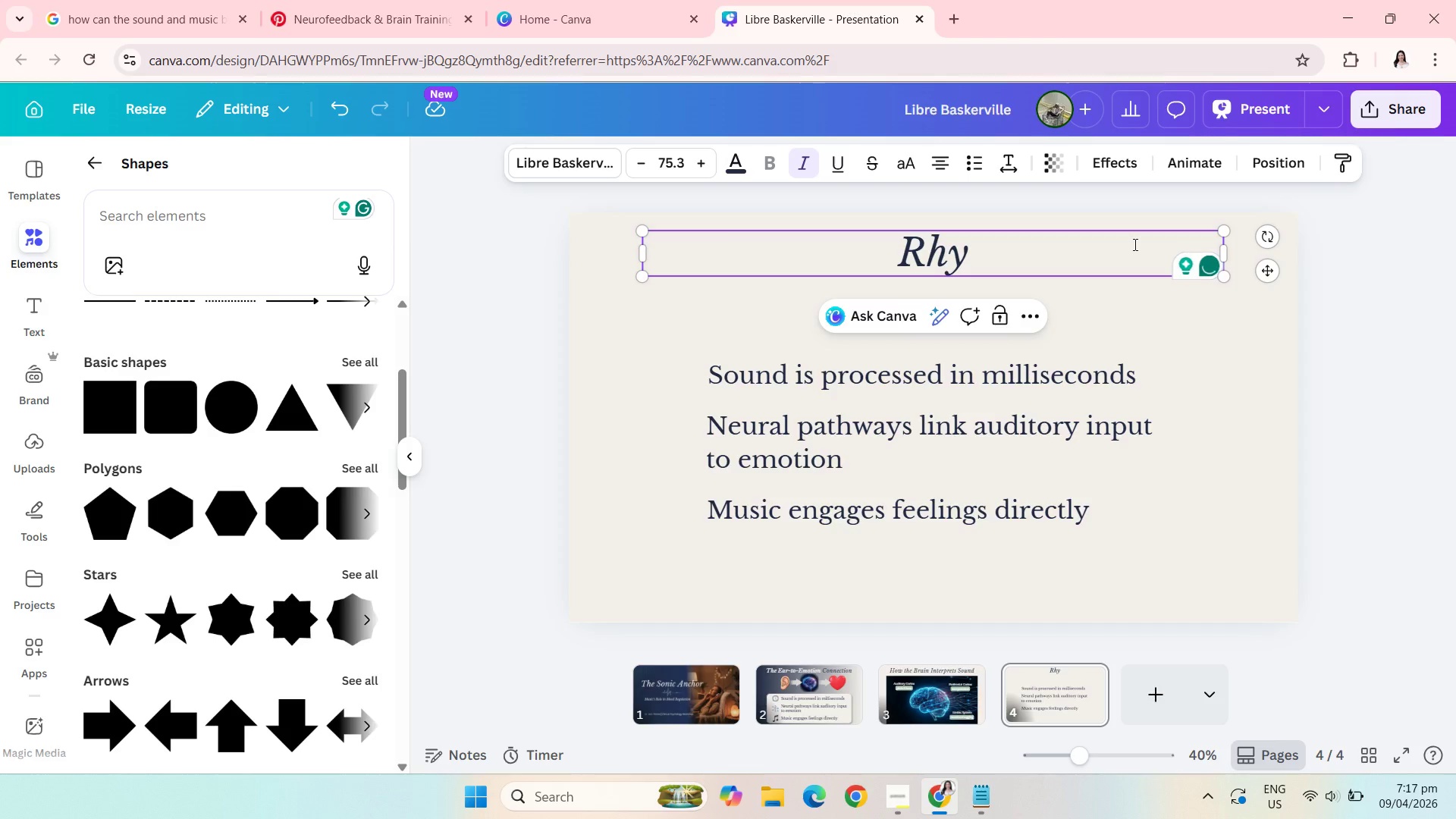 
wait(6.66)
 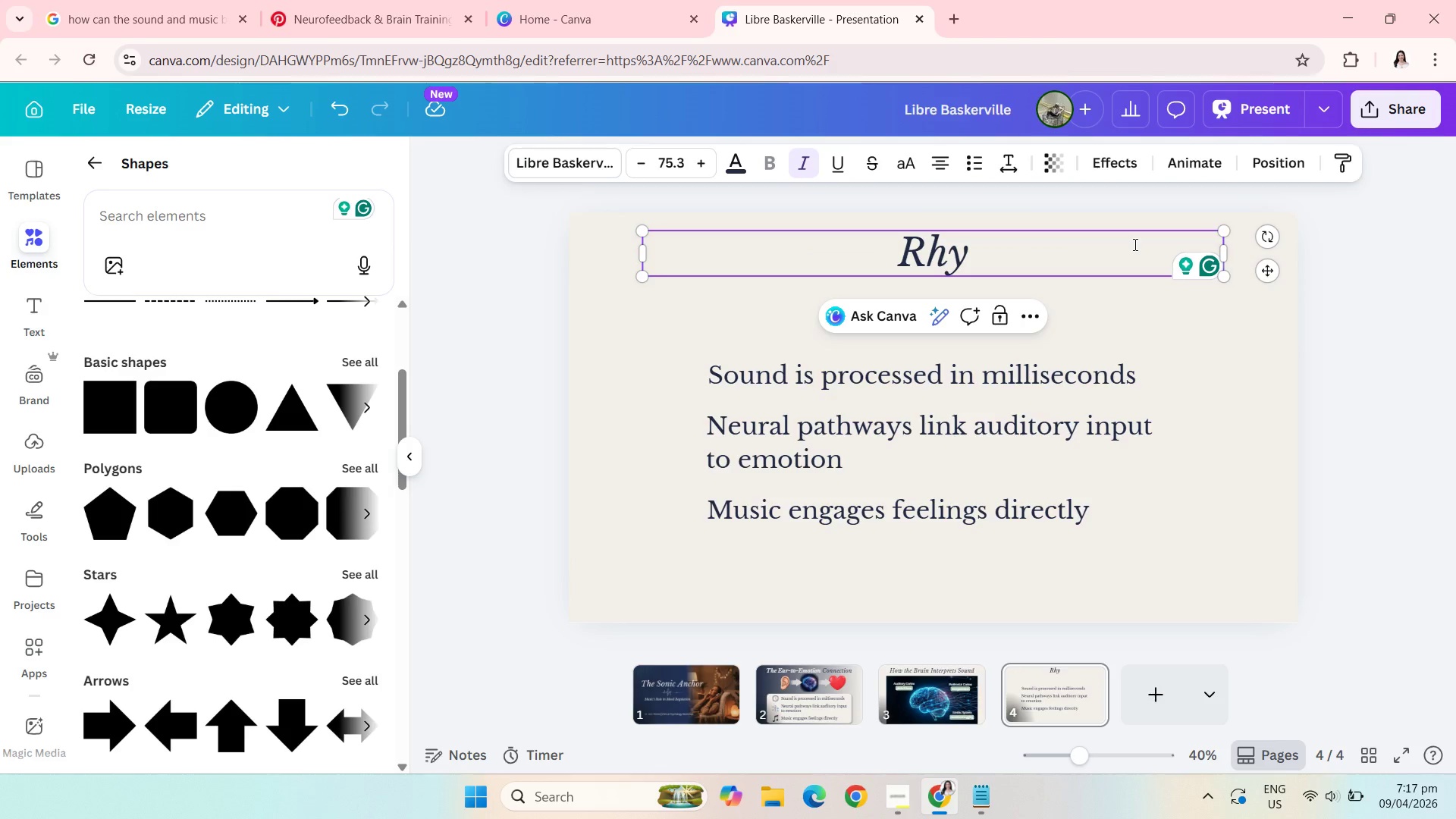 
type(thm Regulates the Body)
 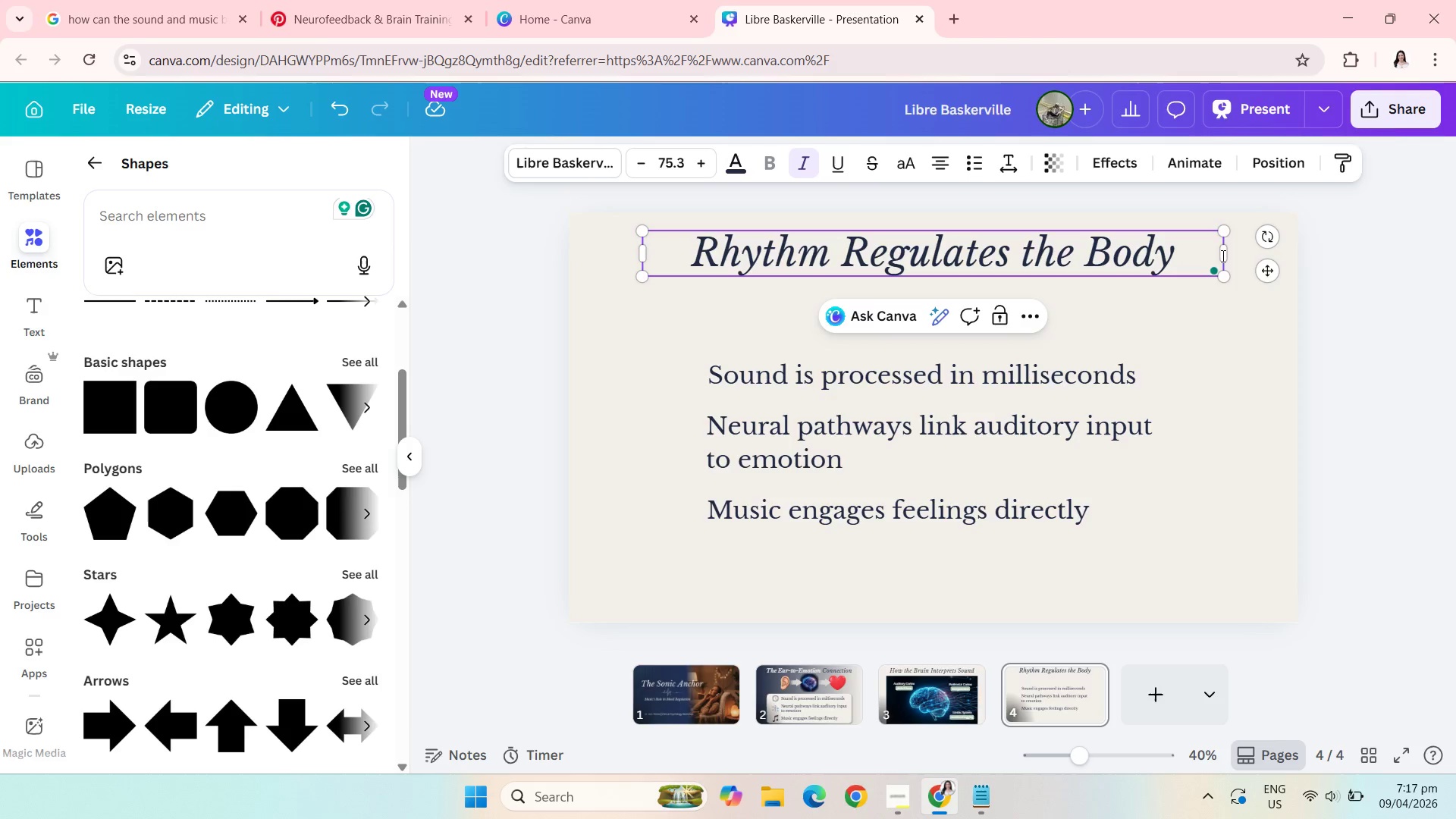 
left_click_drag(start_coordinate=[1229, 257], to_coordinate=[1138, 263])
 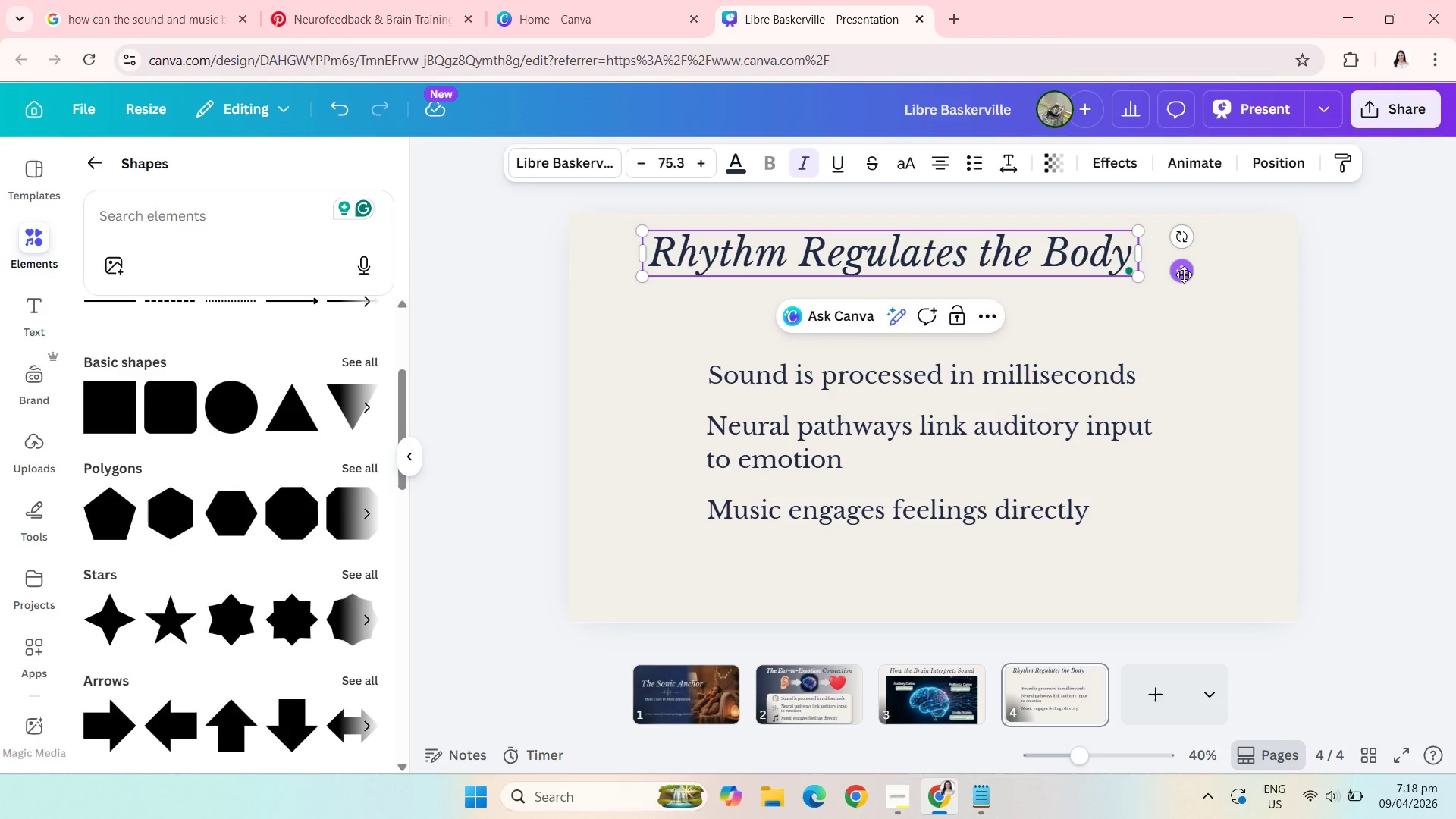 
left_click_drag(start_coordinate=[1185, 274], to_coordinate=[1232, 275])
 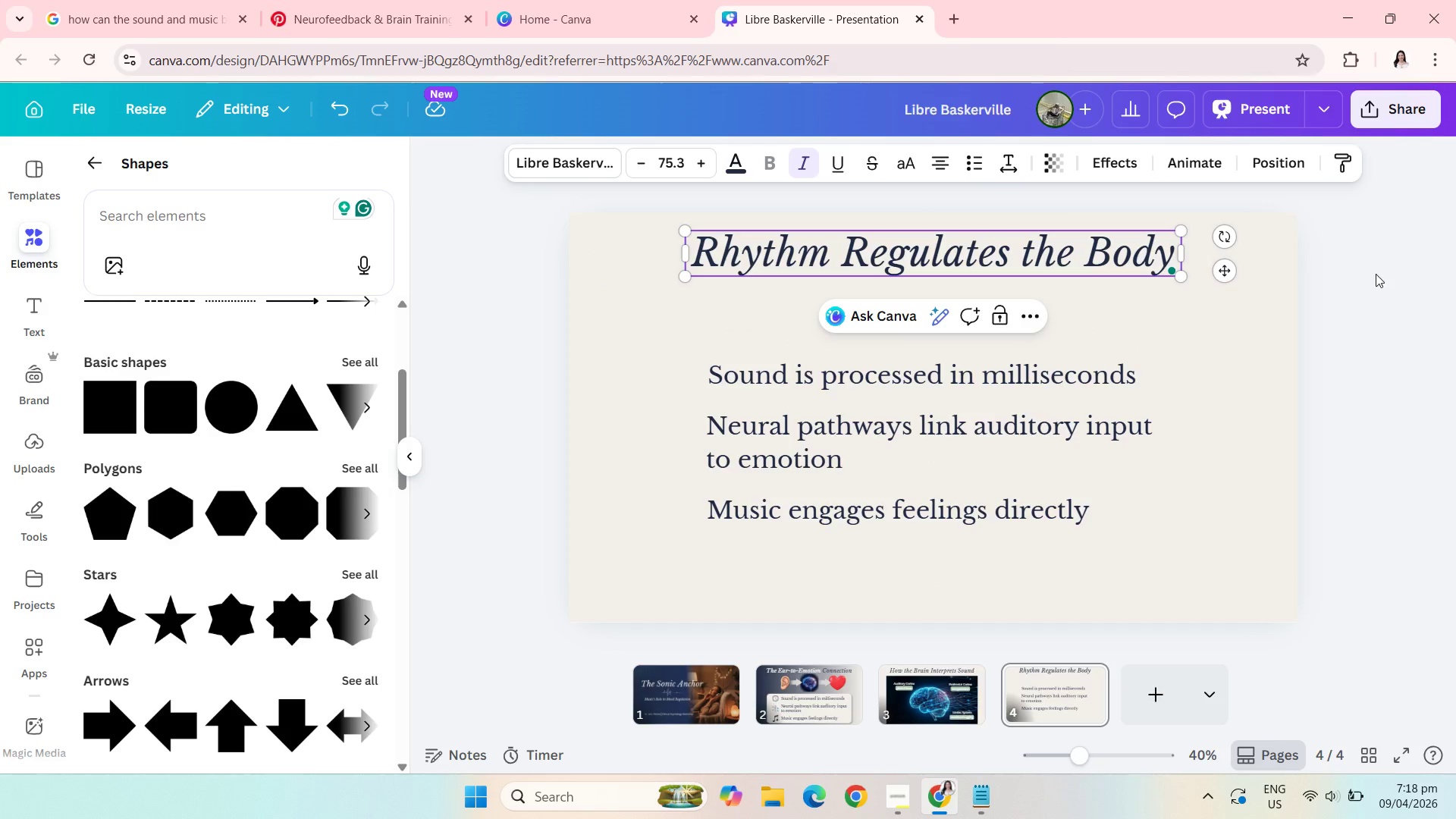 
left_click([1376, 274])
 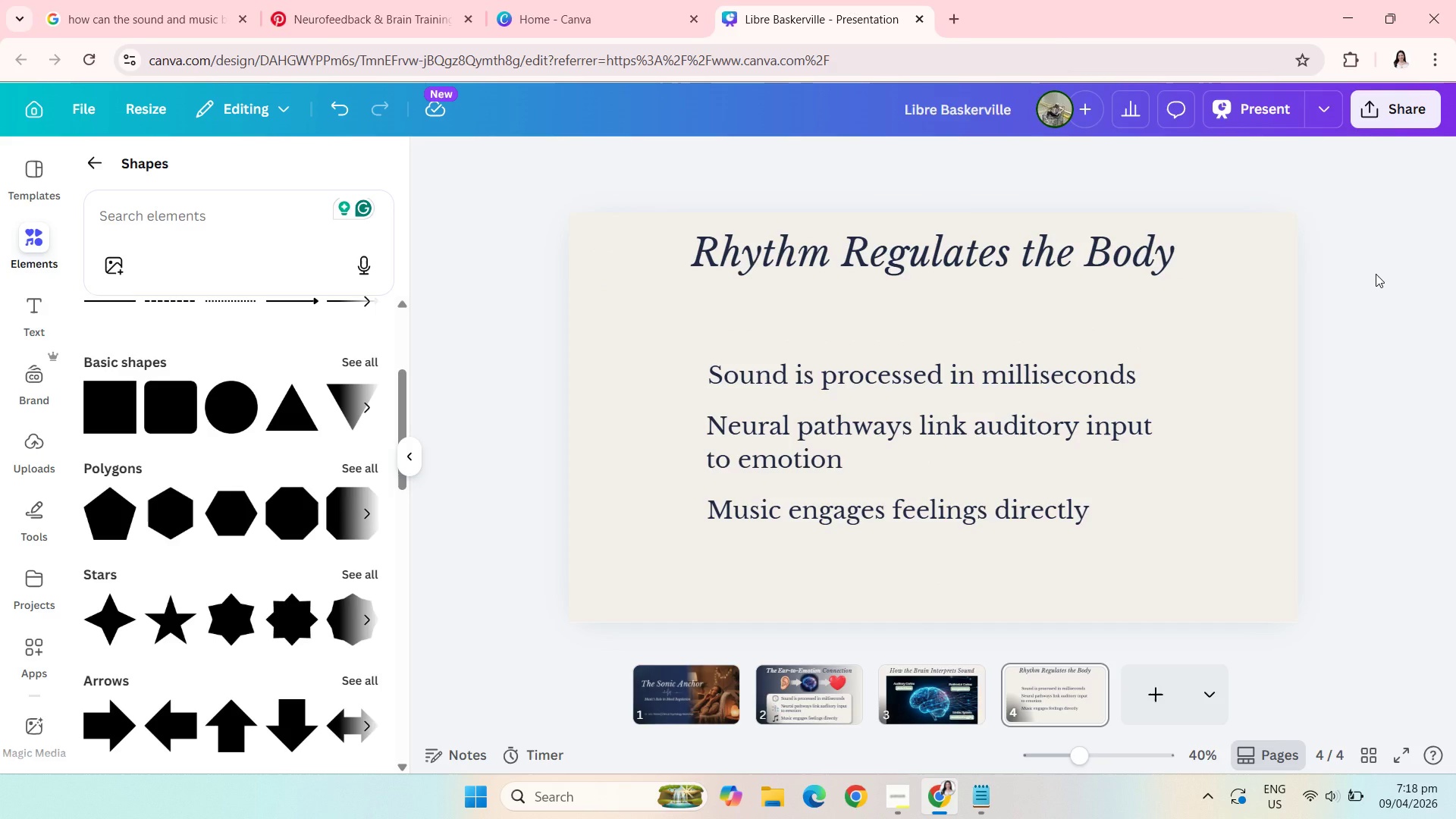 
wait(25.09)
 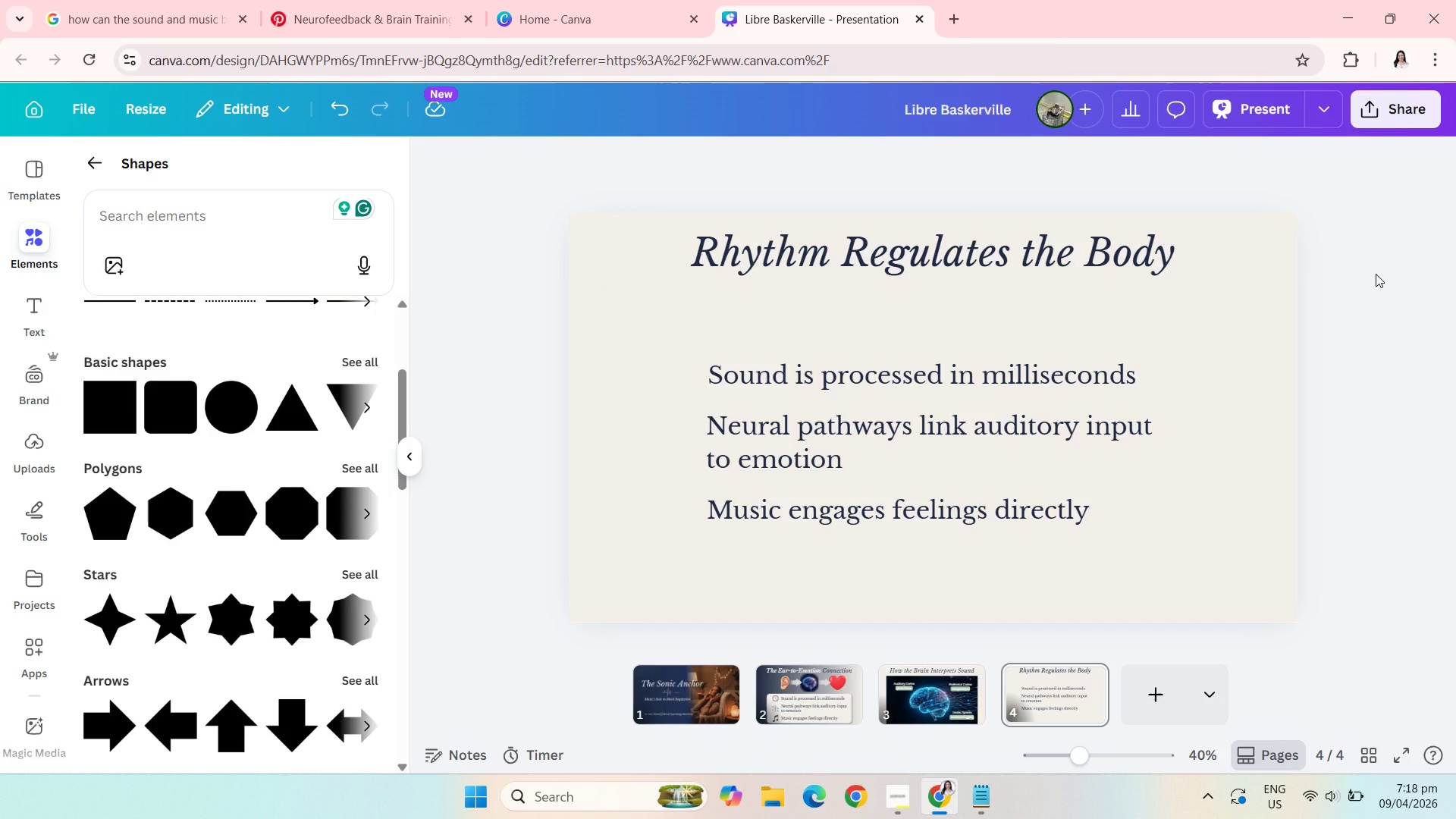 
left_click([837, 692])
 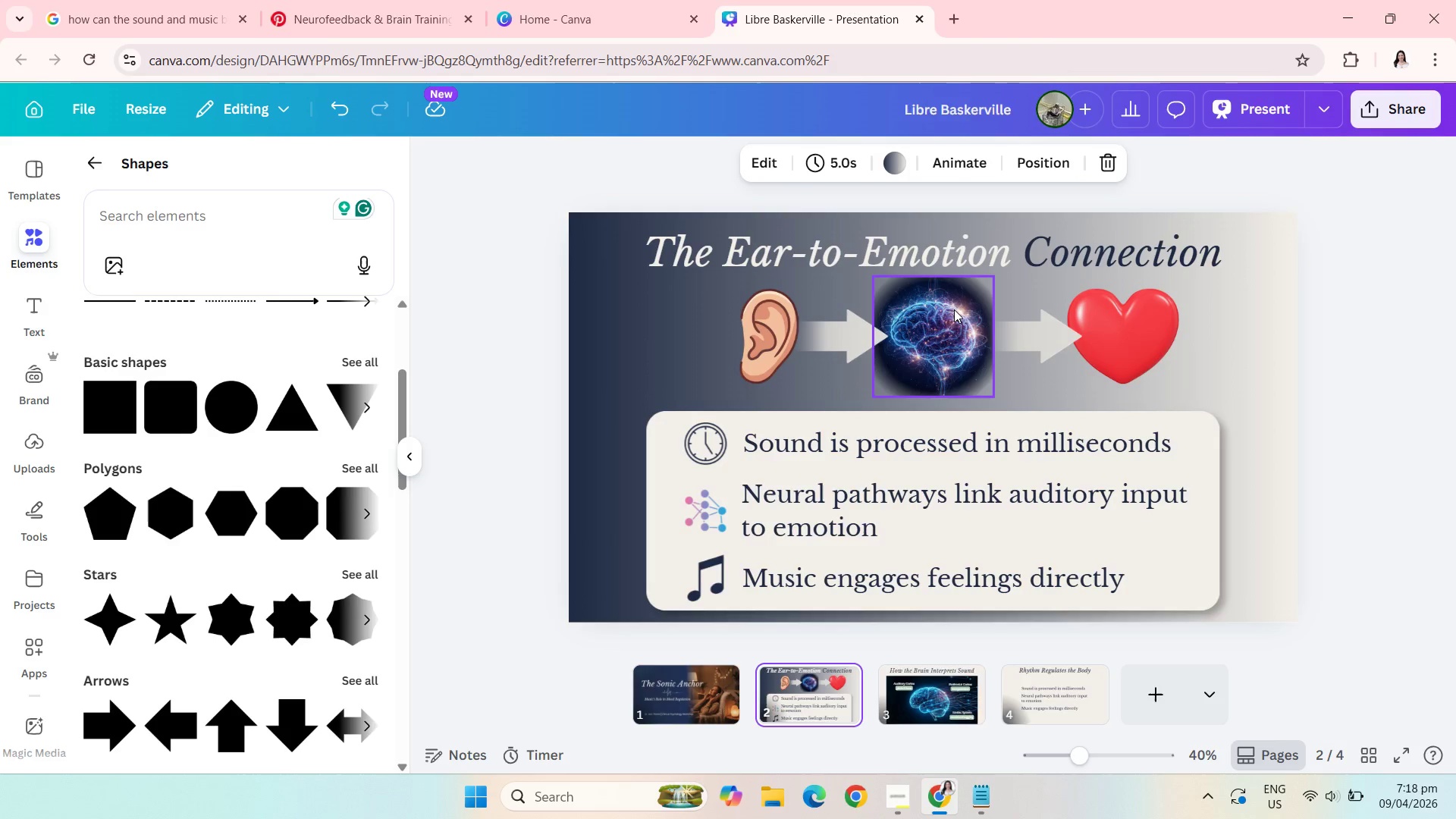 
left_click([955, 335])
 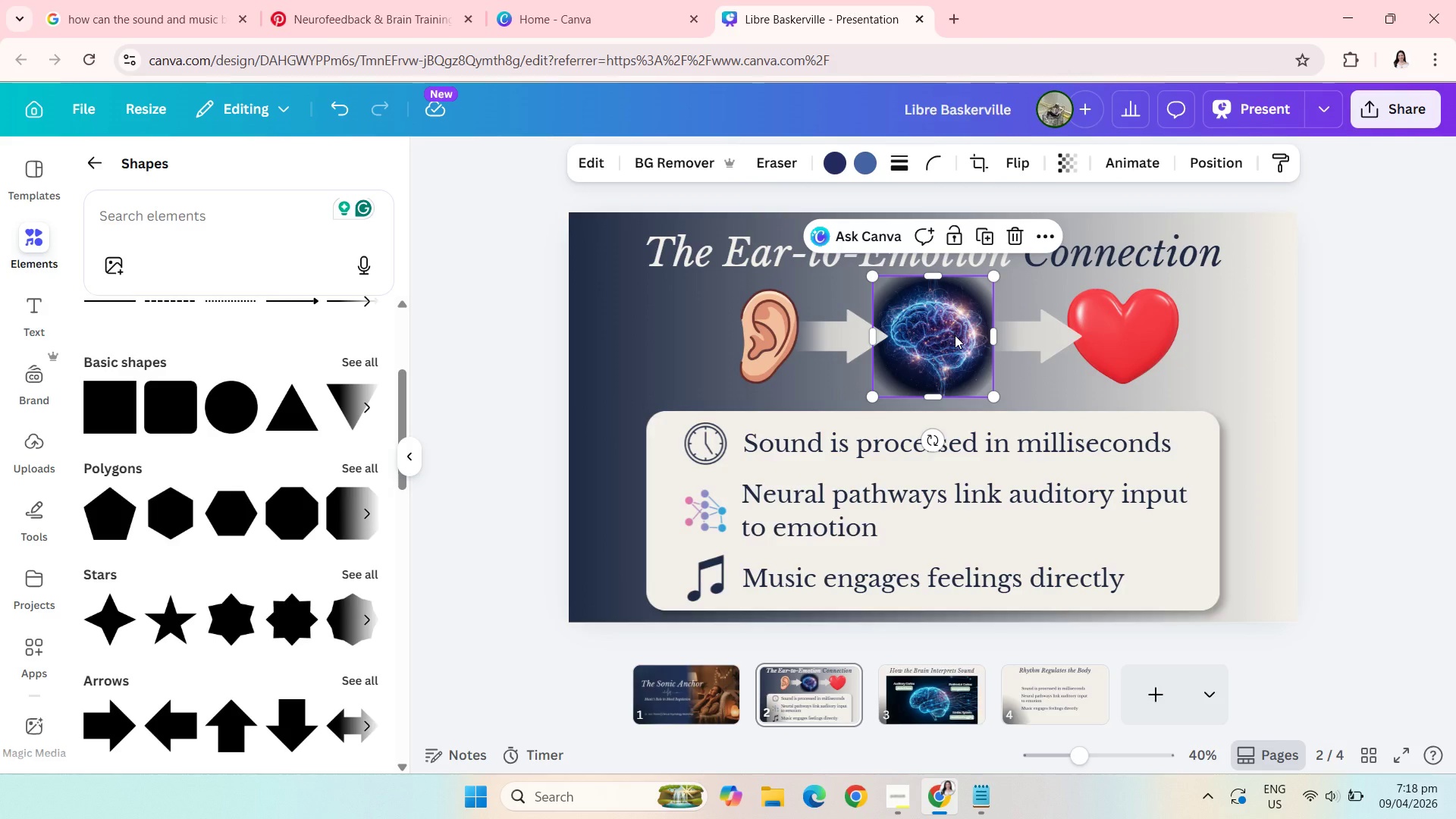 
key(Backspace)
 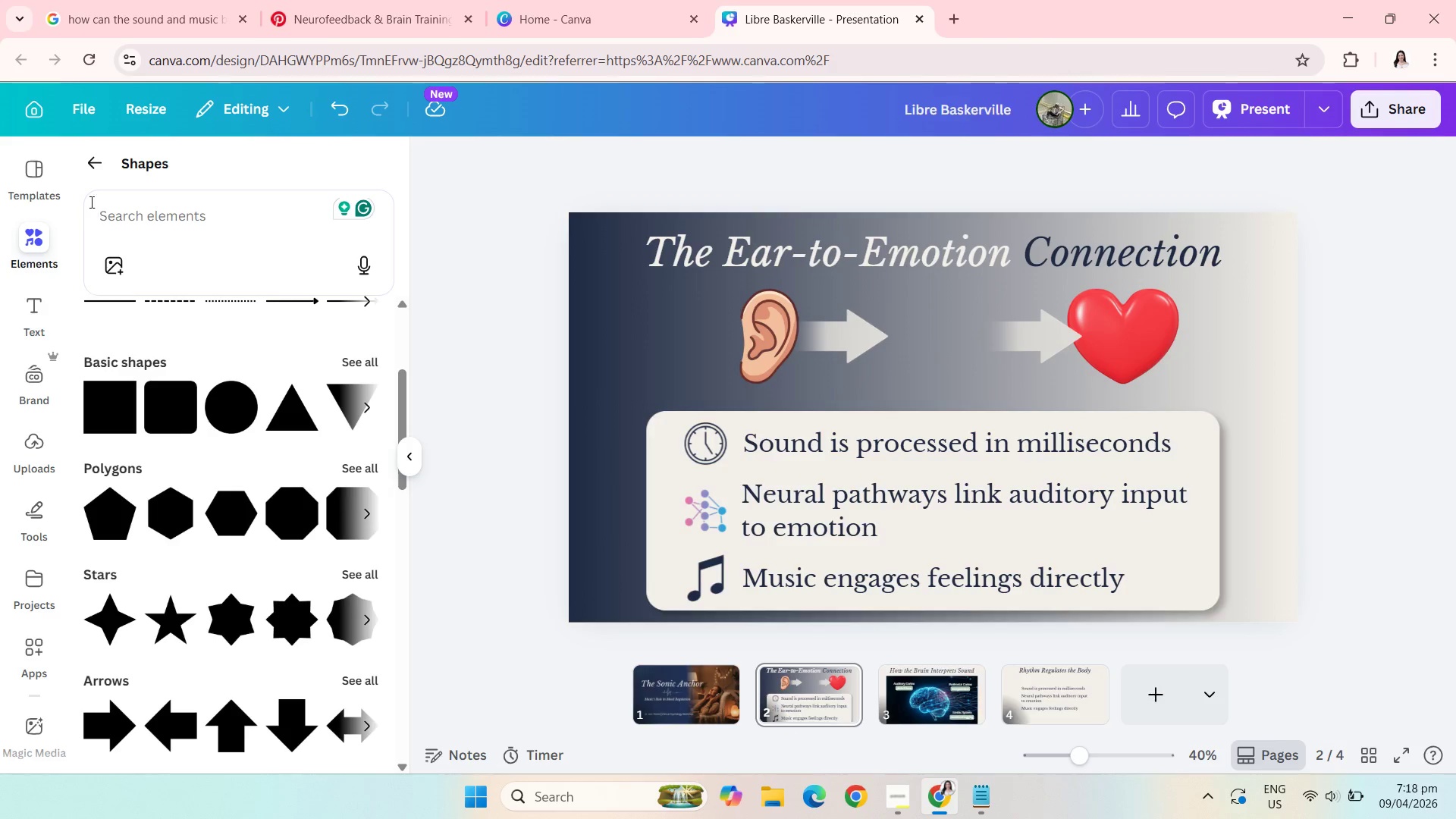 
left_click([89, 162])
 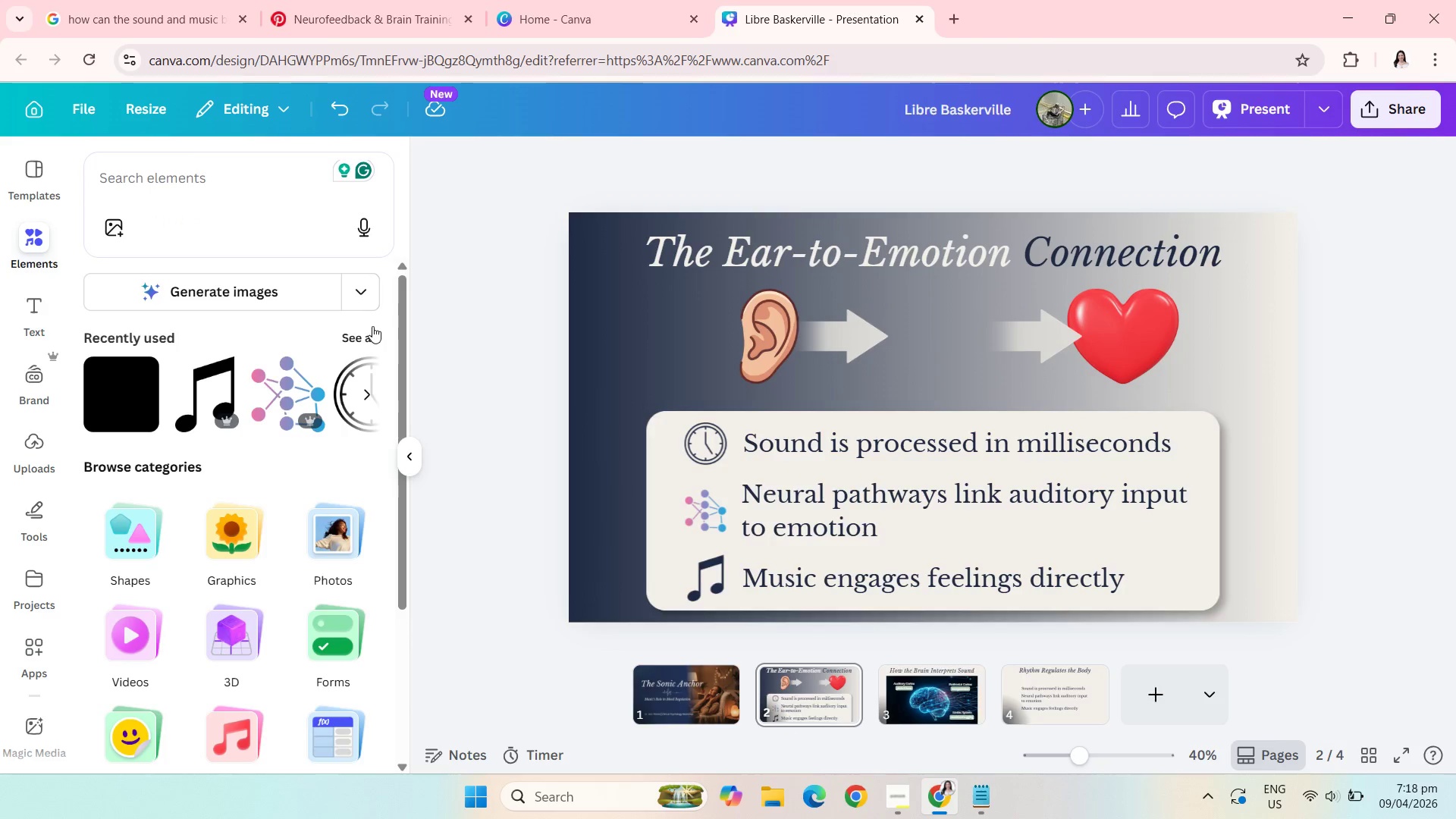 
left_click([354, 342])
 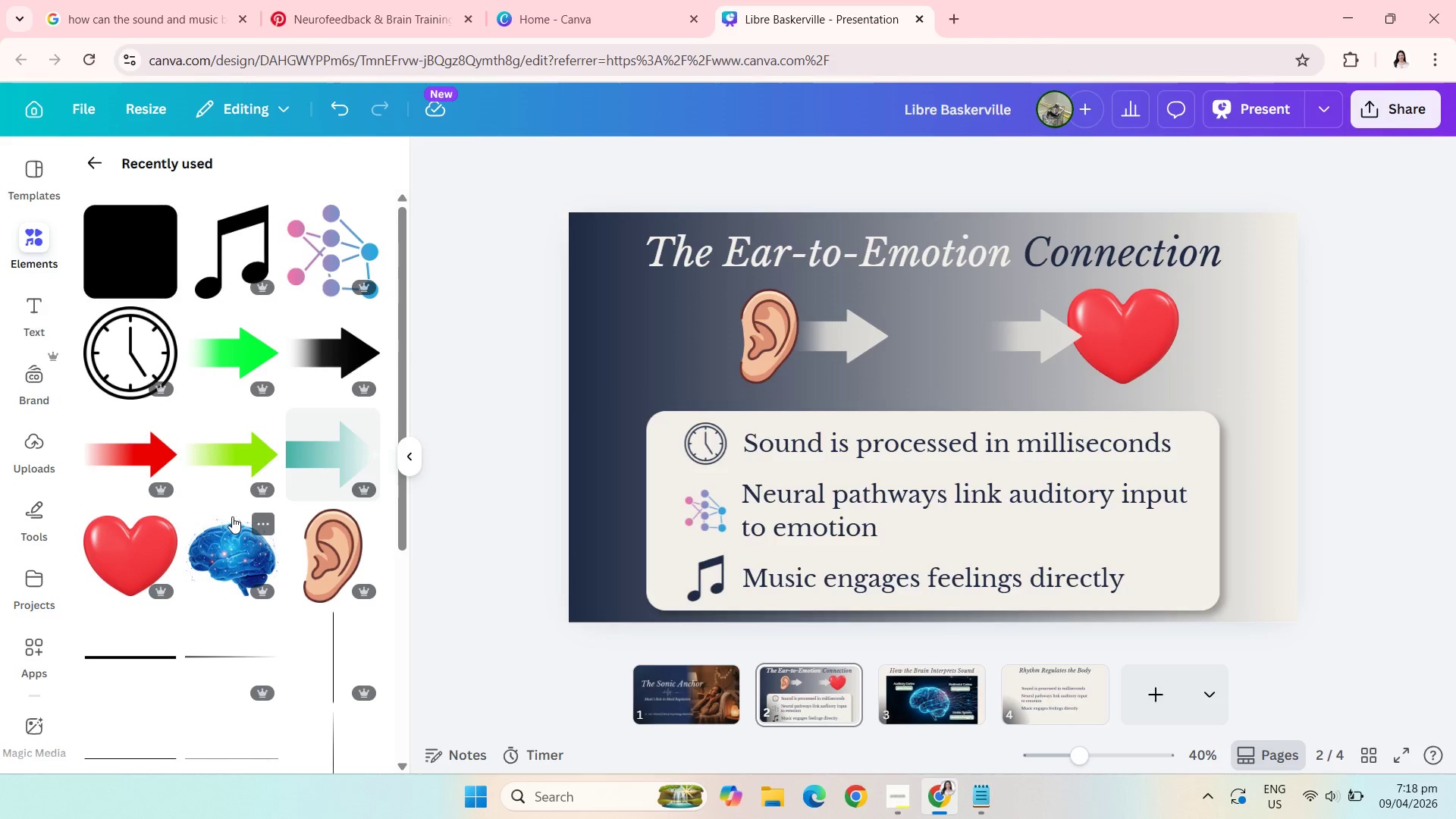 
left_click([231, 551])
 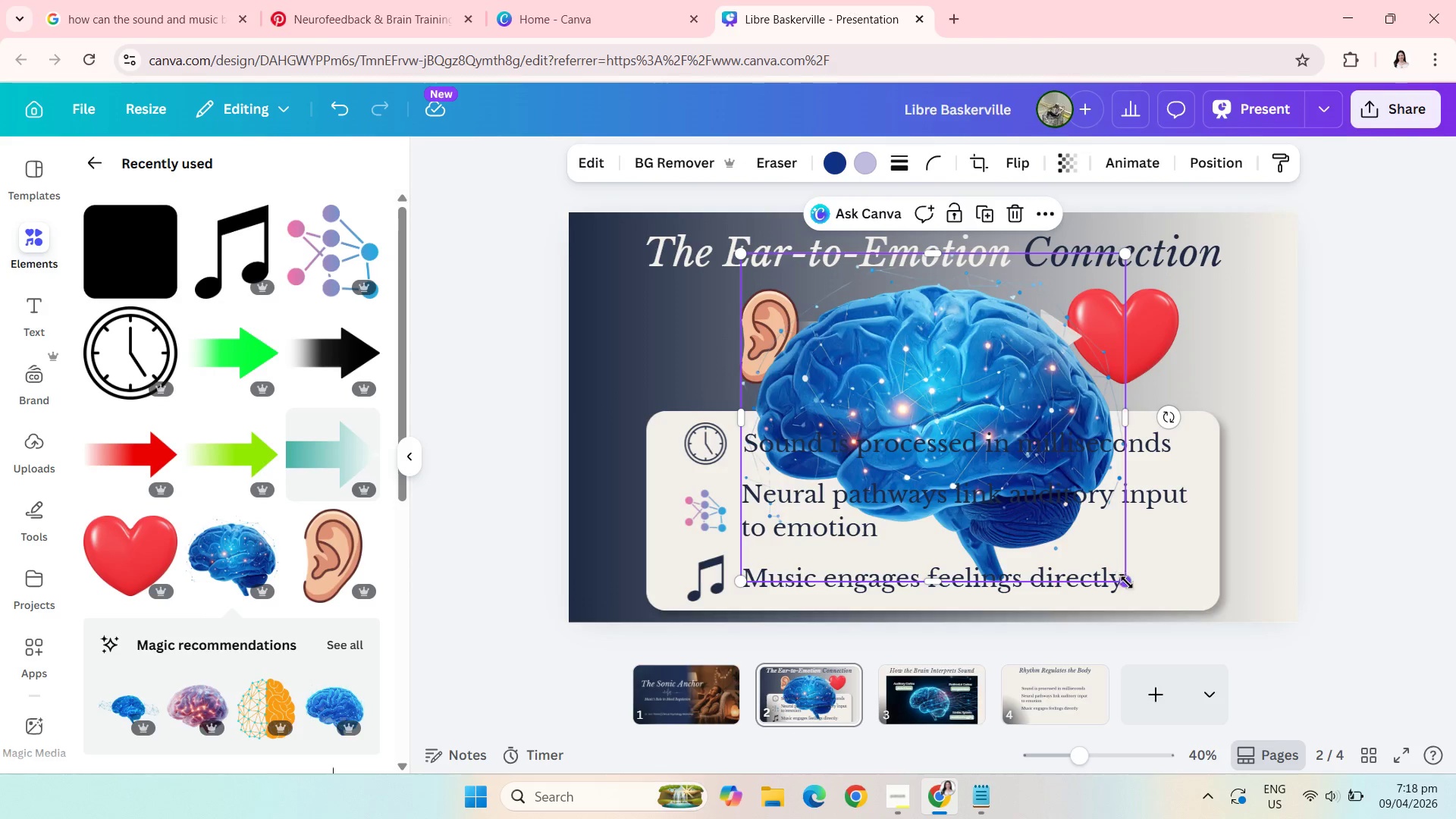 
left_click_drag(start_coordinate=[1128, 583], to_coordinate=[885, 368])
 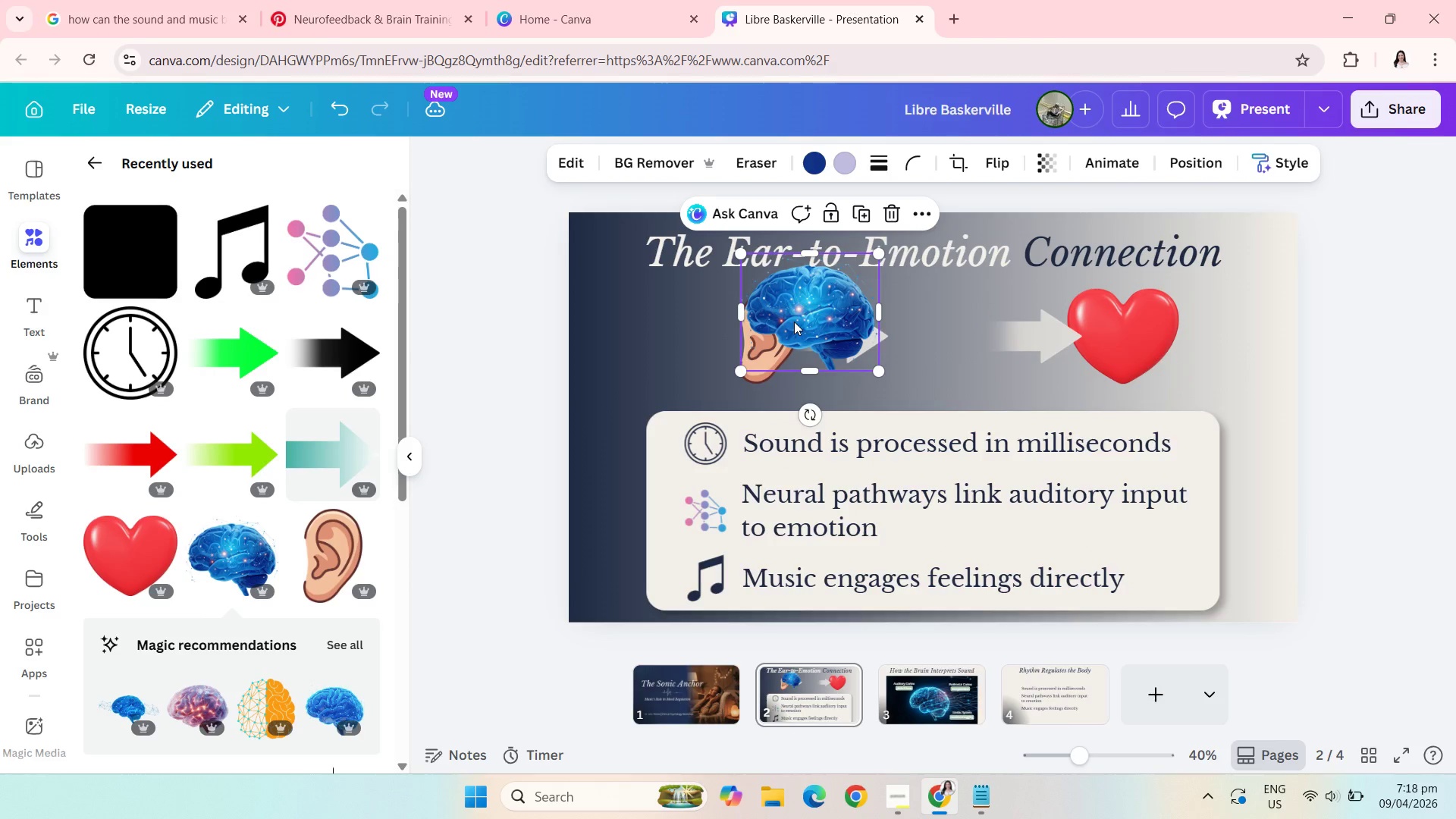 
left_click_drag(start_coordinate=[794, 322], to_coordinate=[915, 333])
 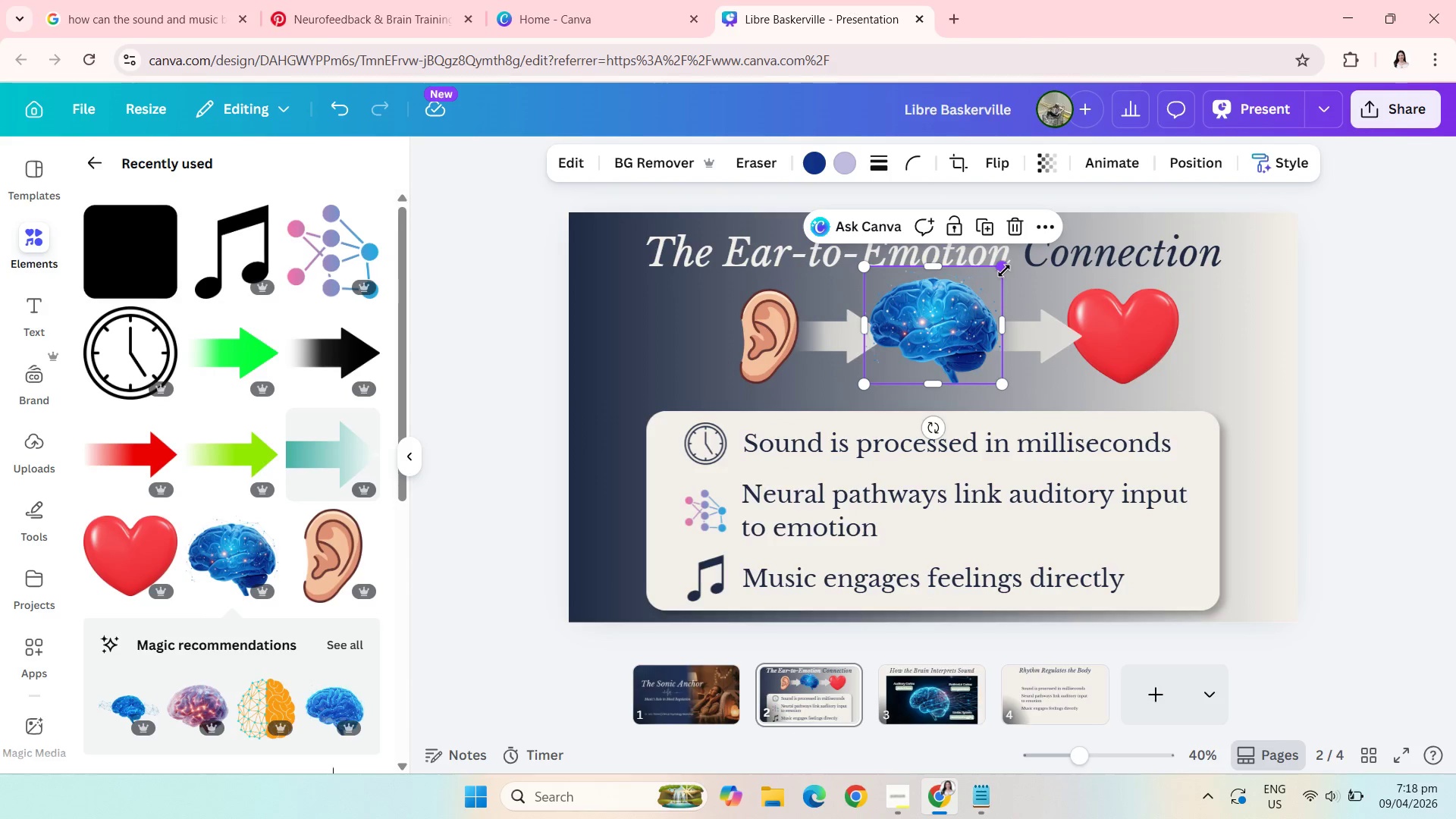 
left_click_drag(start_coordinate=[1004, 271], to_coordinate=[999, 288])
 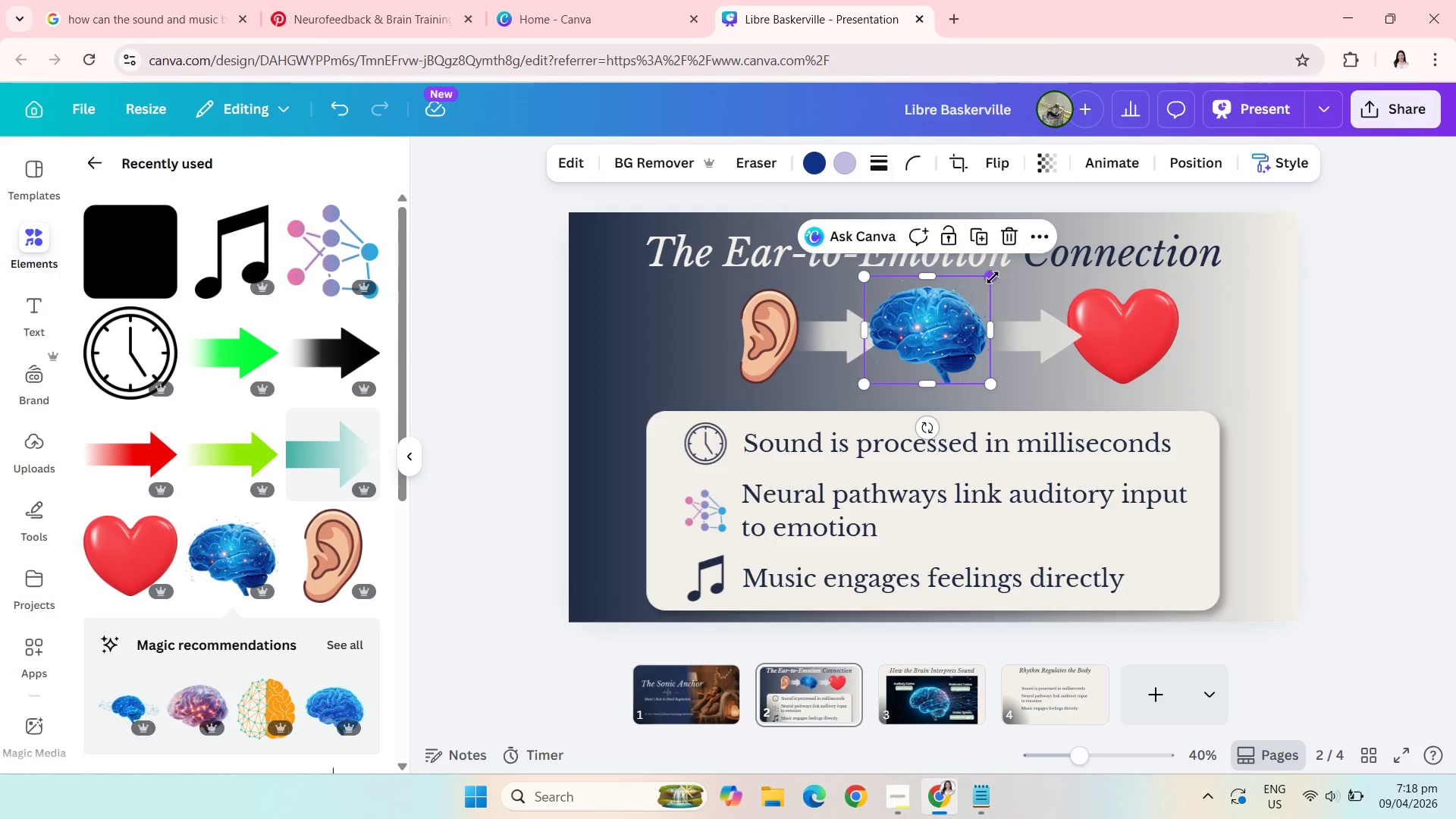 
left_click_drag(start_coordinate=[992, 277], to_coordinate=[984, 299])
 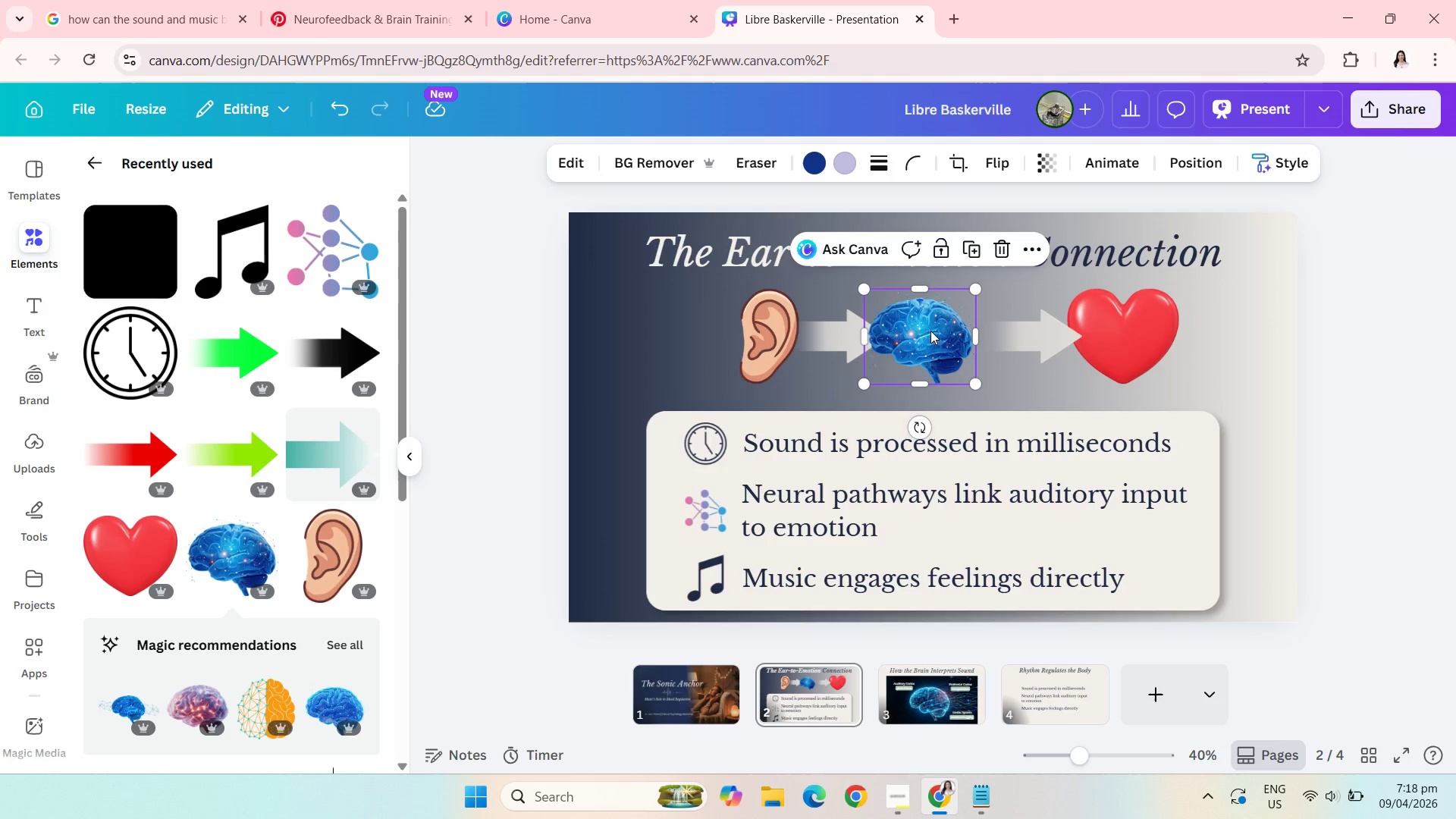 
left_click_drag(start_coordinate=[930, 331], to_coordinate=[943, 331])
 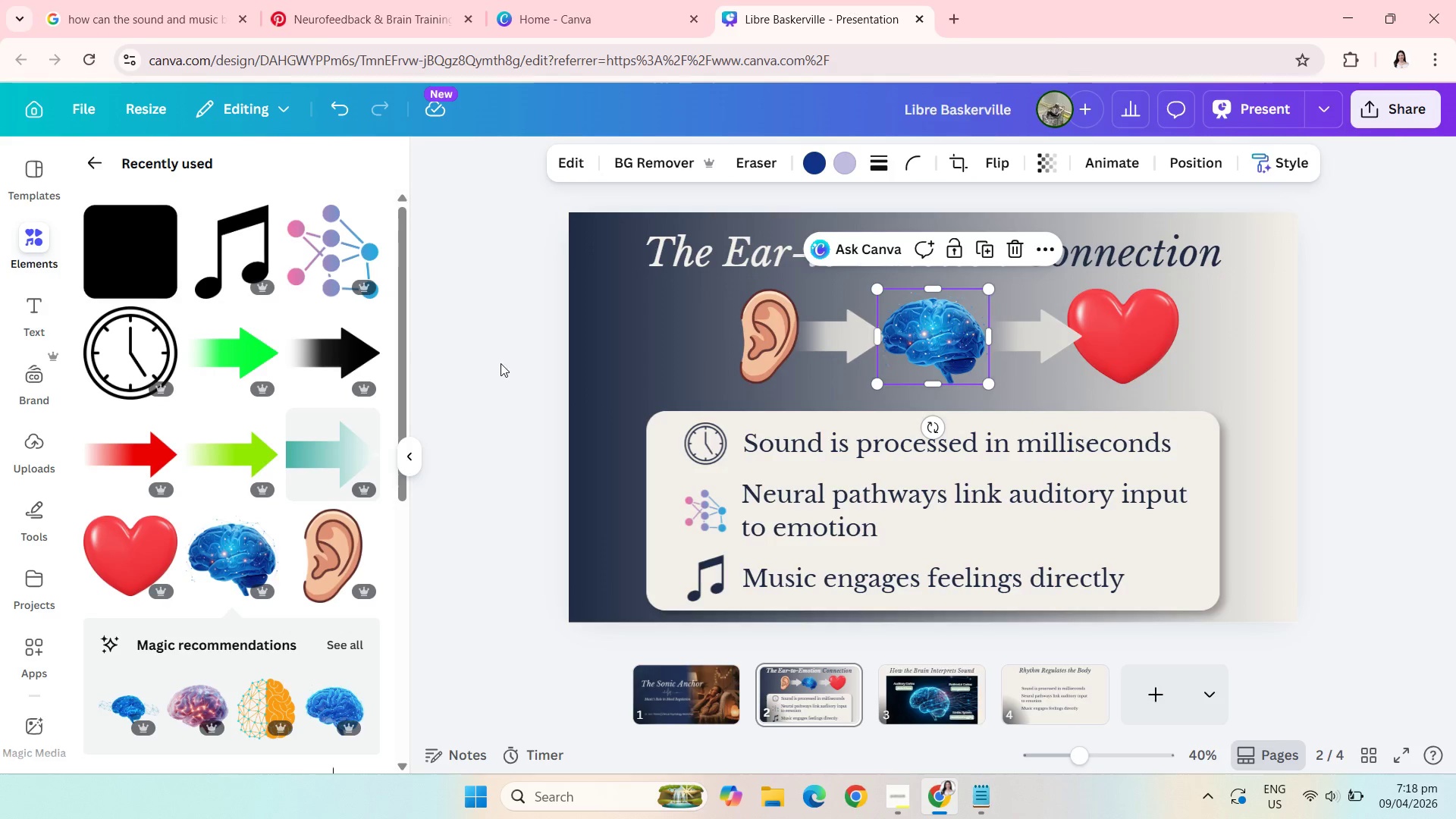 
left_click([500, 363])
 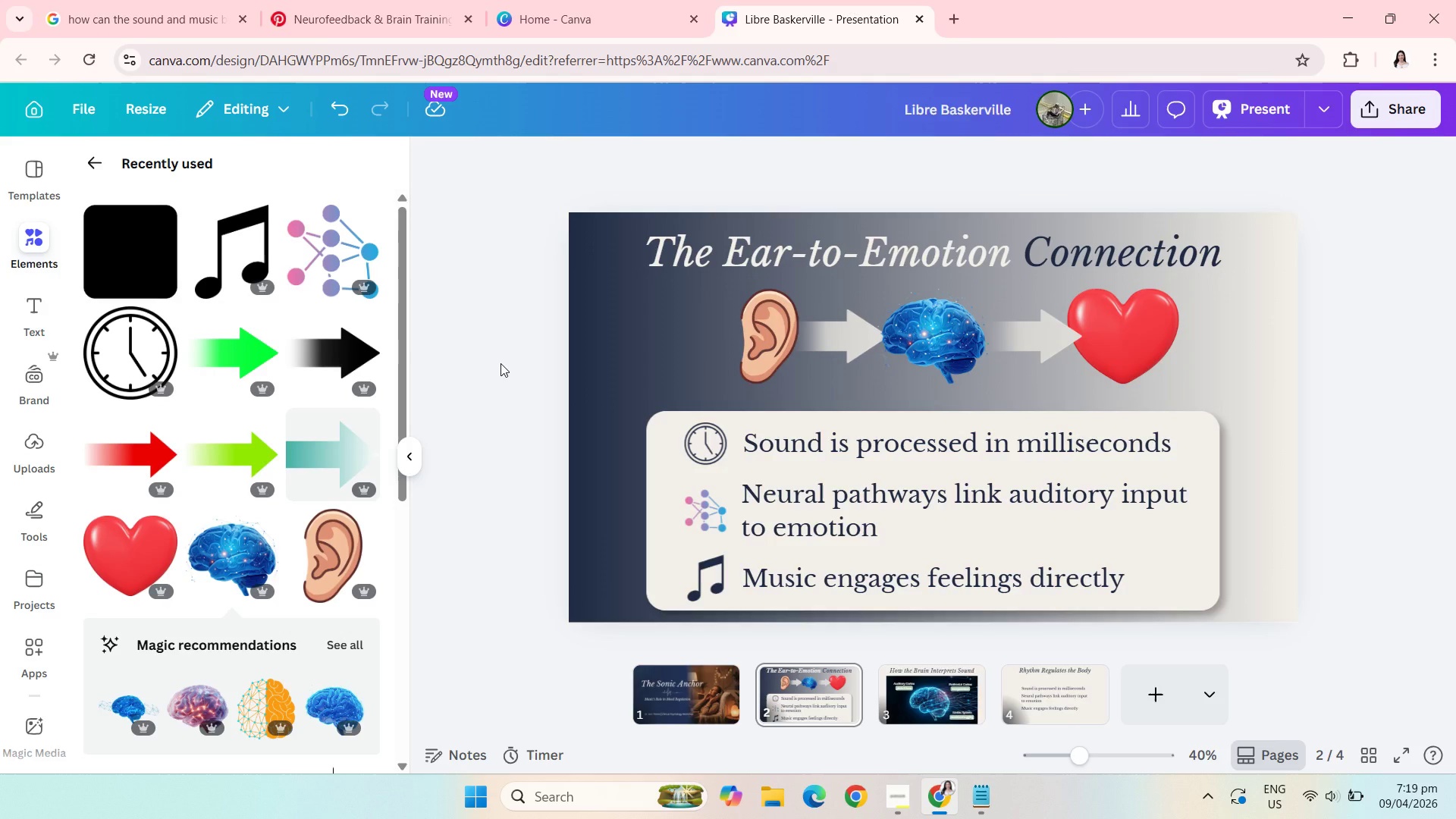 
wait(6.5)
 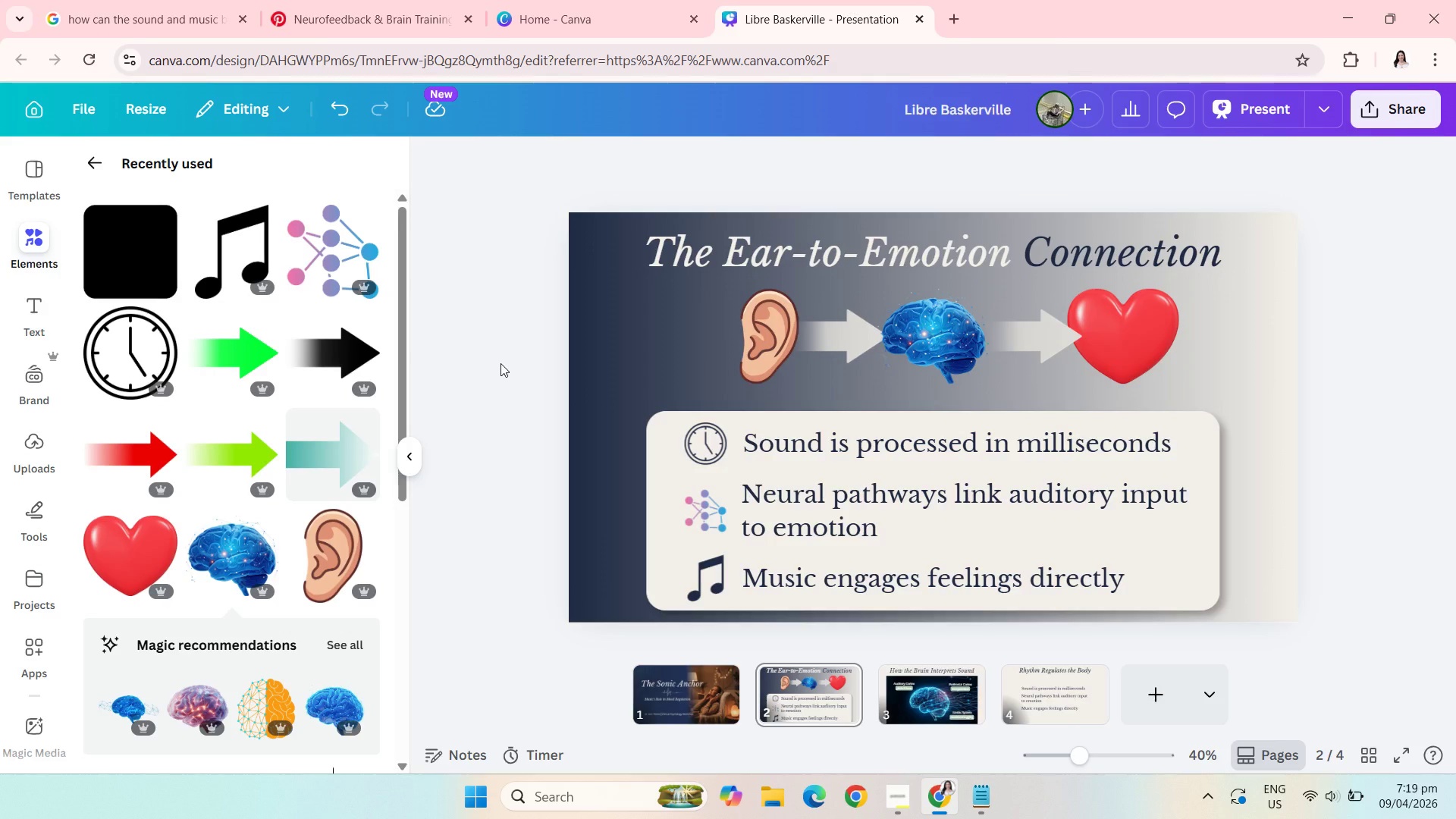 
left_click([843, 337])
 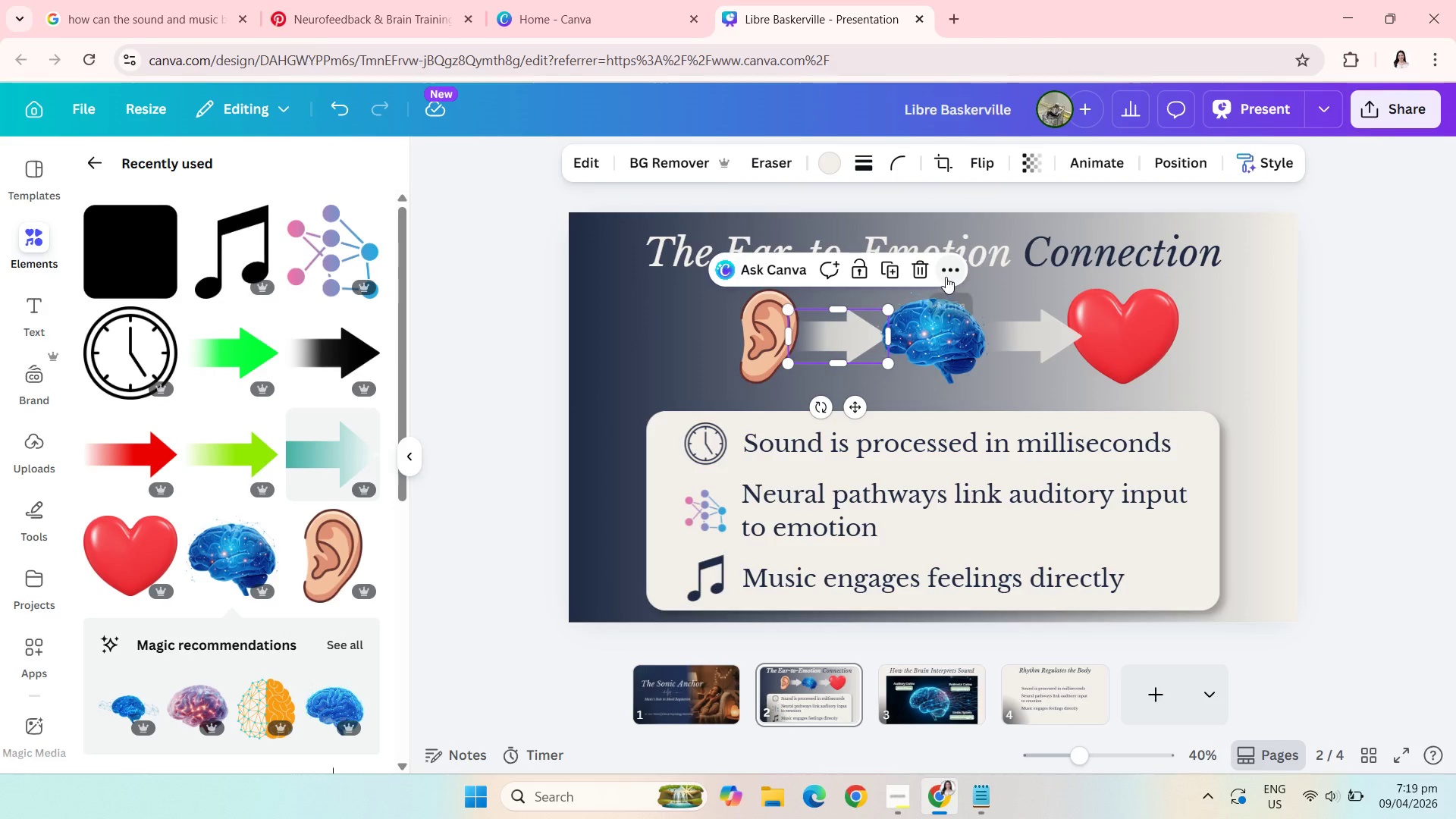 
left_click([943, 274])
 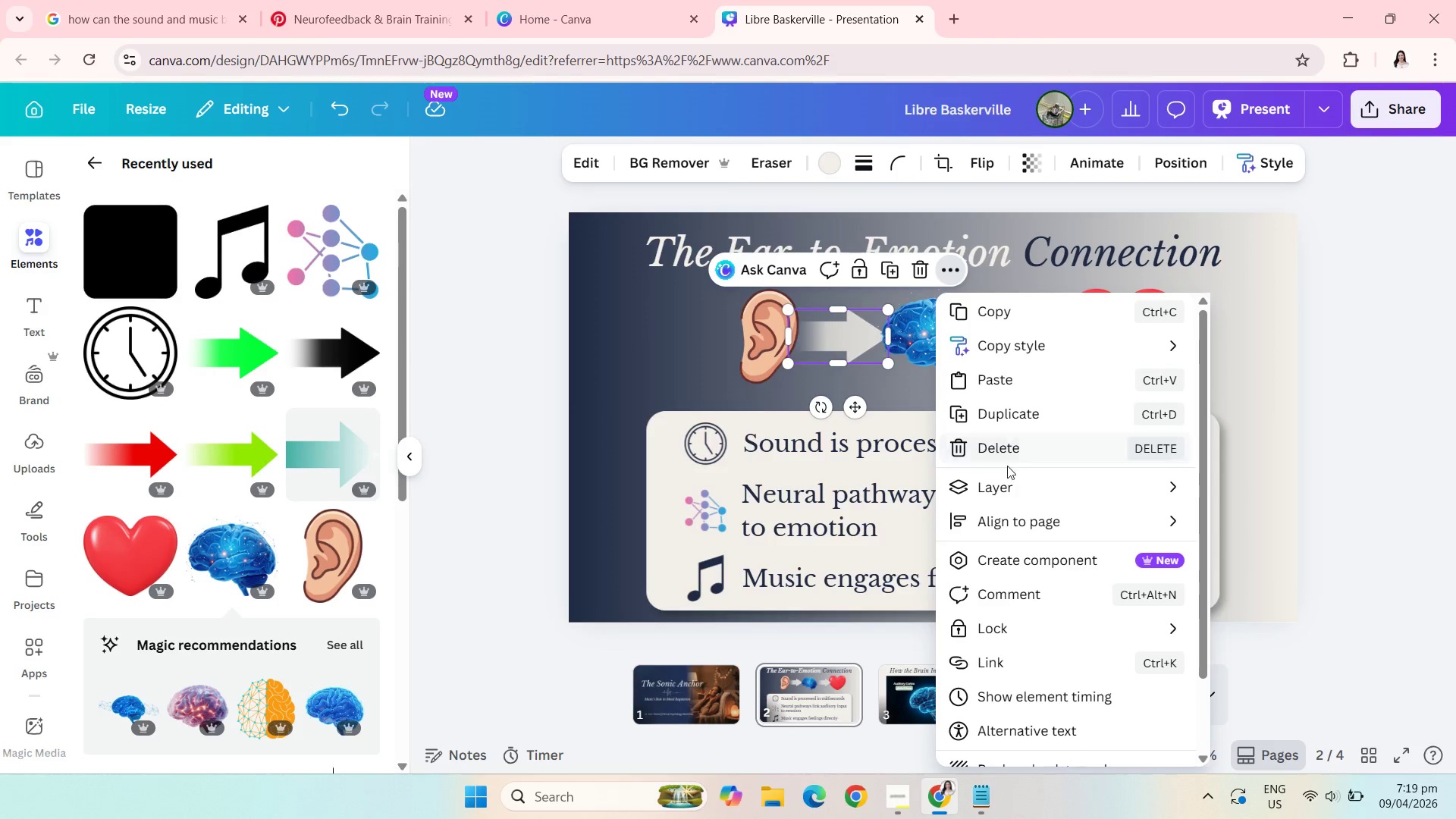 
left_click([1008, 476])
 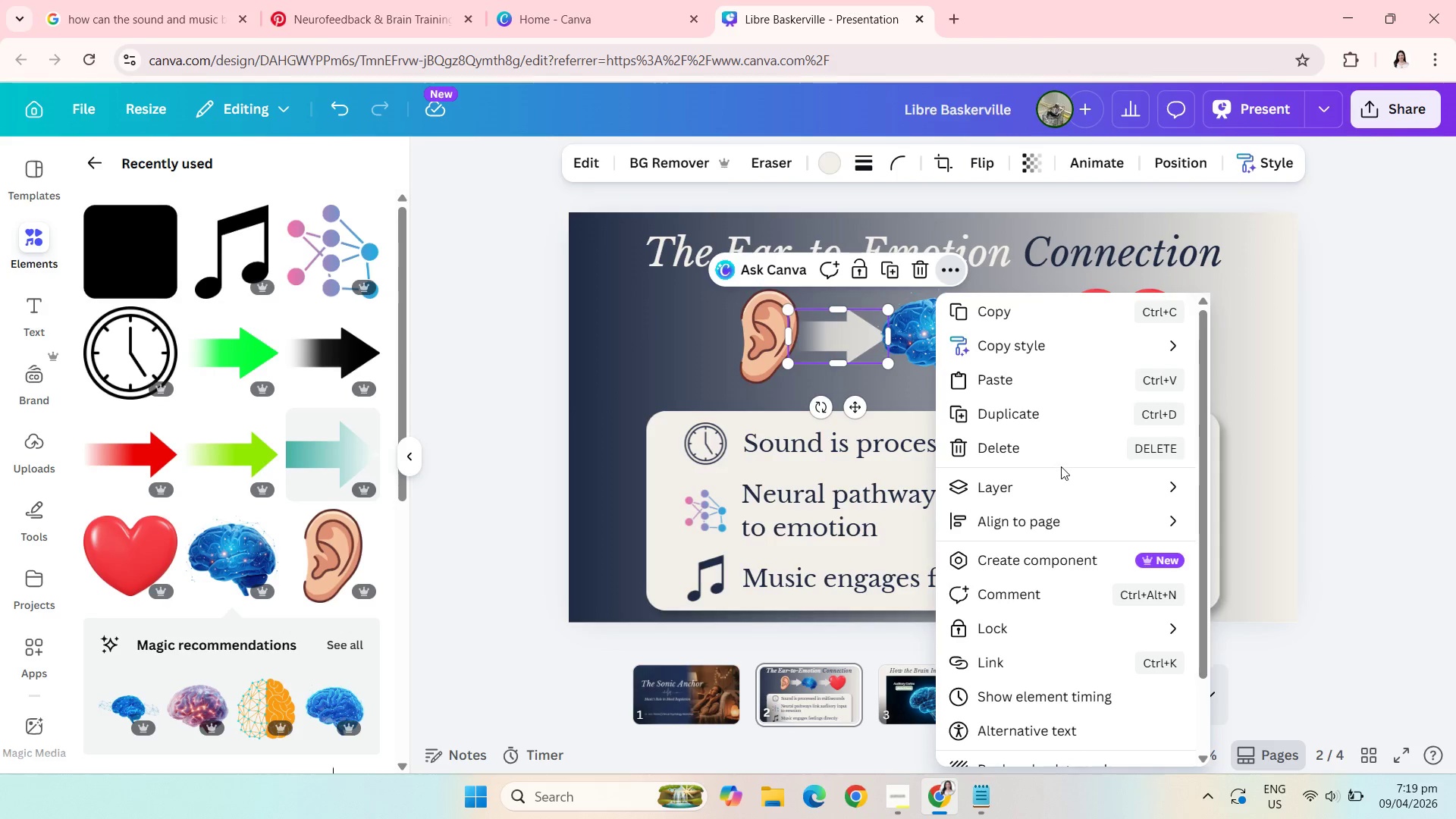 
left_click([1045, 491])
 